 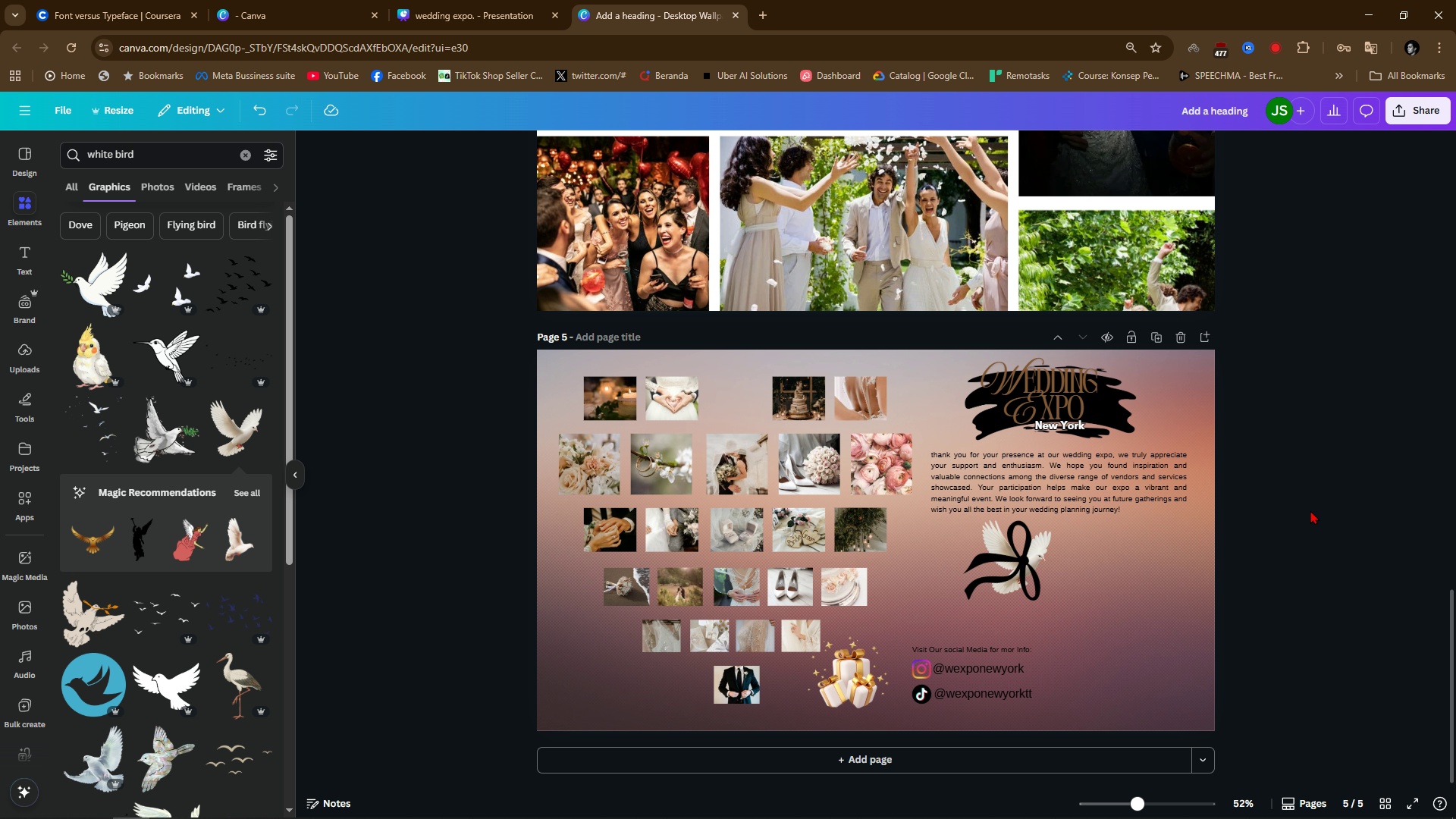 
scroll: coordinate [1310, 510], scroll_direction: up, amount: 2.0
 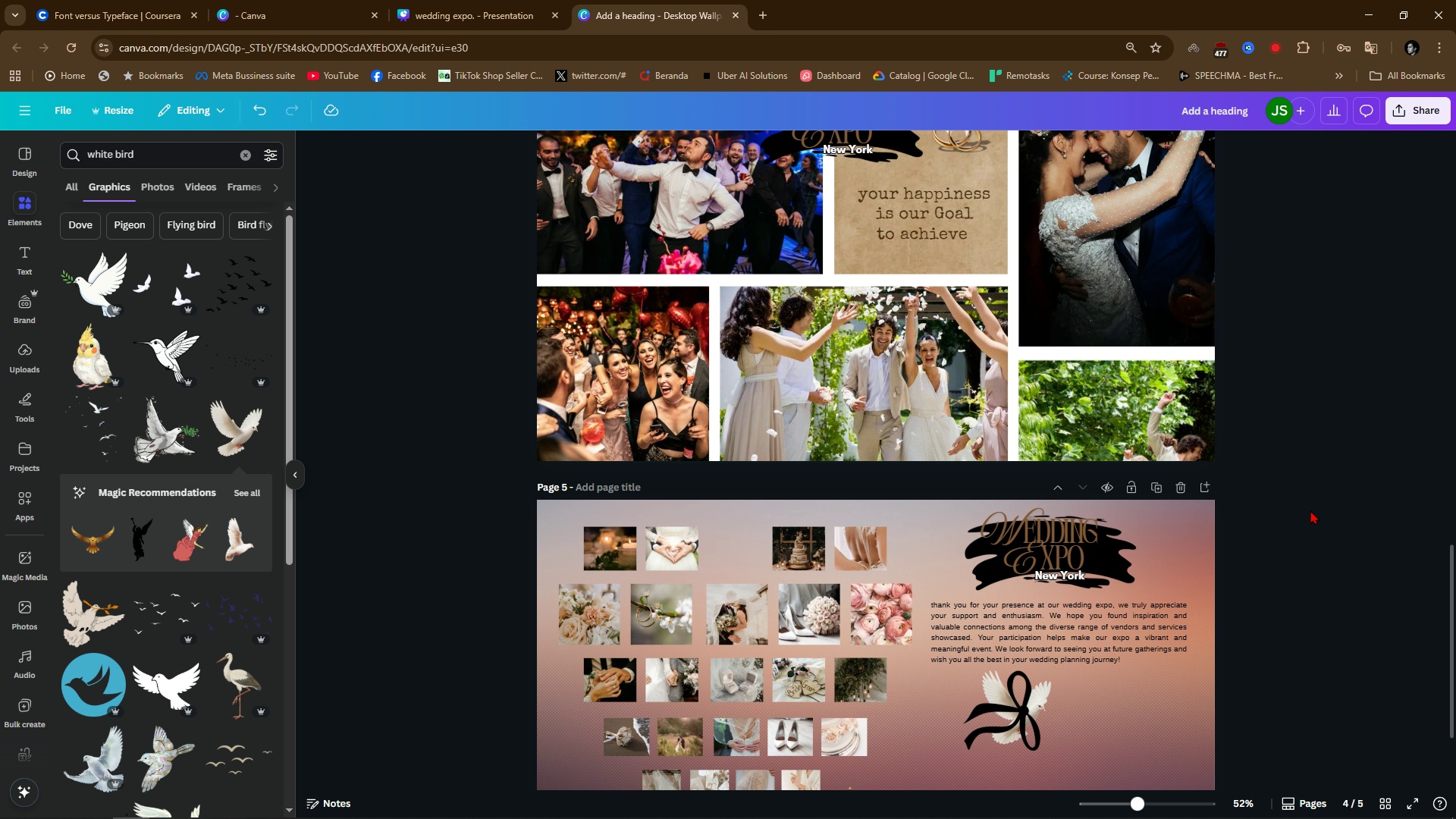 
key(Alt+Tab)
 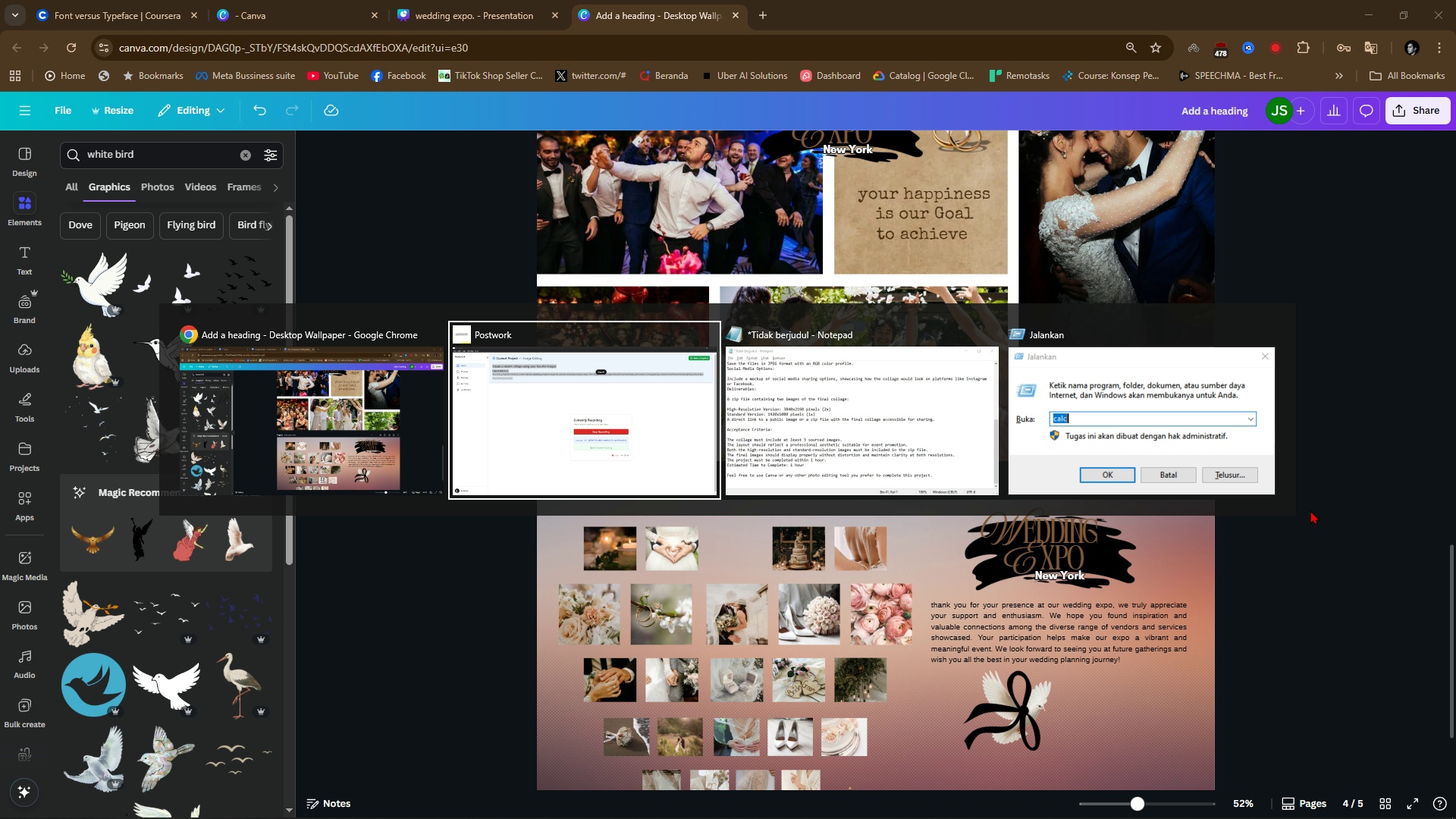 
key(Alt+Tab)
 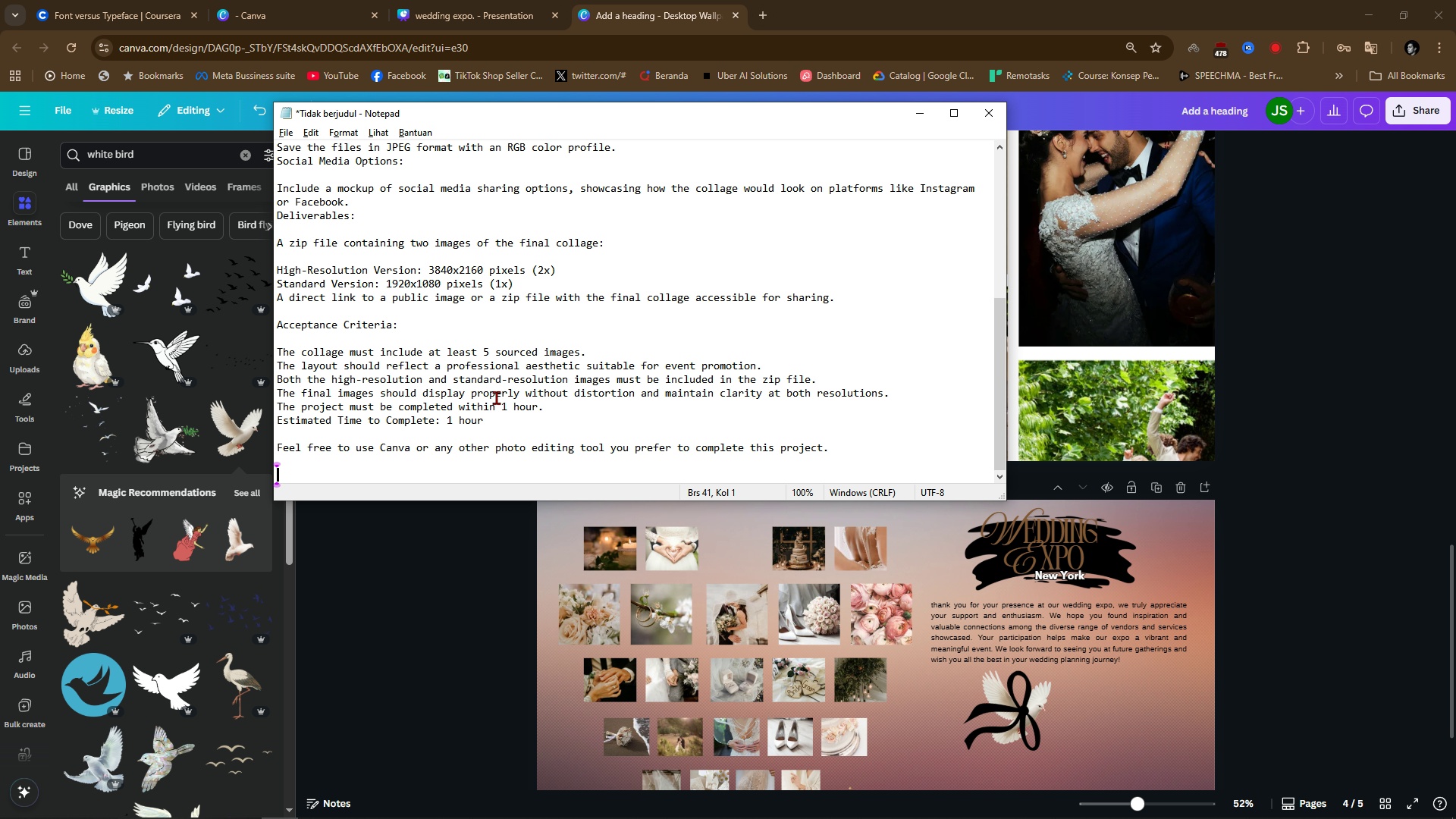 
wait(8.29)
 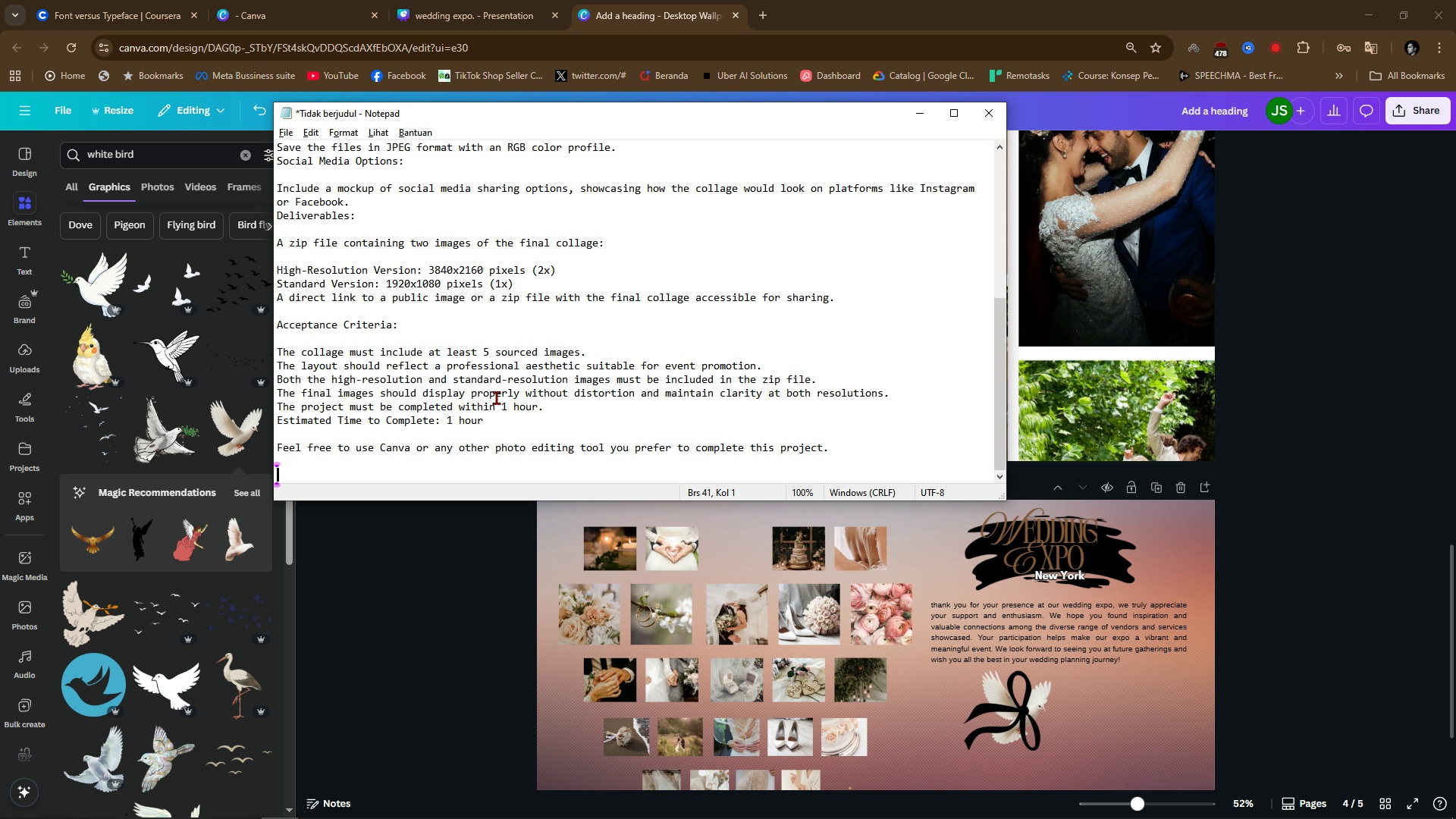 
scroll: coordinate [428, 419], scroll_direction: up, amount: 1.0
 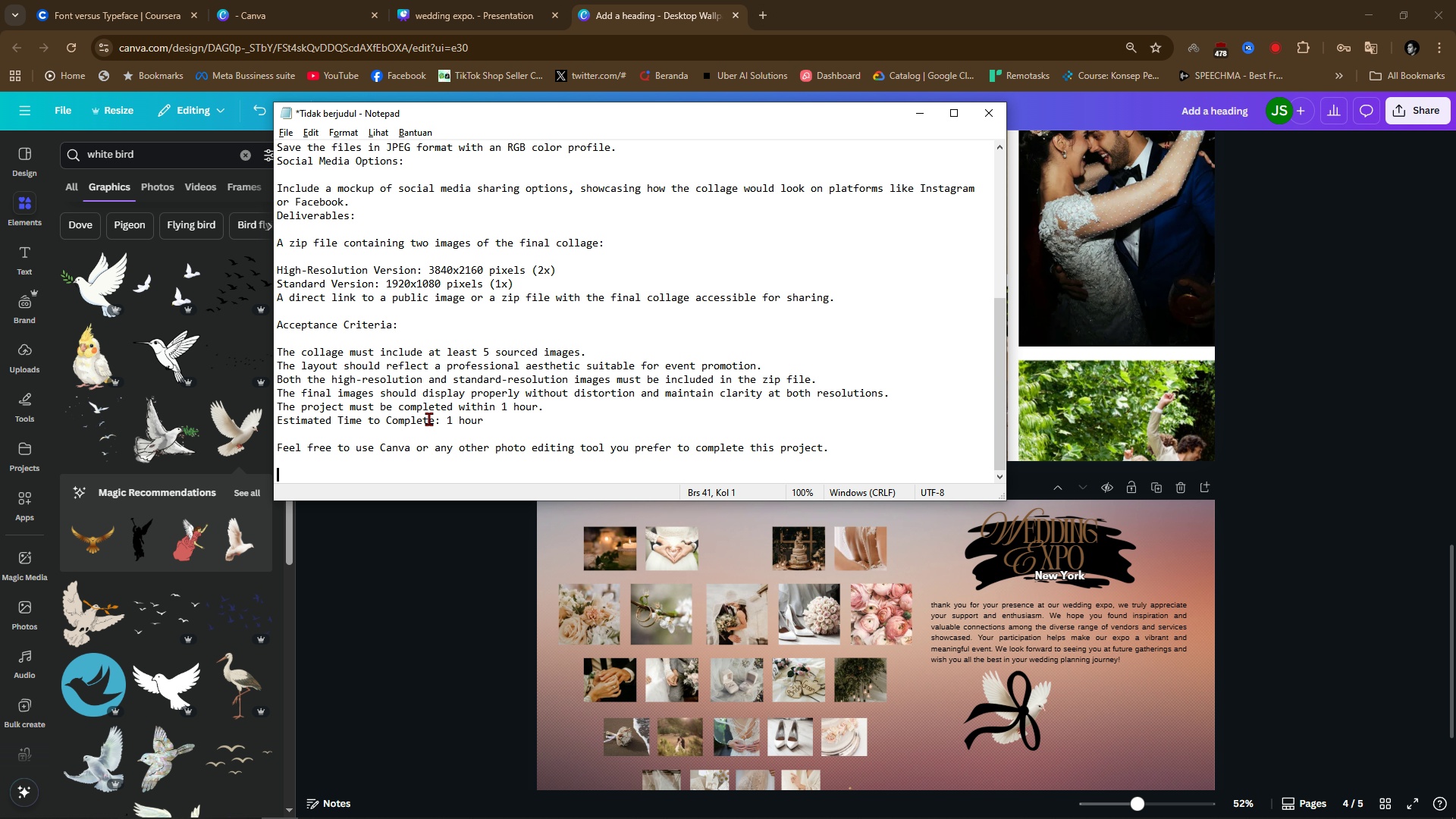 
scroll: coordinate [428, 419], scroll_direction: down, amount: 2.0
 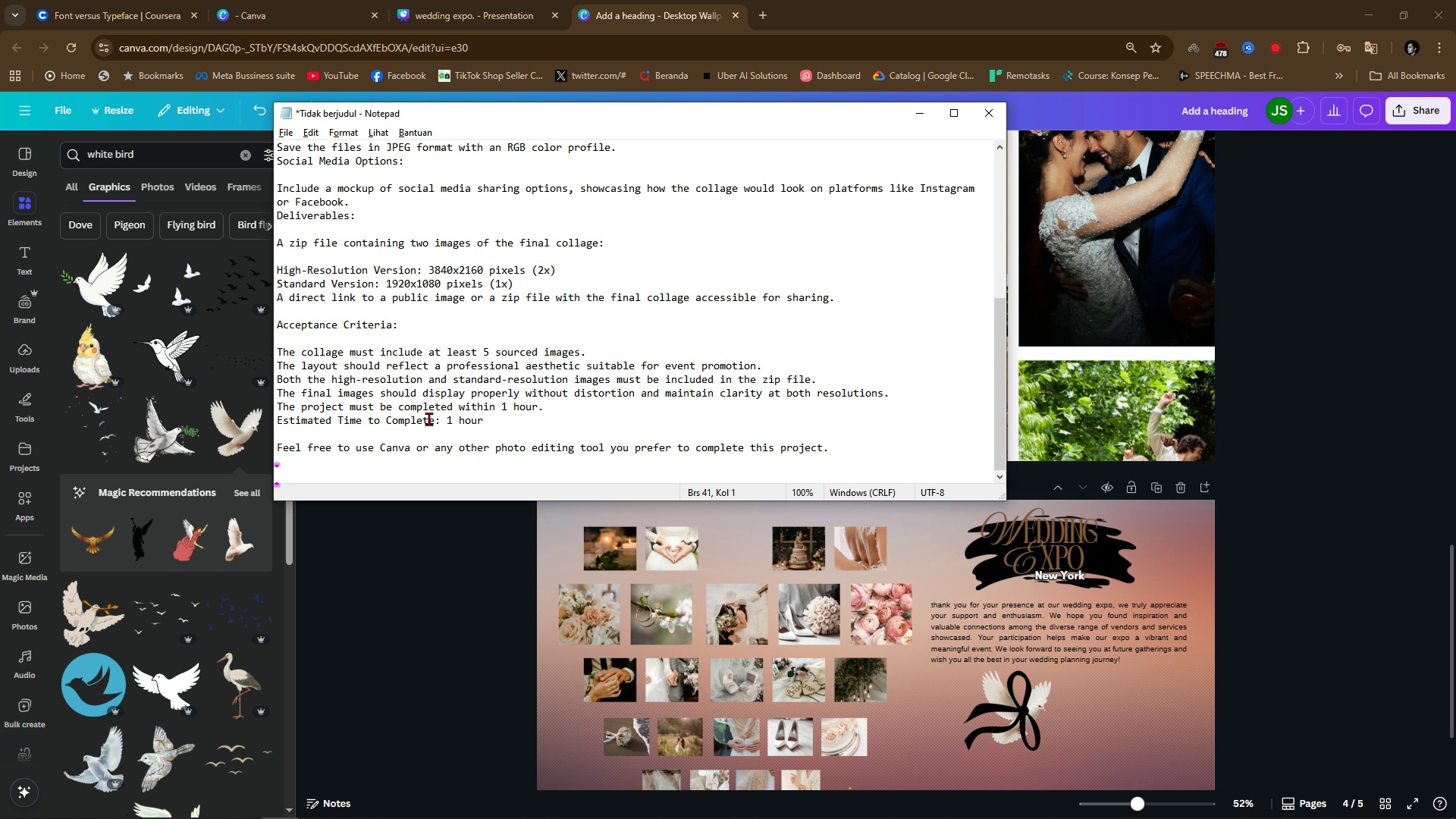 
scroll: coordinate [428, 419], scroll_direction: up, amount: 1.0
 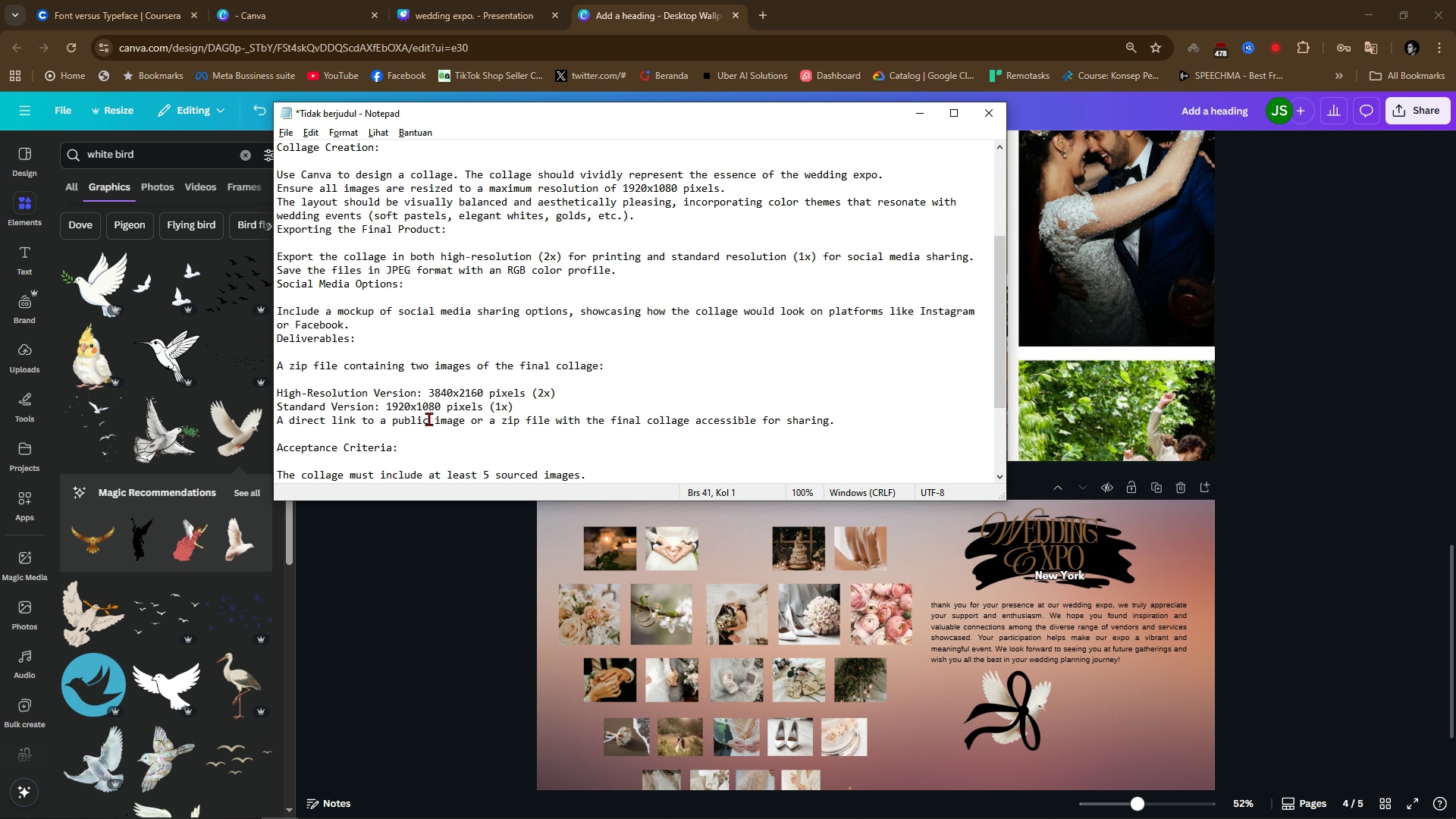 
wait(16.09)
 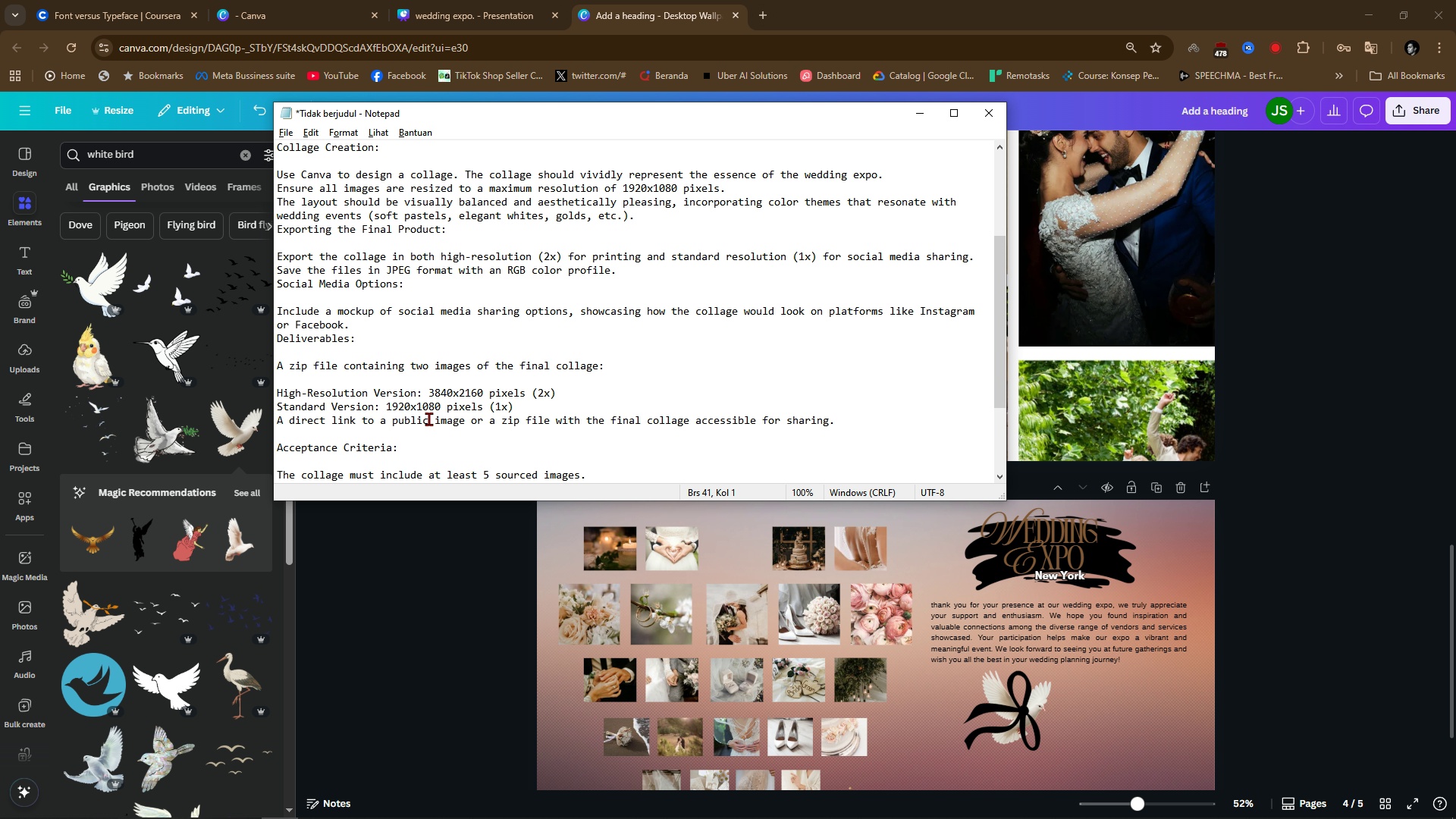 
scroll: coordinate [1292, 523], scroll_direction: down, amount: 12.0
 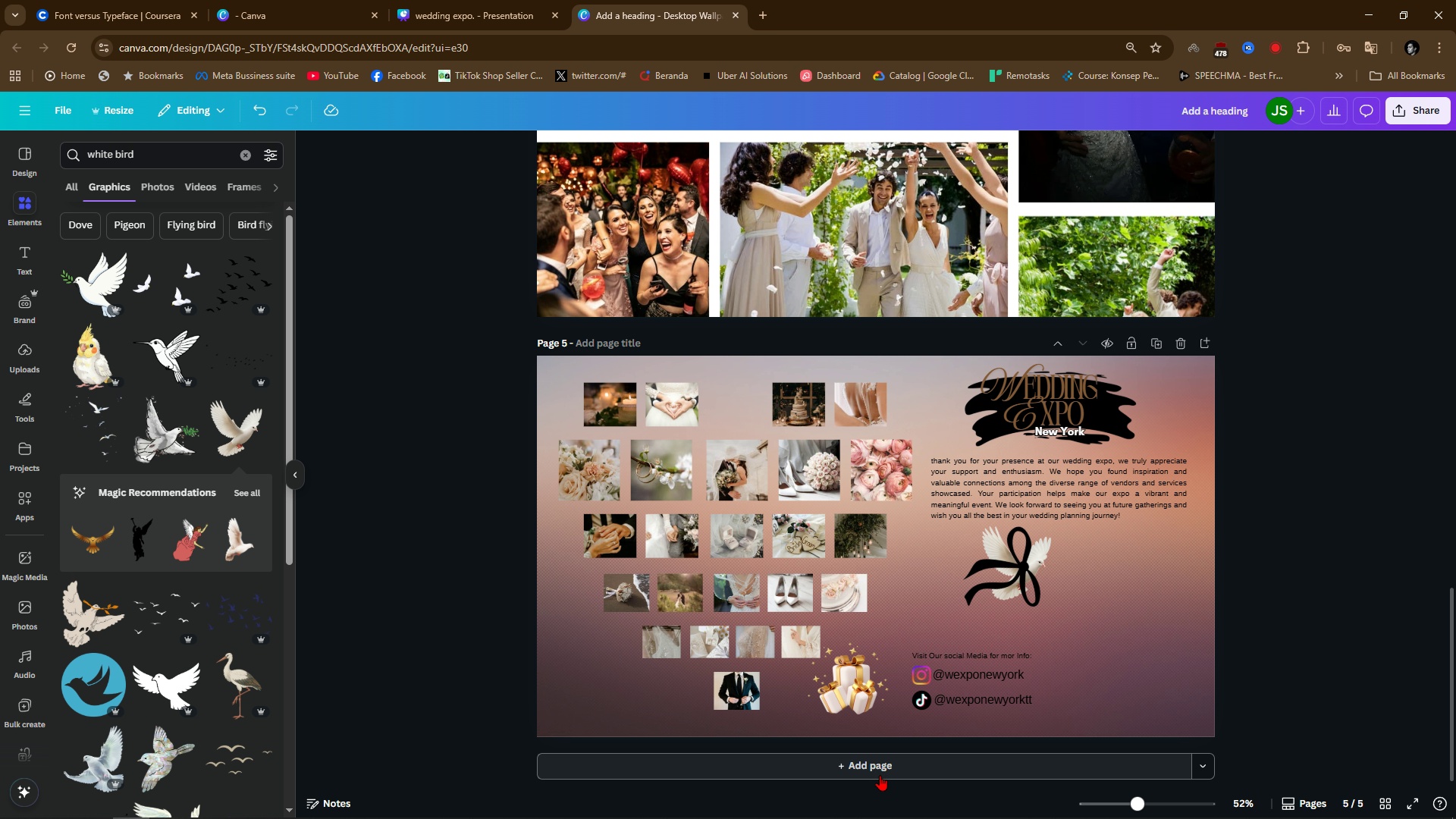 
left_click([877, 774])
 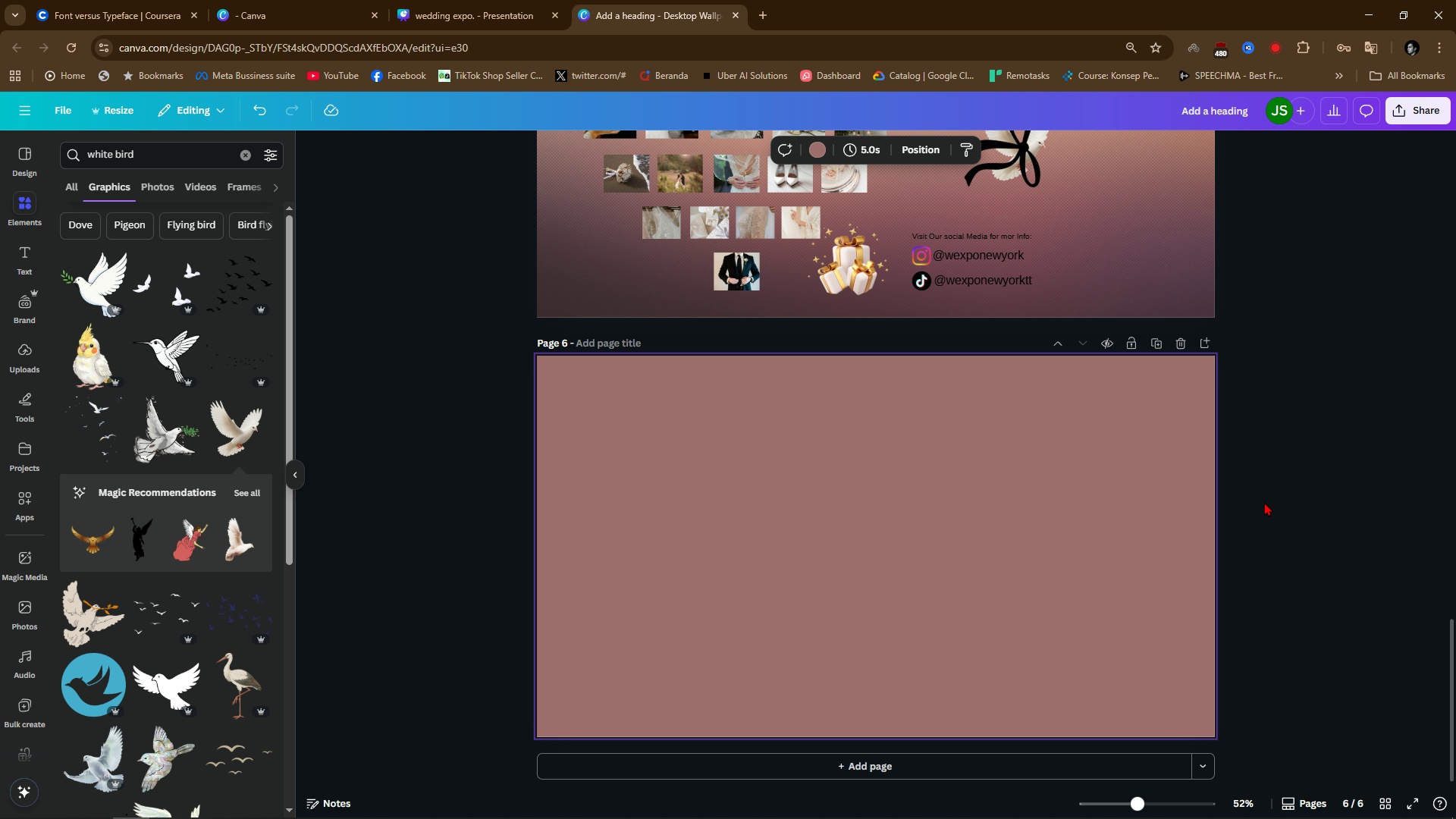 
left_click([799, 427])
 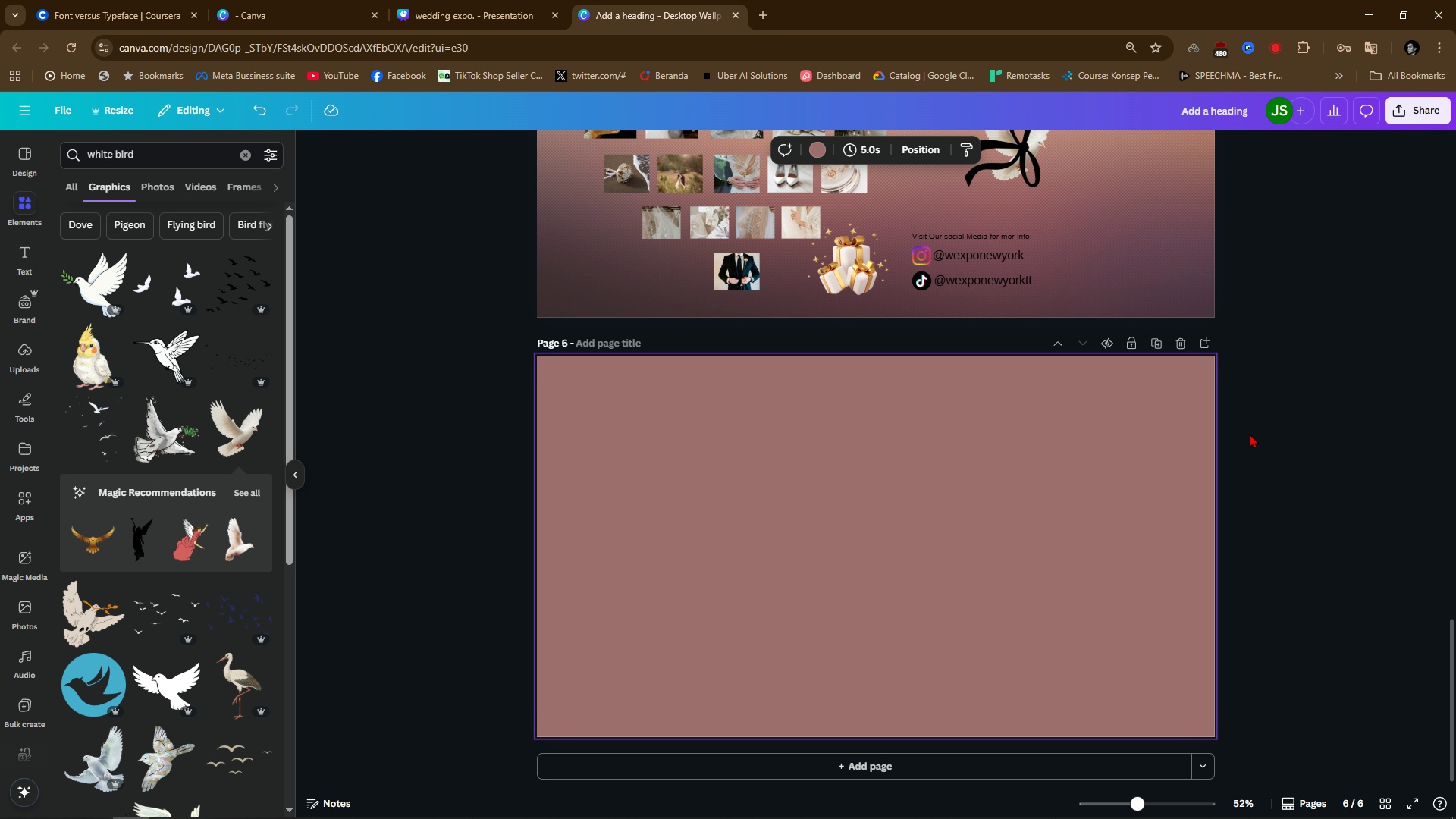 
left_click([1279, 425])
 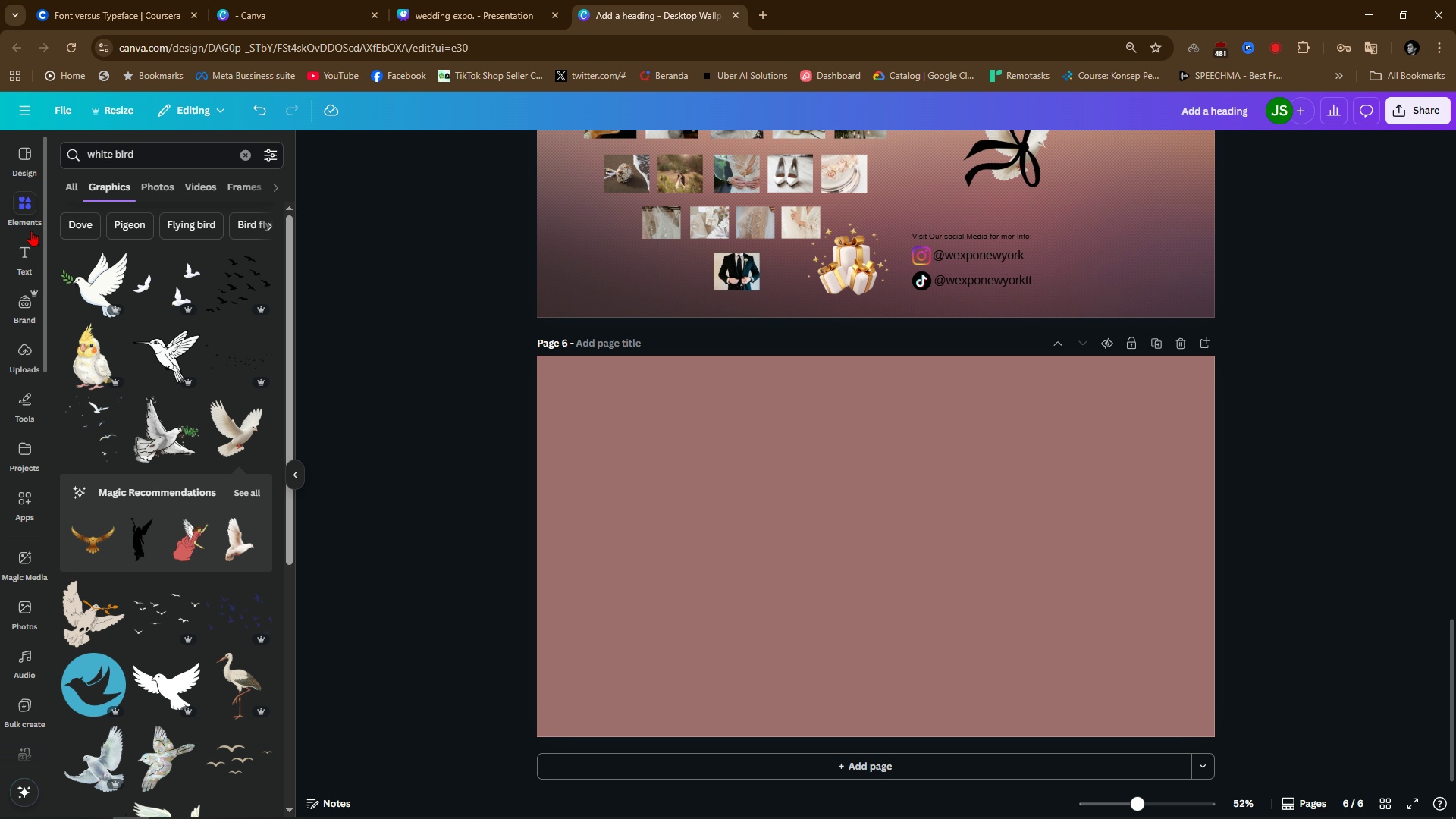 
left_click([11, 256])
 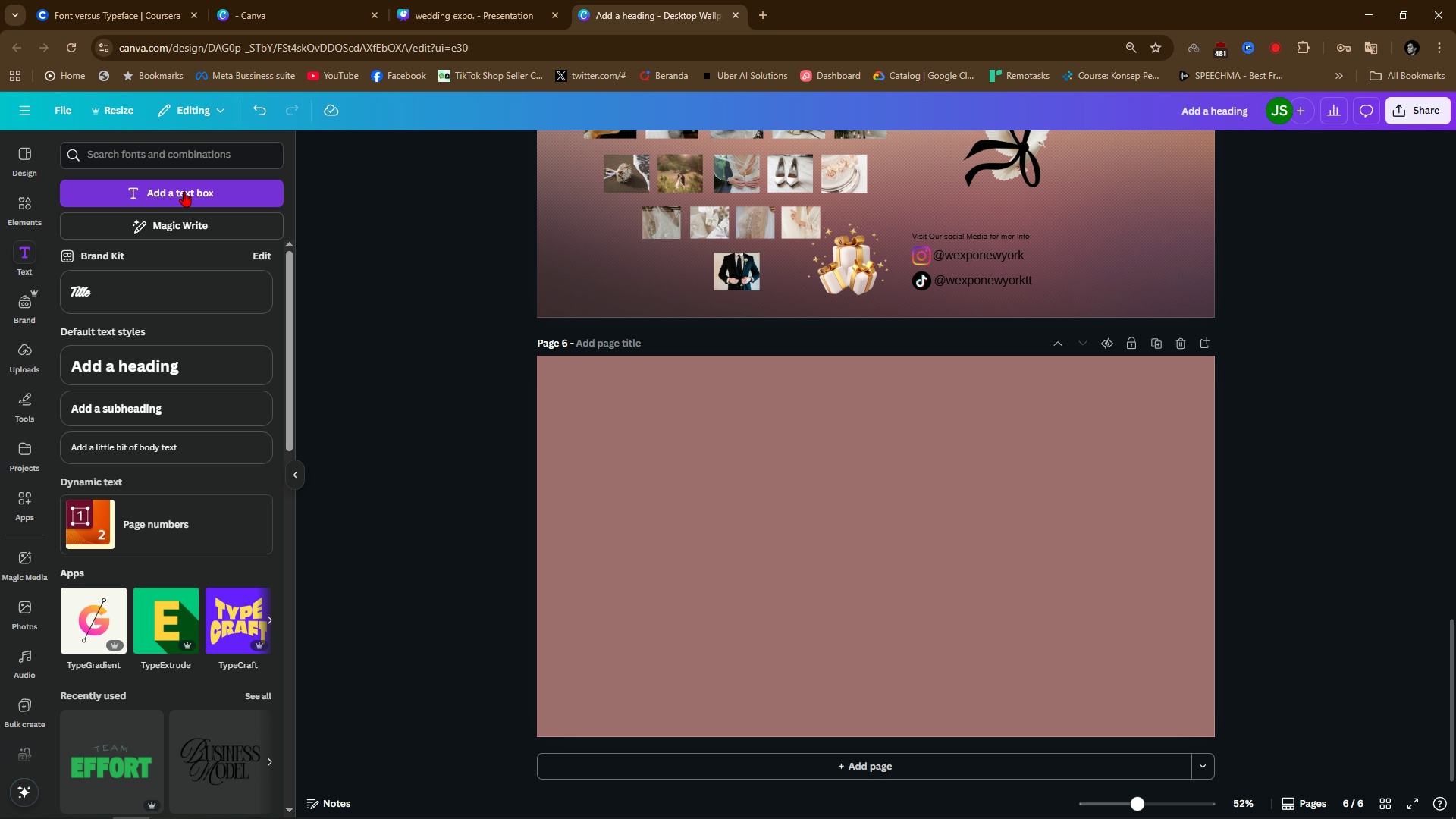 
left_click([184, 189])
 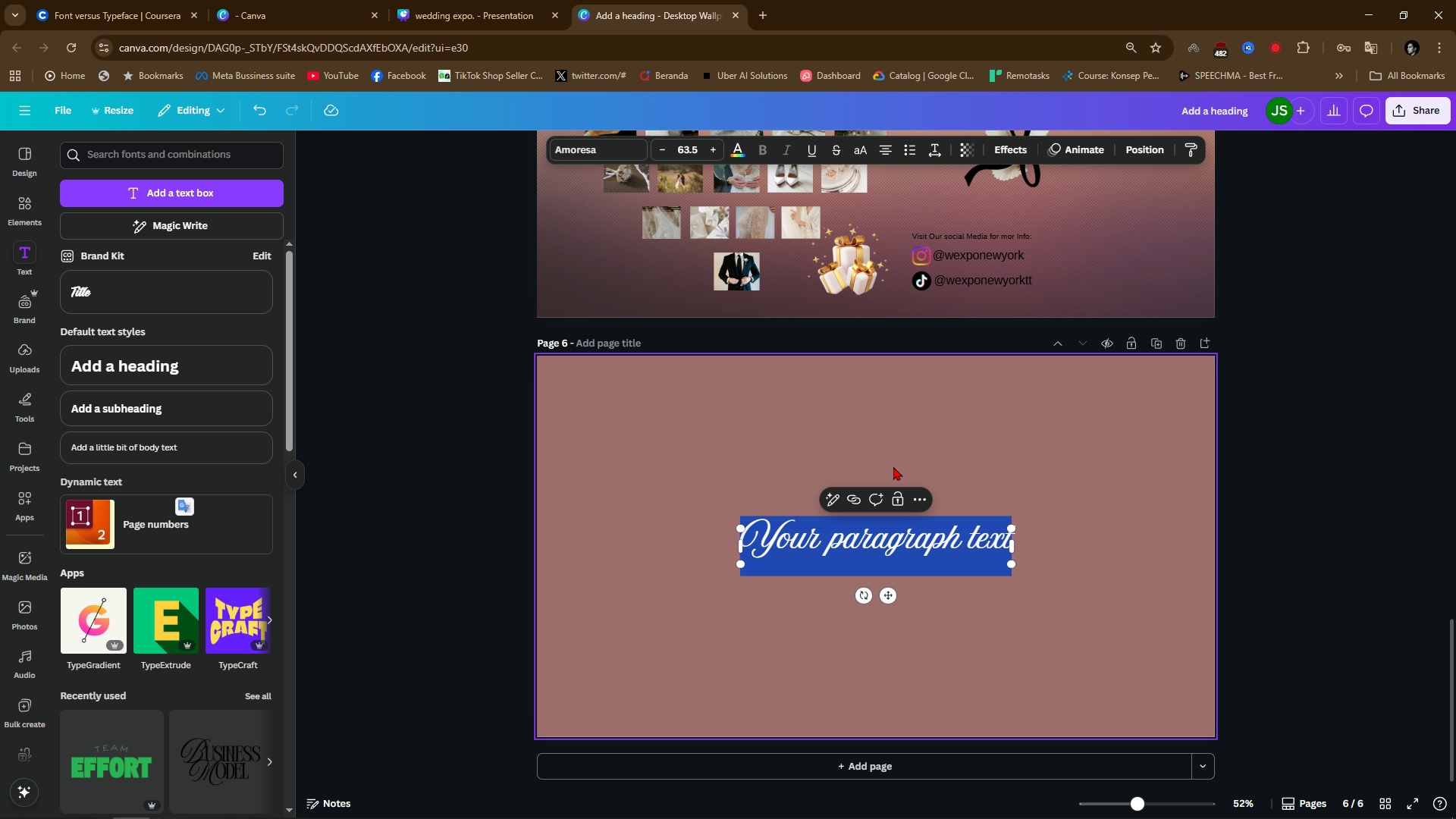 
left_click([1003, 466])
 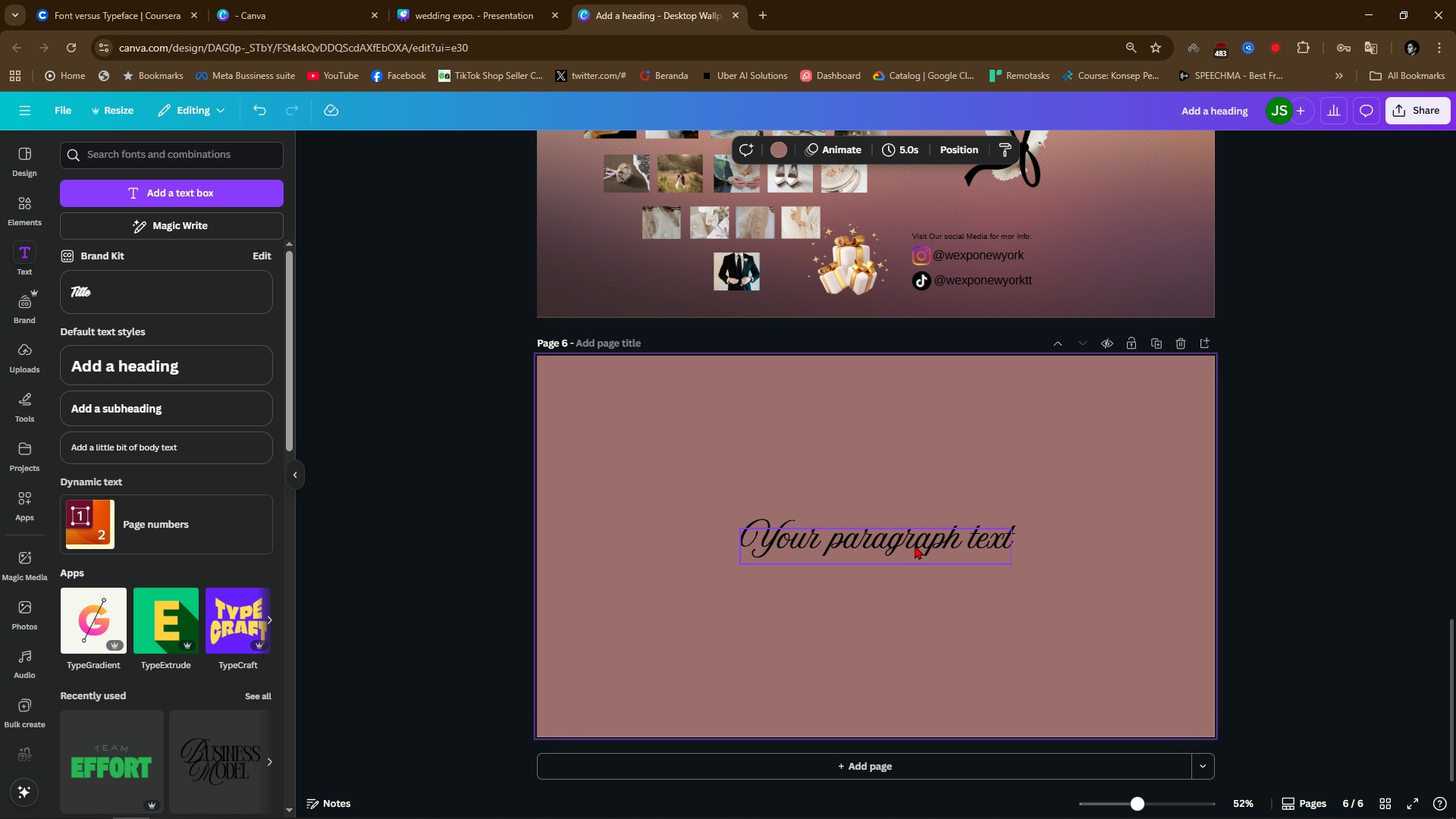 
left_click([915, 545])
 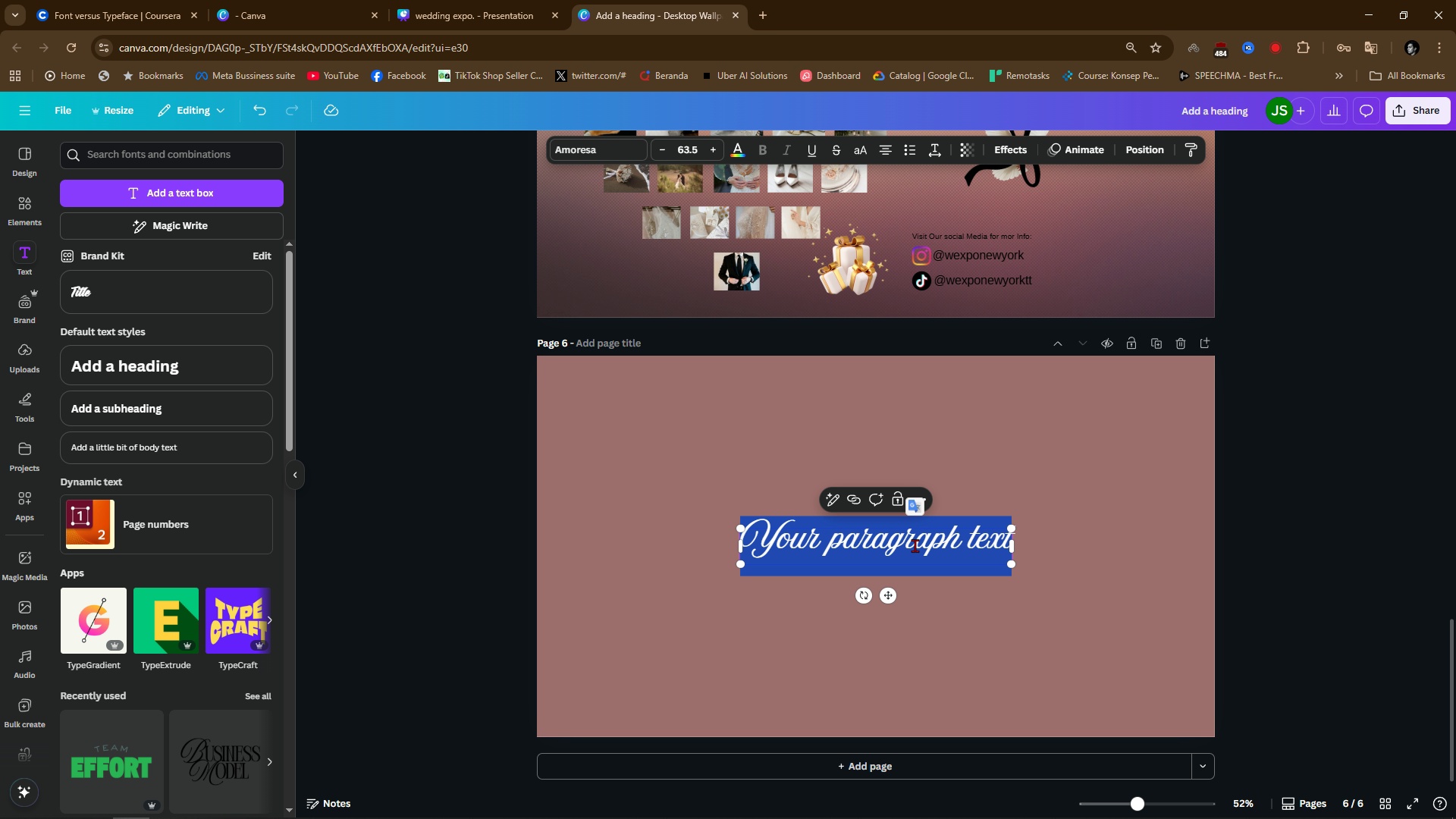 
type(Social Media Mockup)
 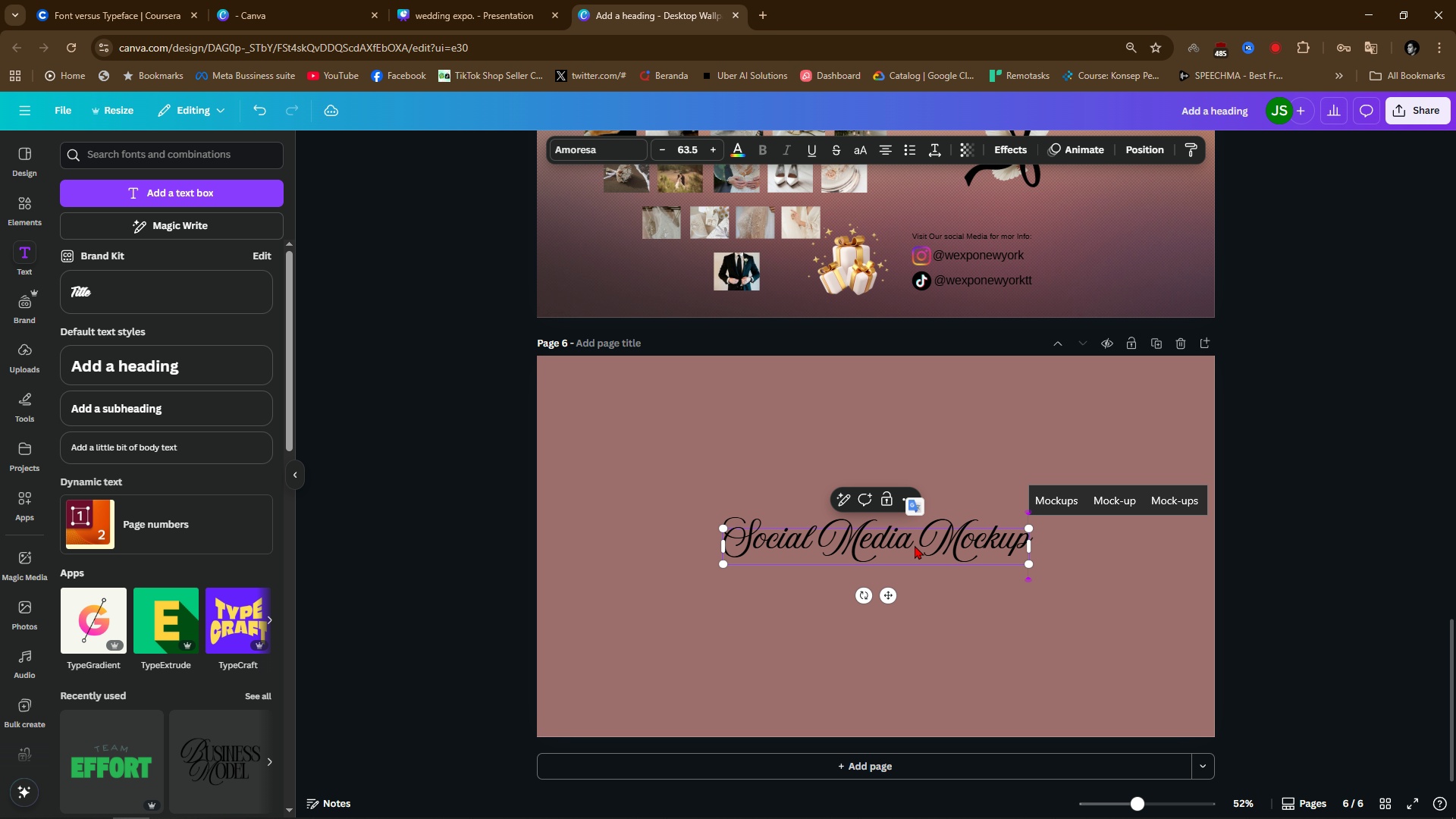 
left_click([1285, 580])
 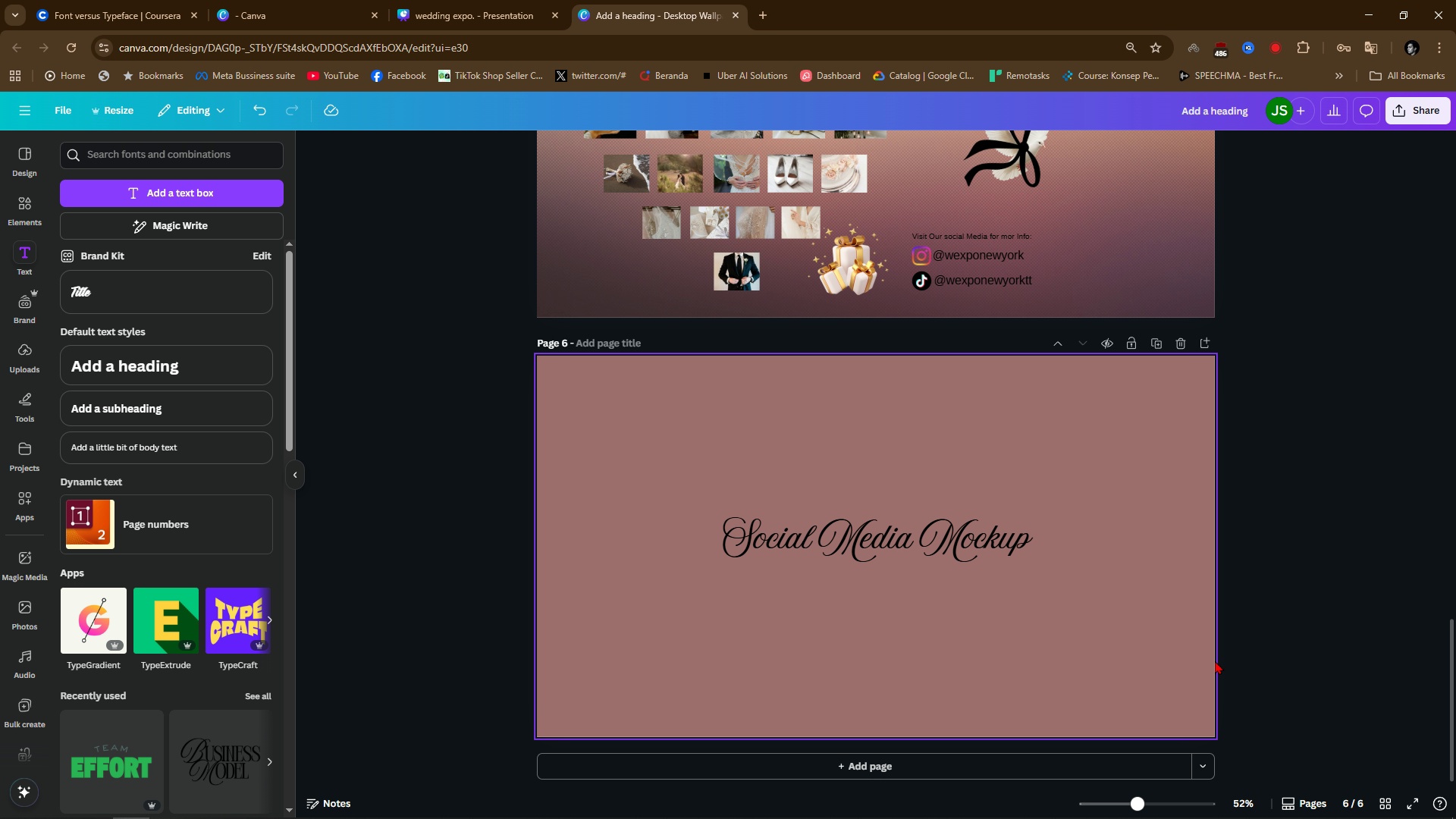 
left_click_drag(start_coordinate=[939, 534], to_coordinate=[923, 381])
 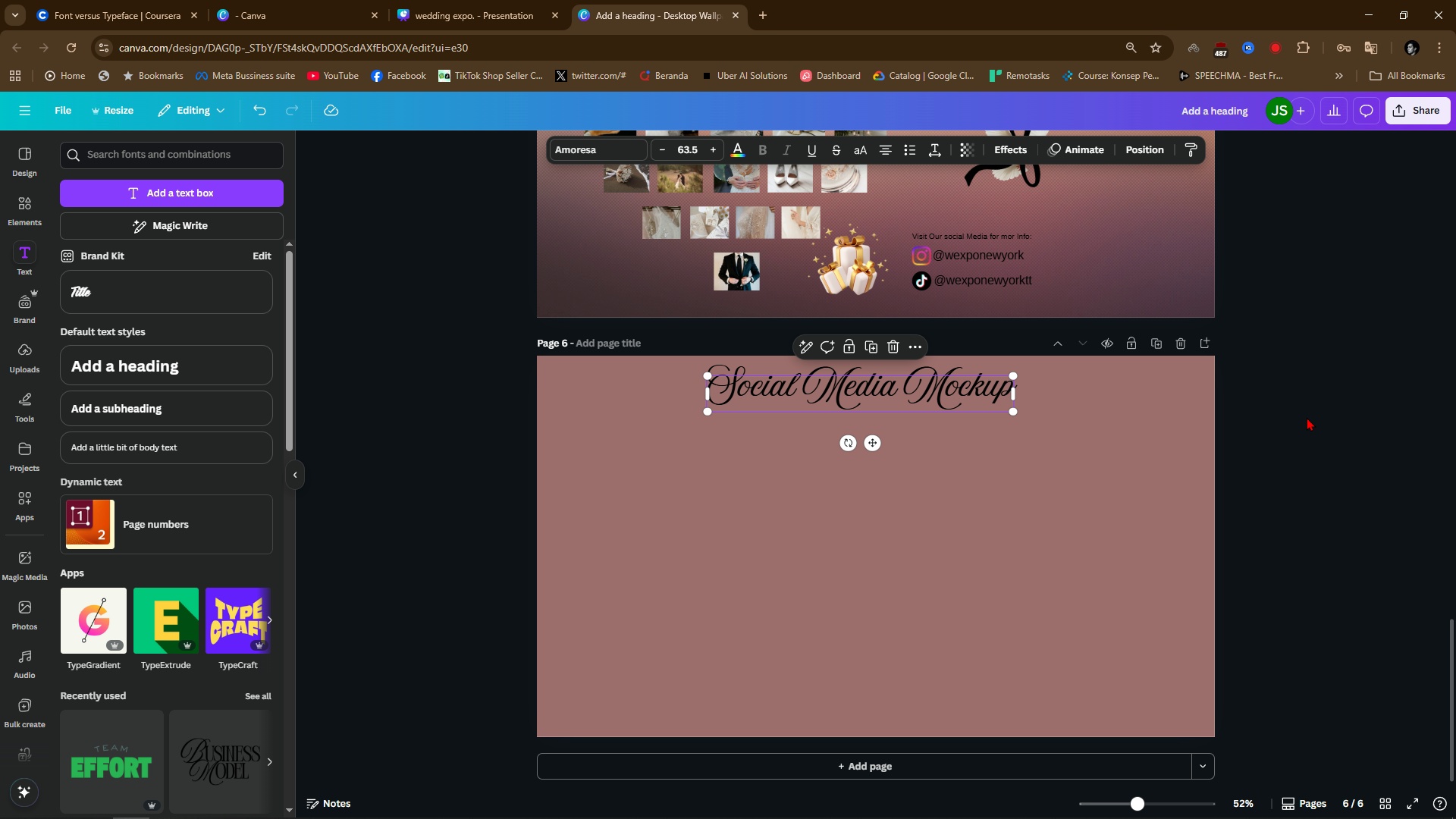 
left_click([1307, 417])
 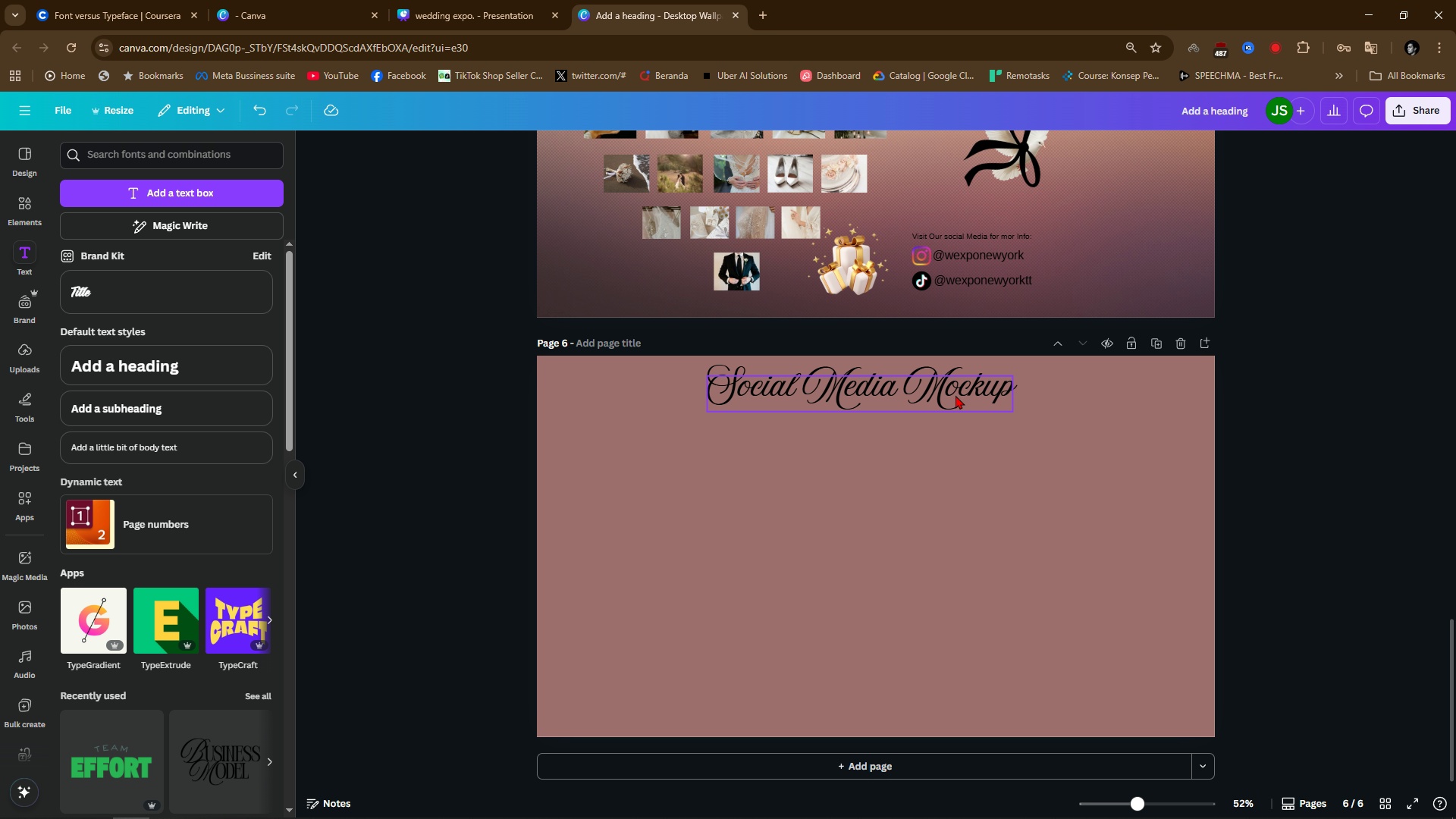 
left_click_drag(start_coordinate=[952, 389], to_coordinate=[966, 391])
 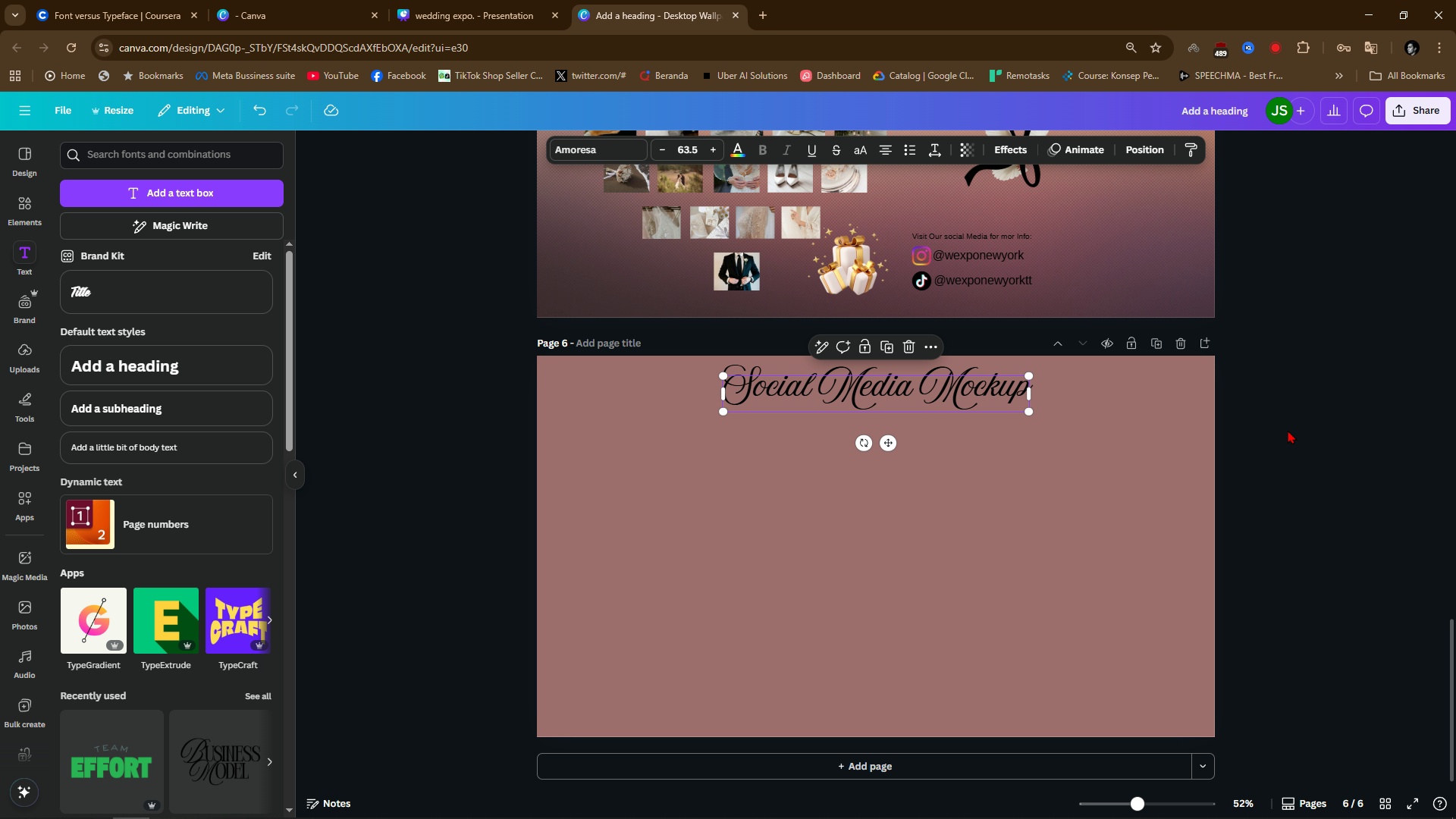 
left_click([1288, 430])
 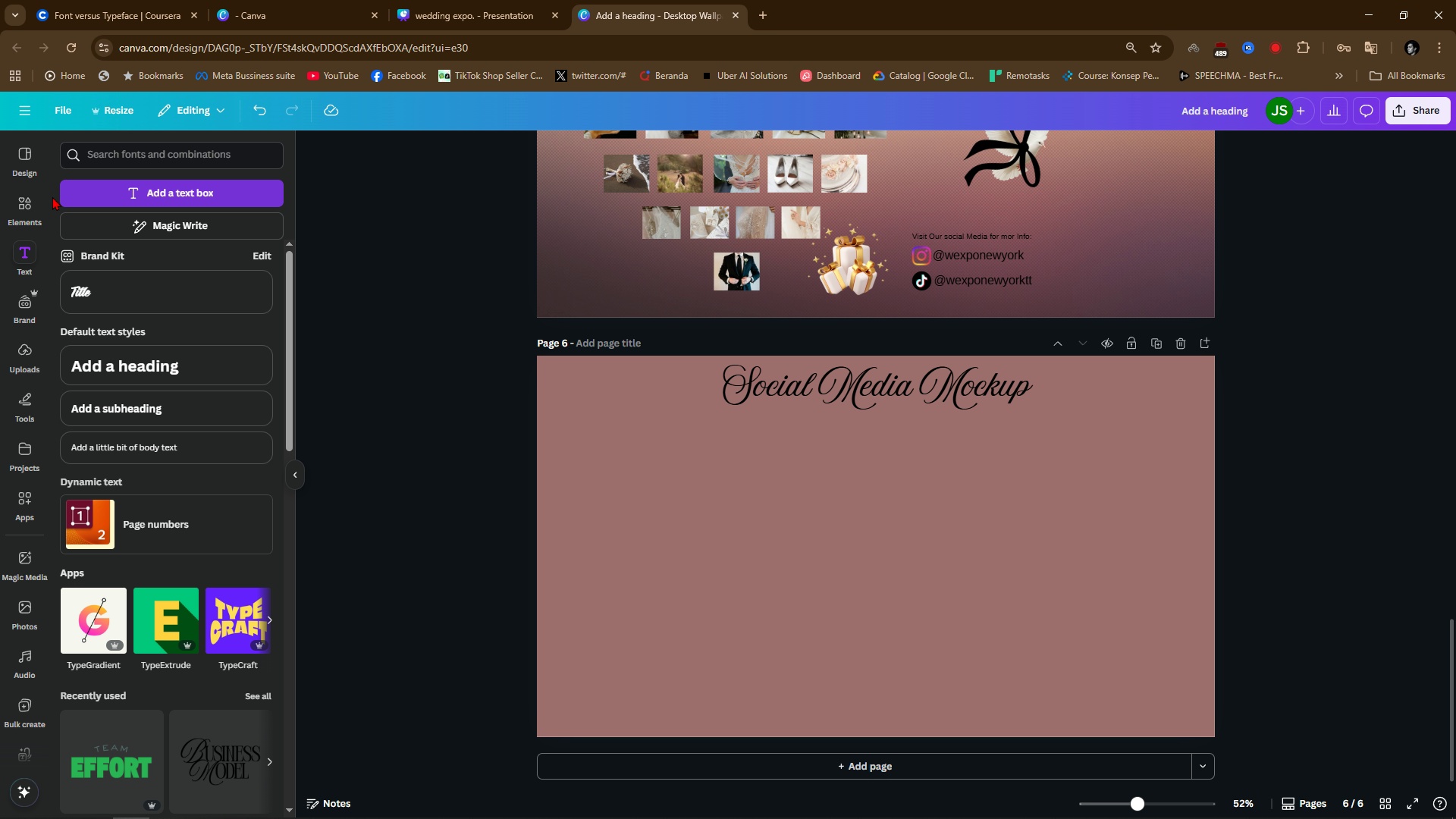 
left_click([28, 202])
 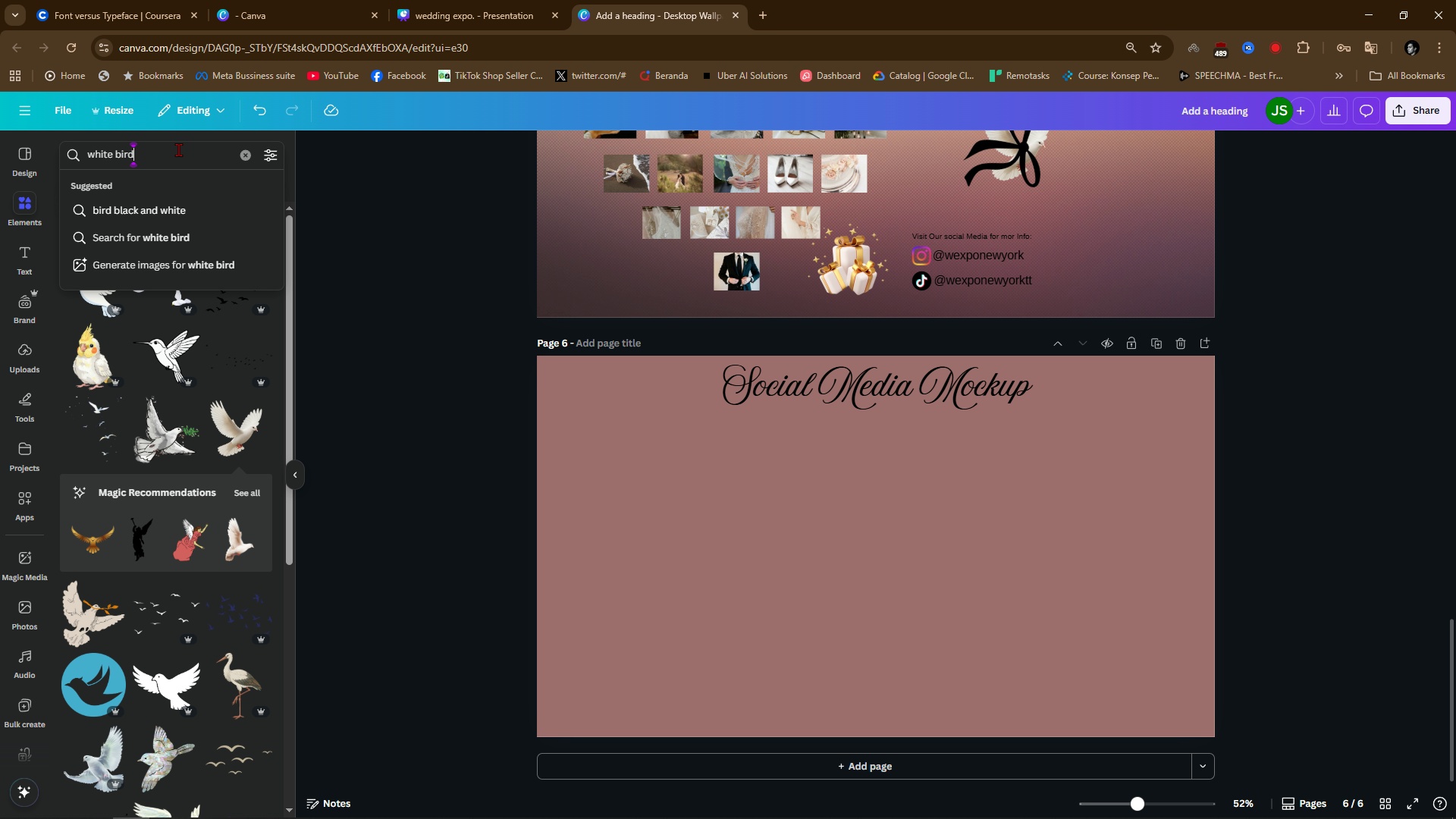 
double_click([178, 149])
 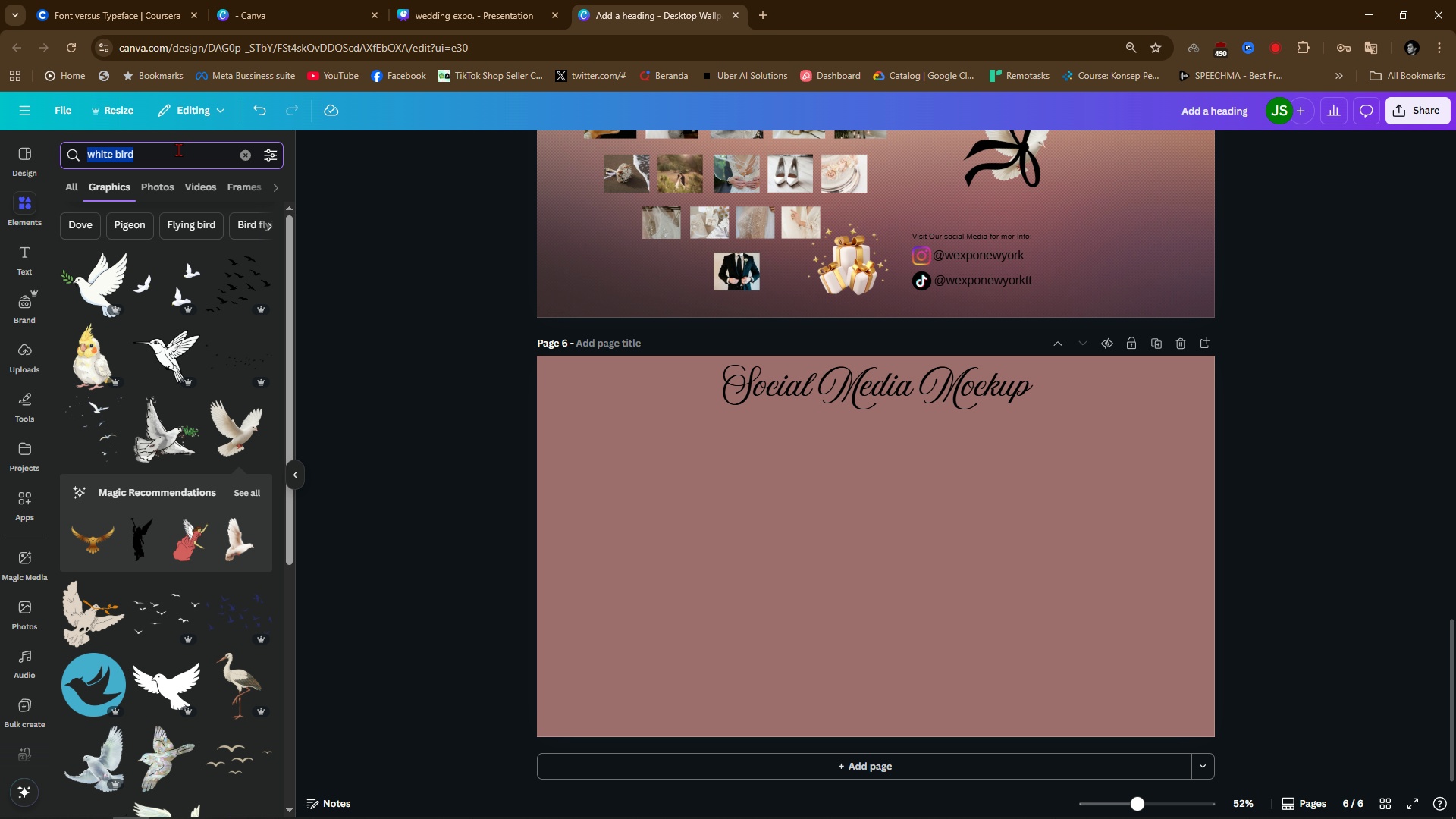 
key(Control+A)
 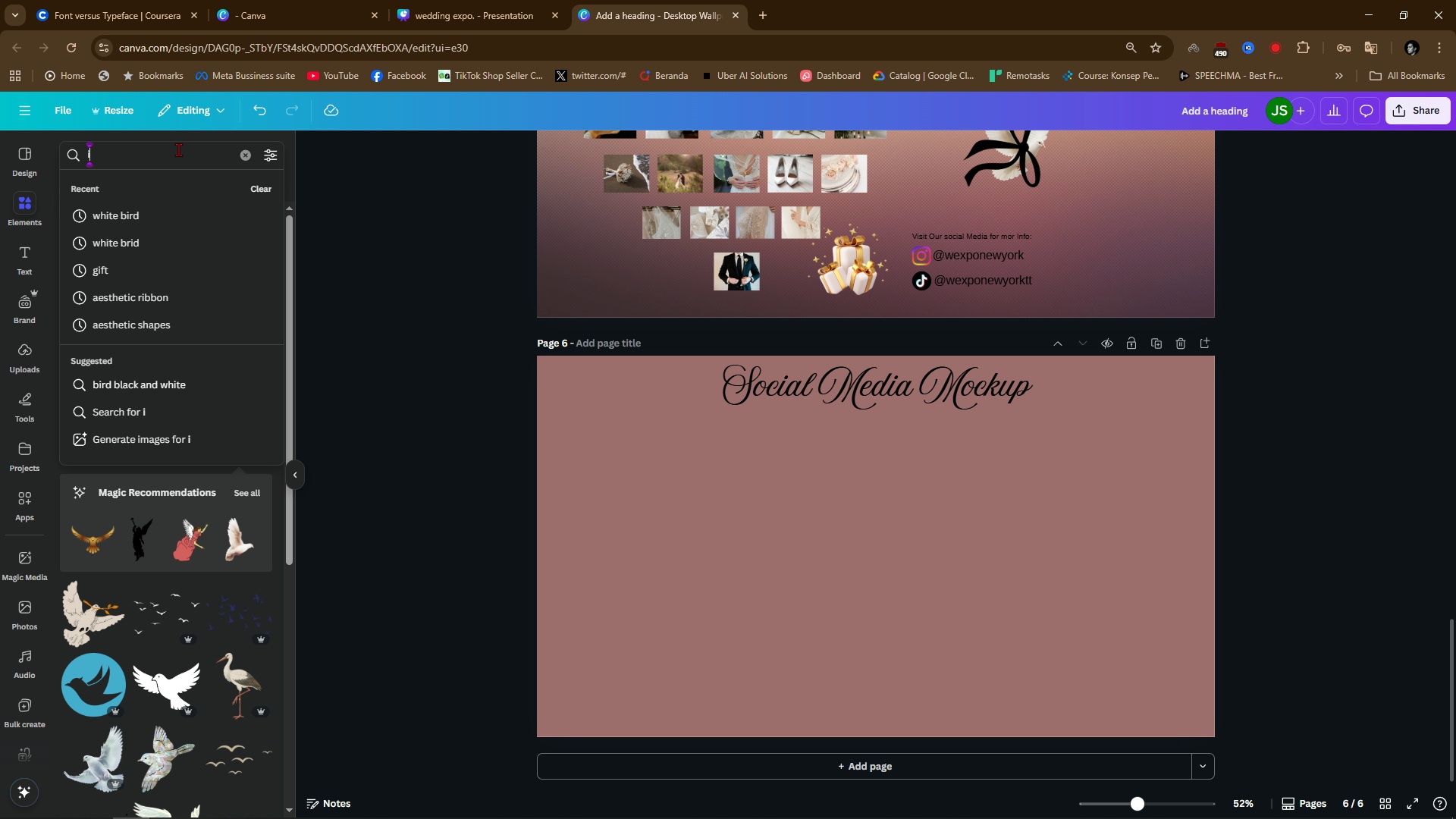 
type(instagram frame)
 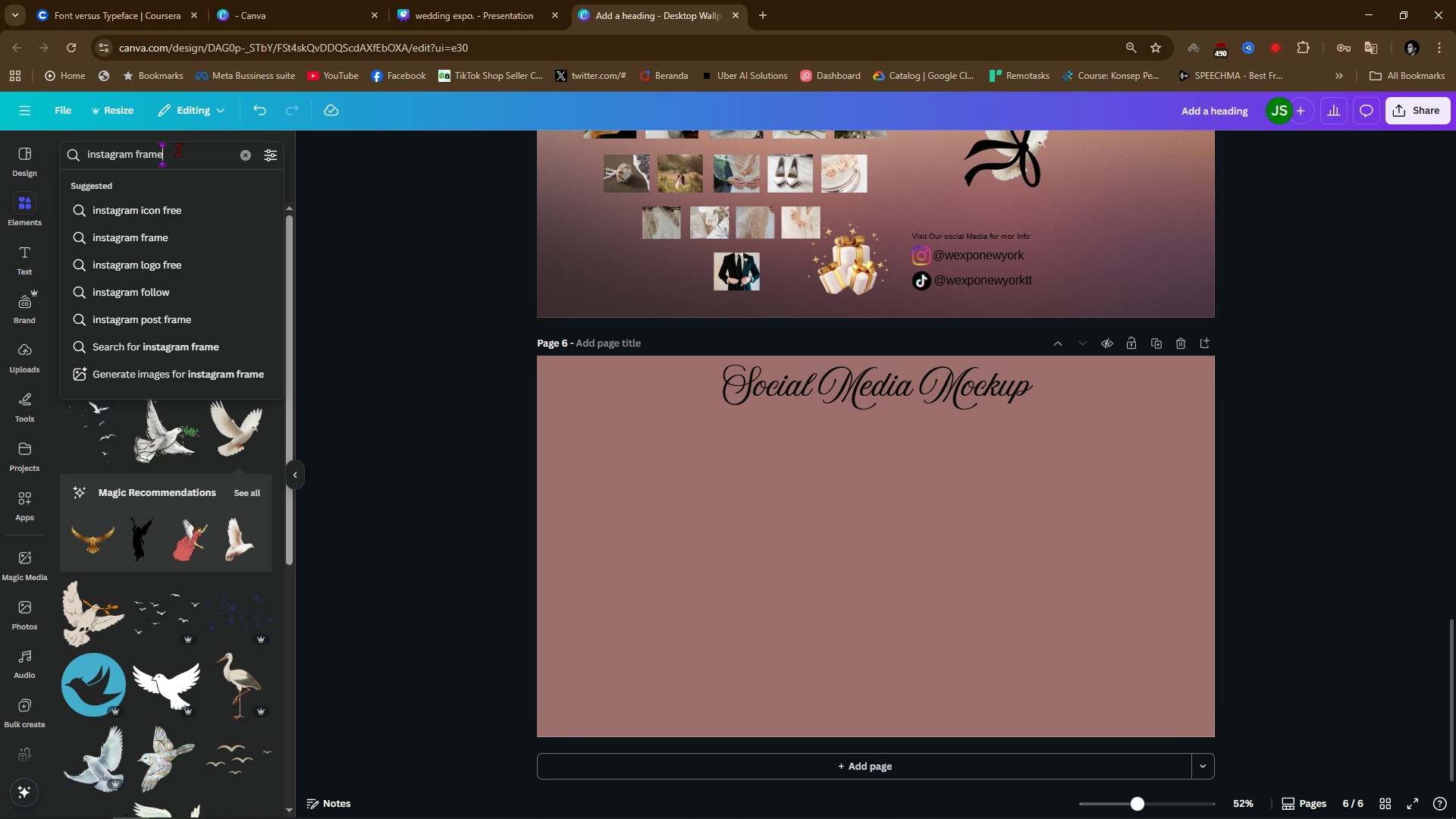 
key(Enter)
 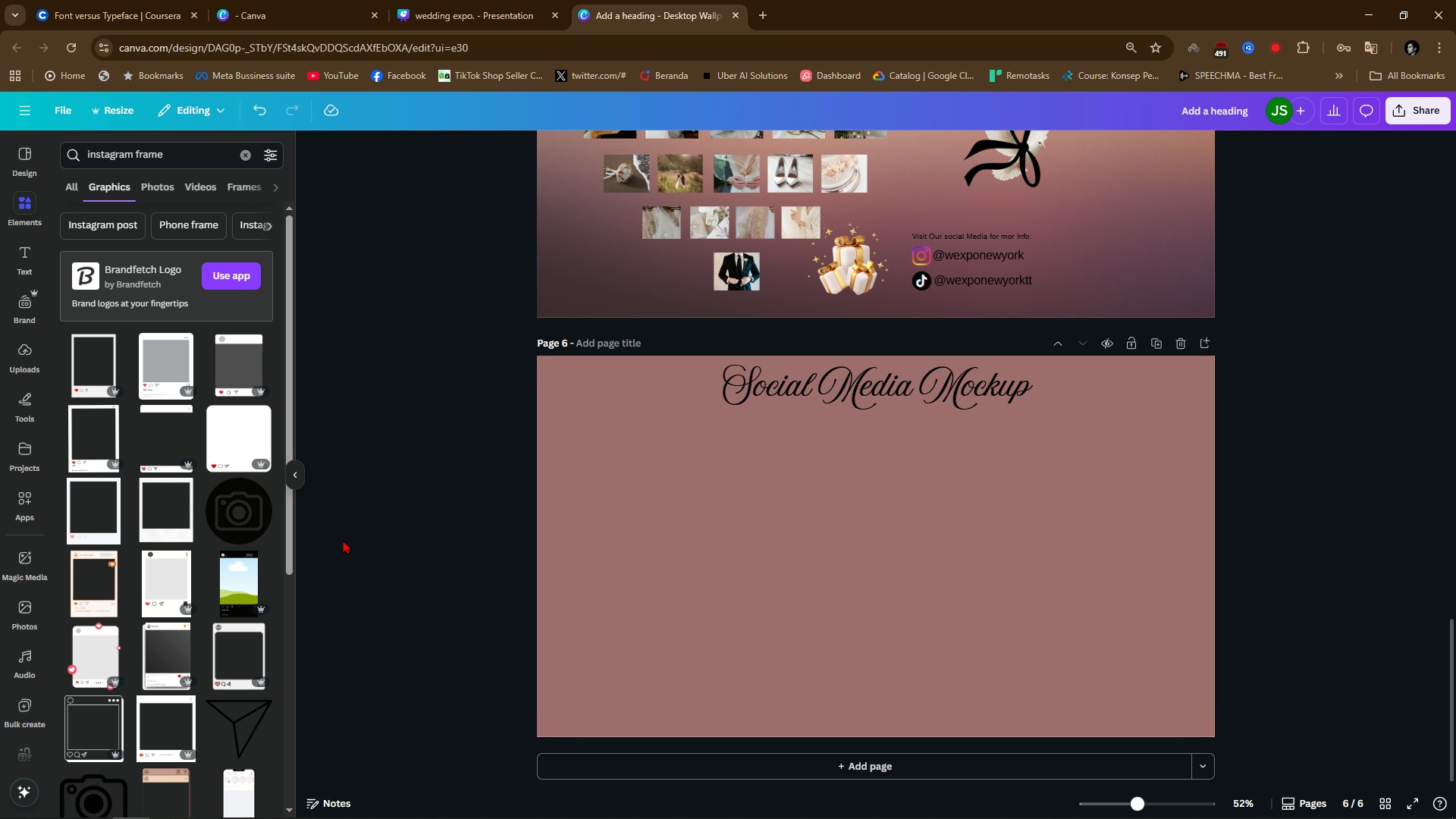 
wait(6.48)
 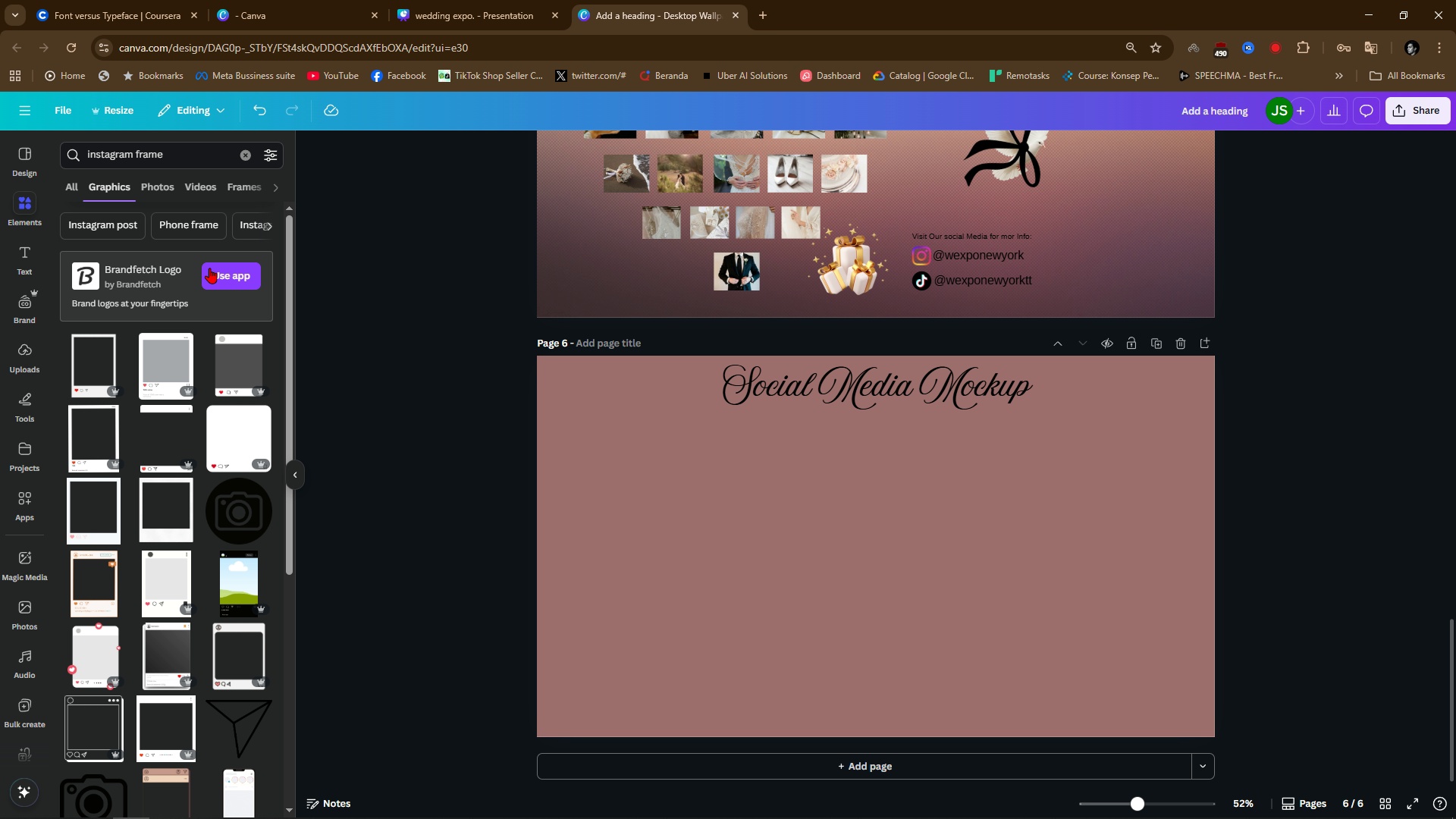 
left_click([96, 368])
 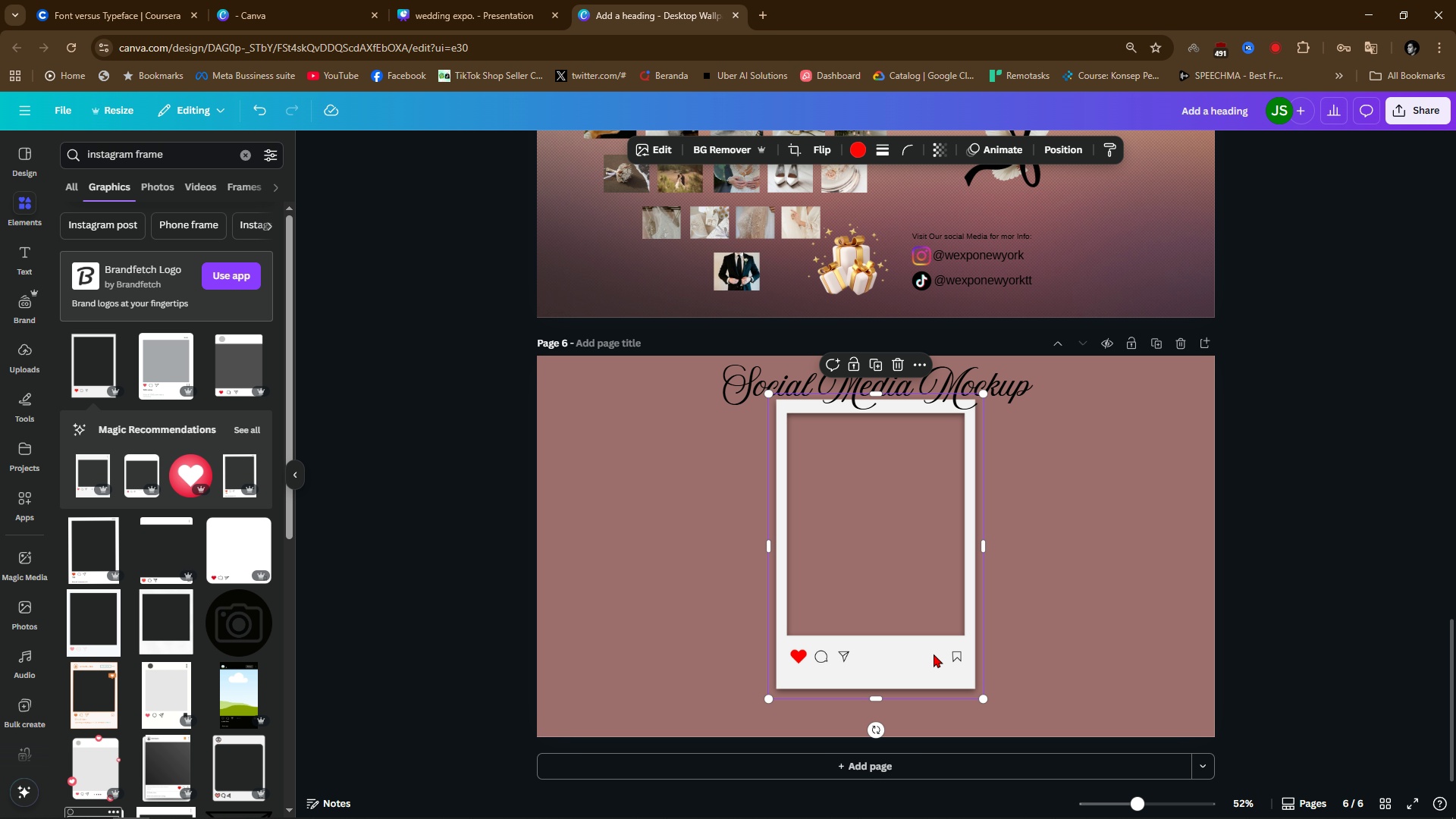 
left_click_drag(start_coordinate=[931, 656], to_coordinate=[732, 682])
 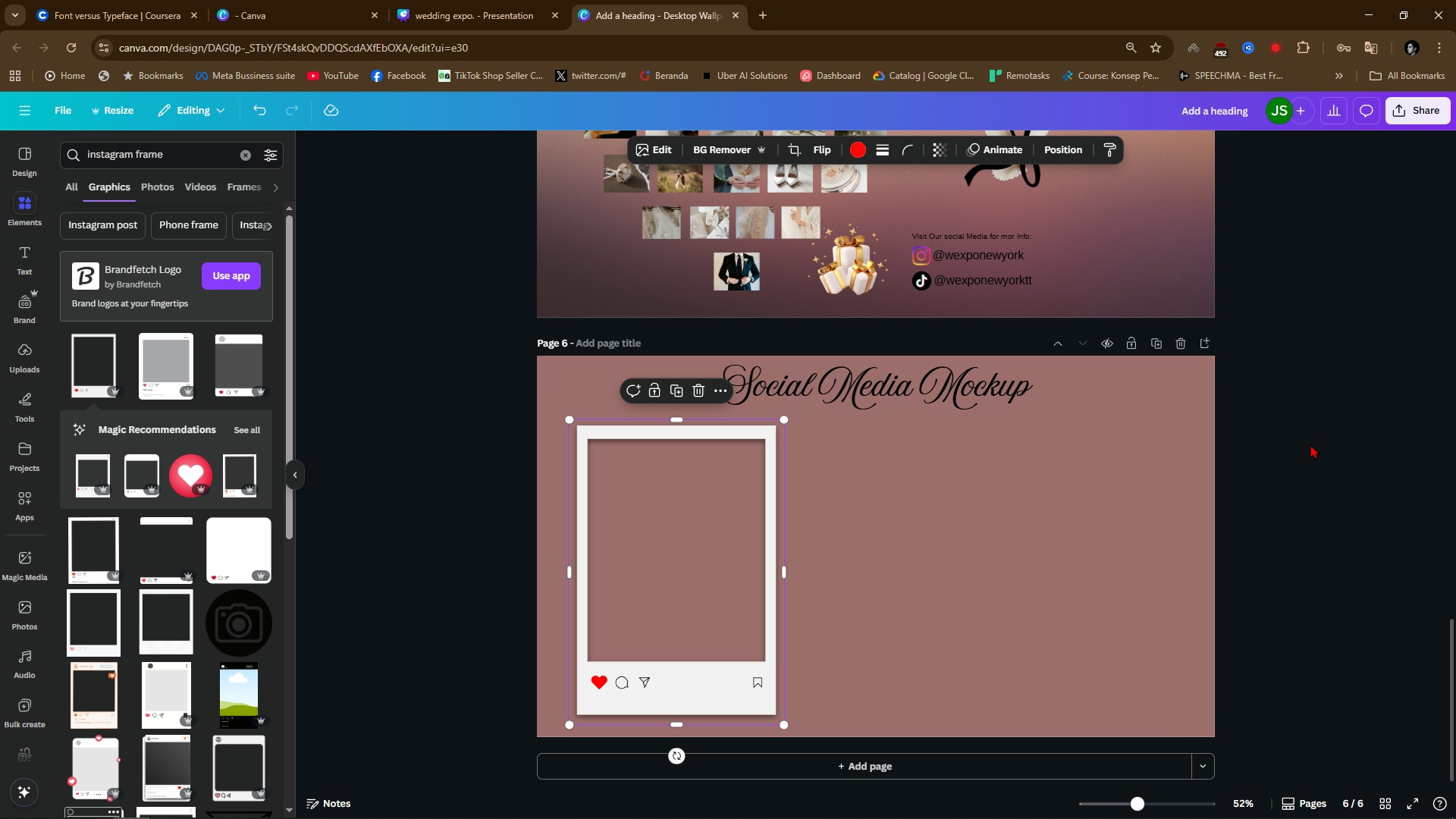 
left_click([1313, 407])
 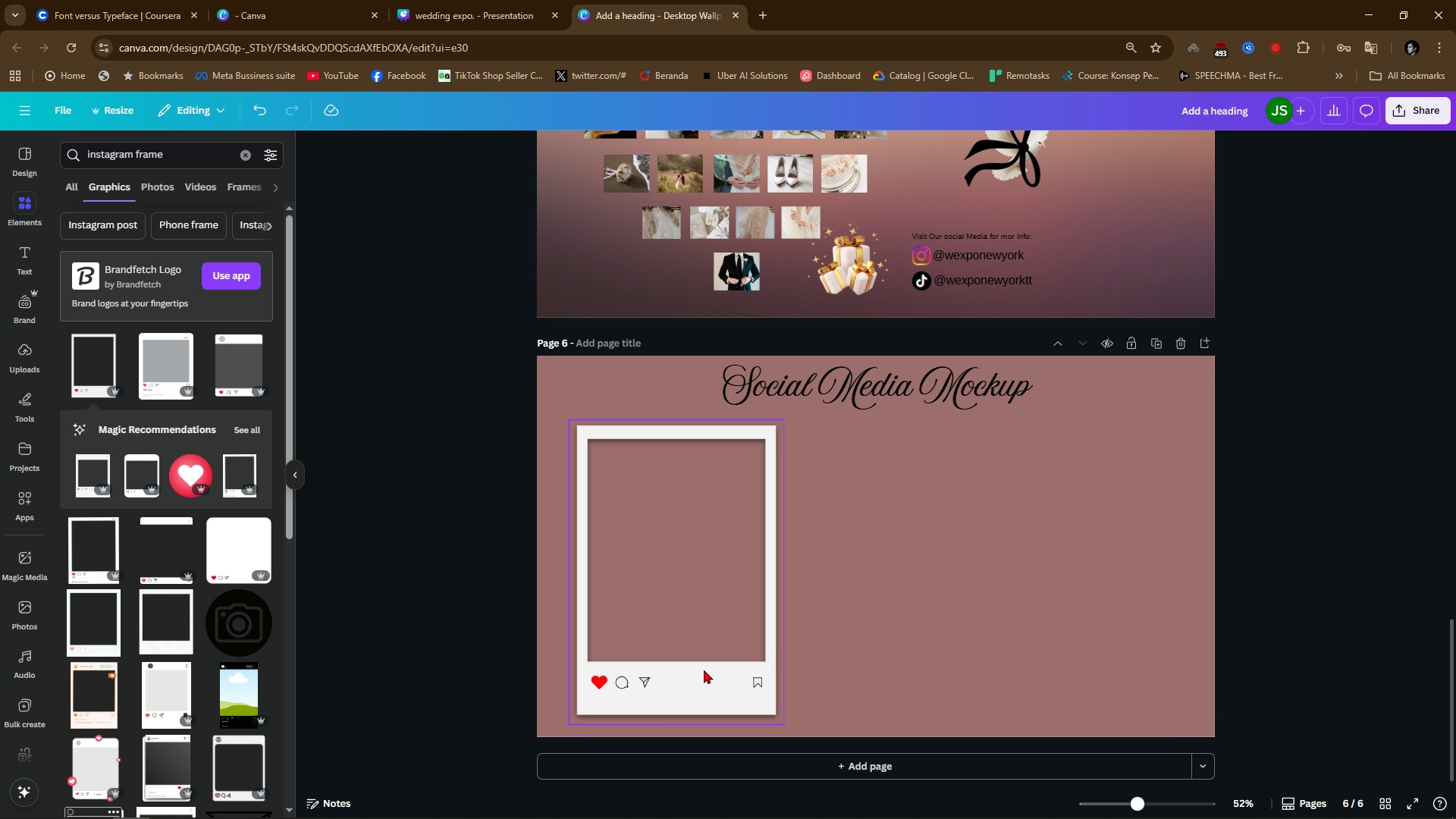 
left_click_drag(start_coordinate=[704, 684], to_coordinate=[693, 679])
 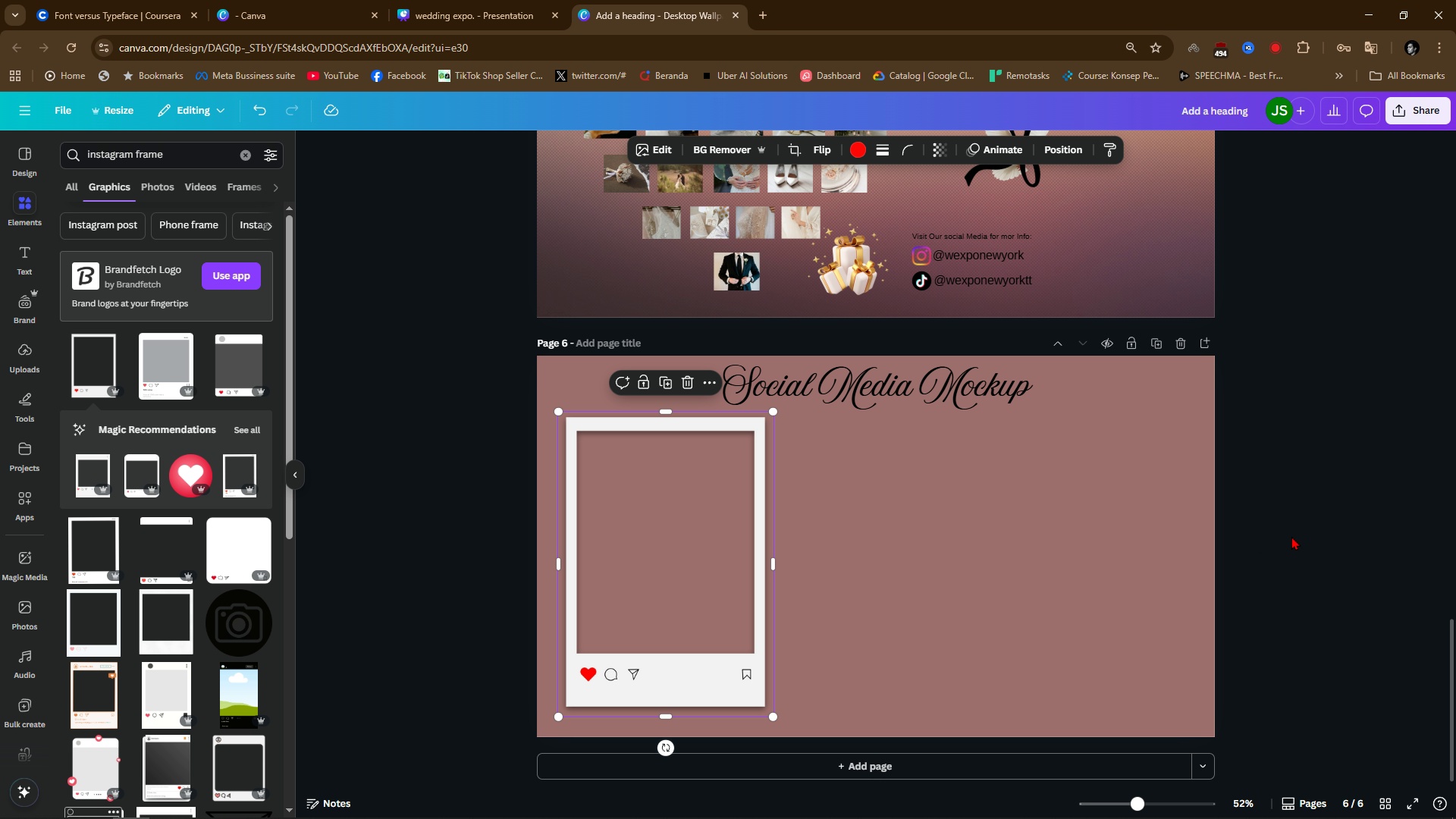 
left_click([1294, 534])
 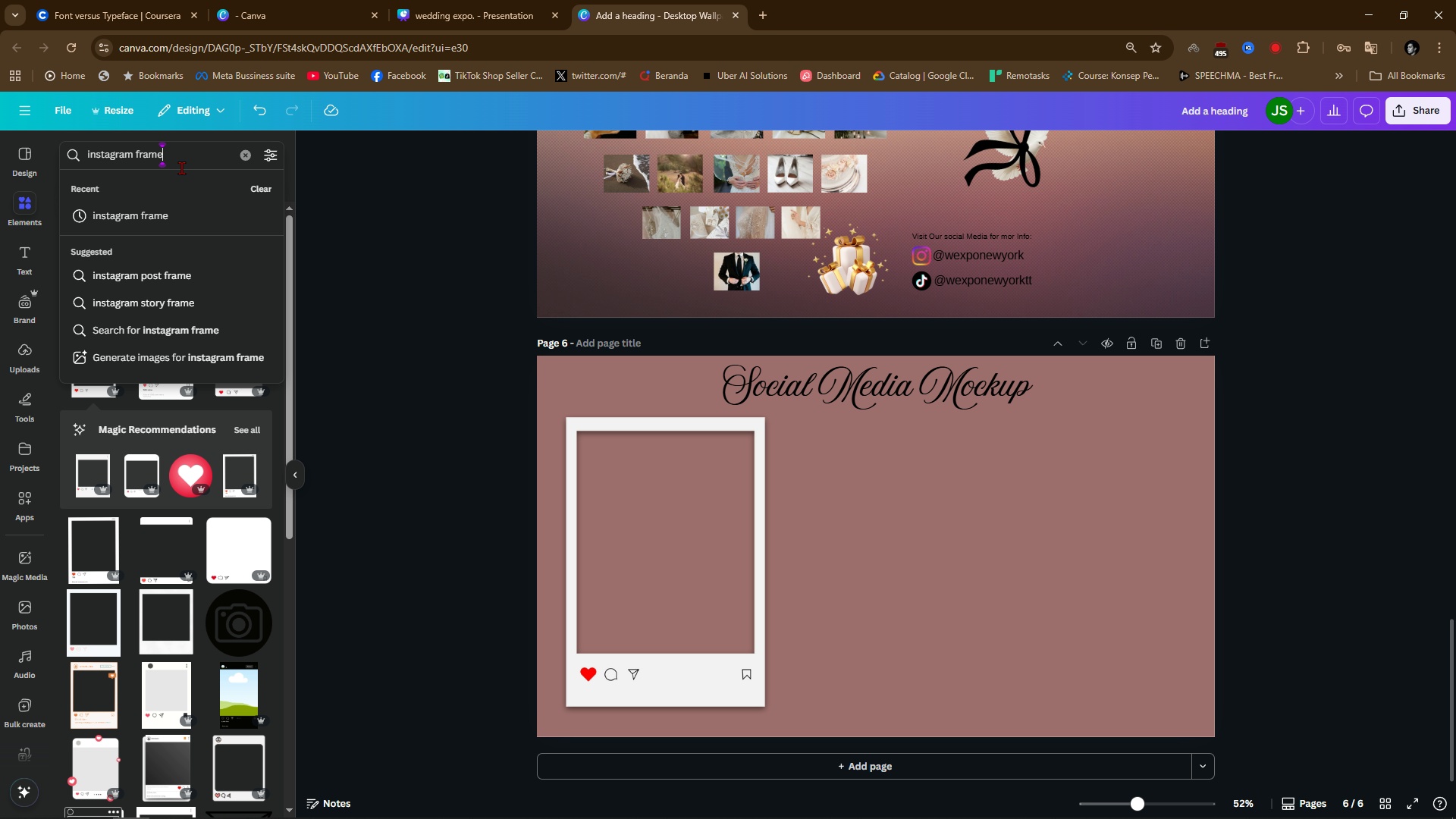 
double_click([181, 168])
 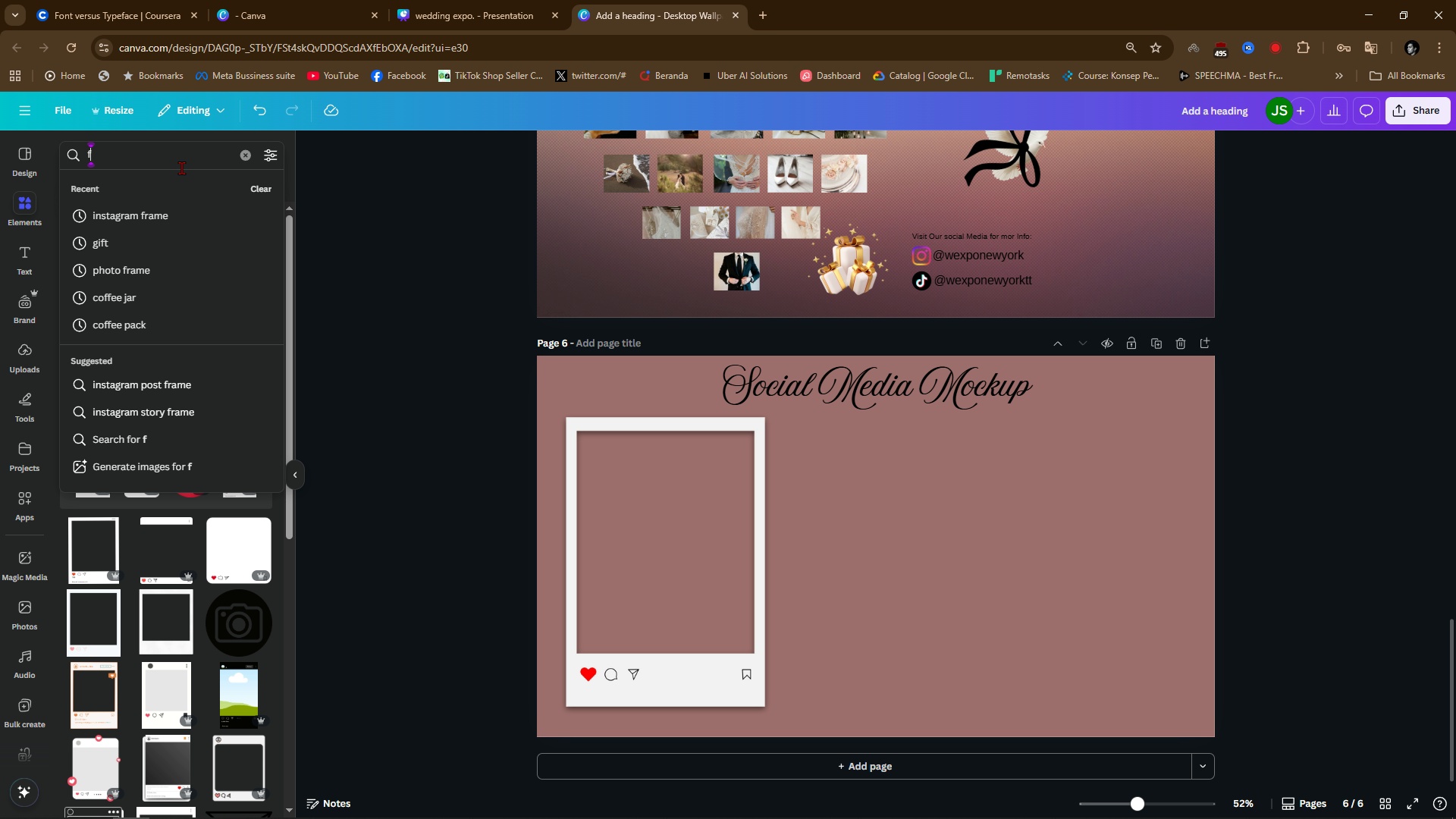 
triple_click([181, 168])
 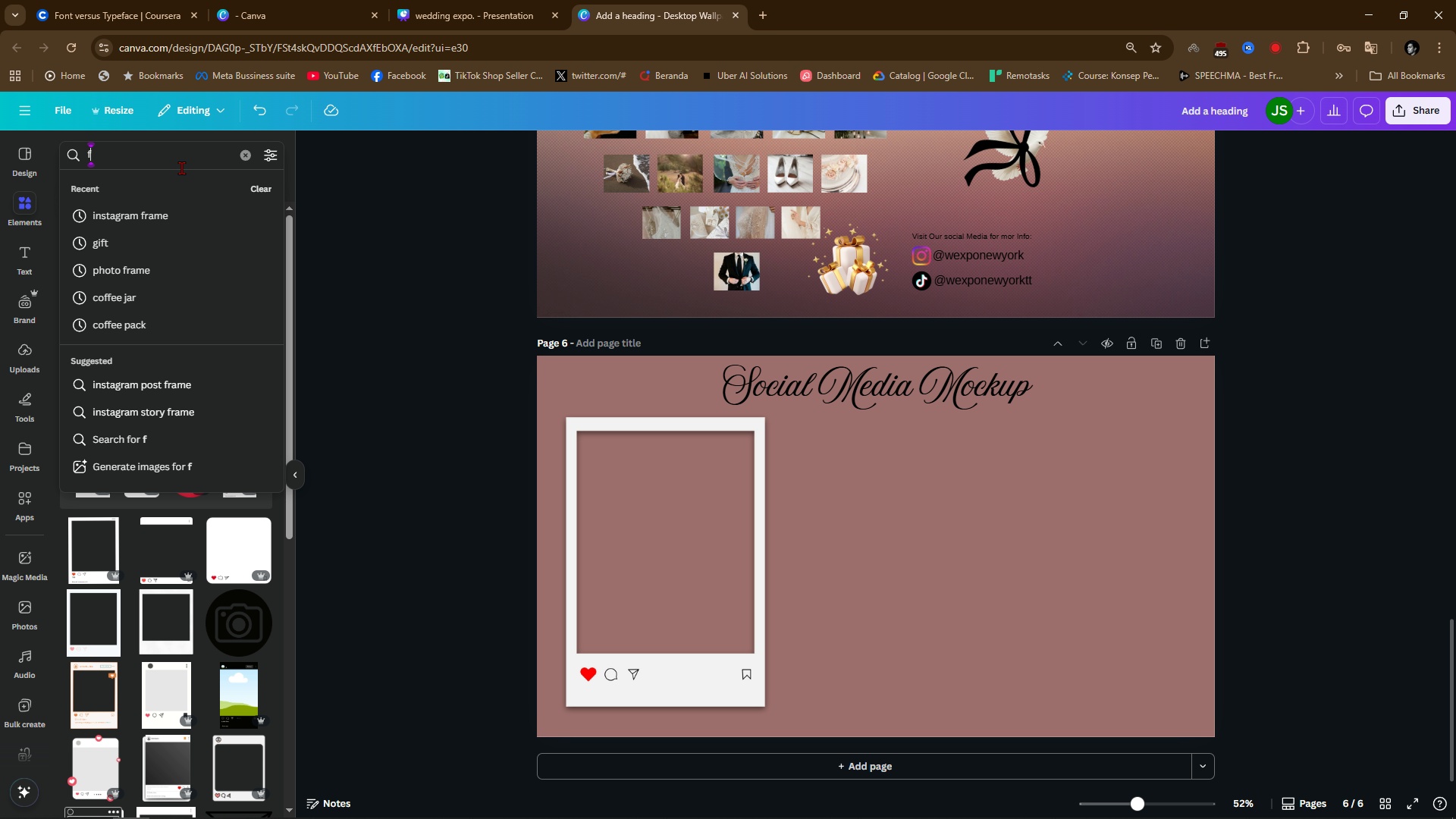 
type(facebook frame)
 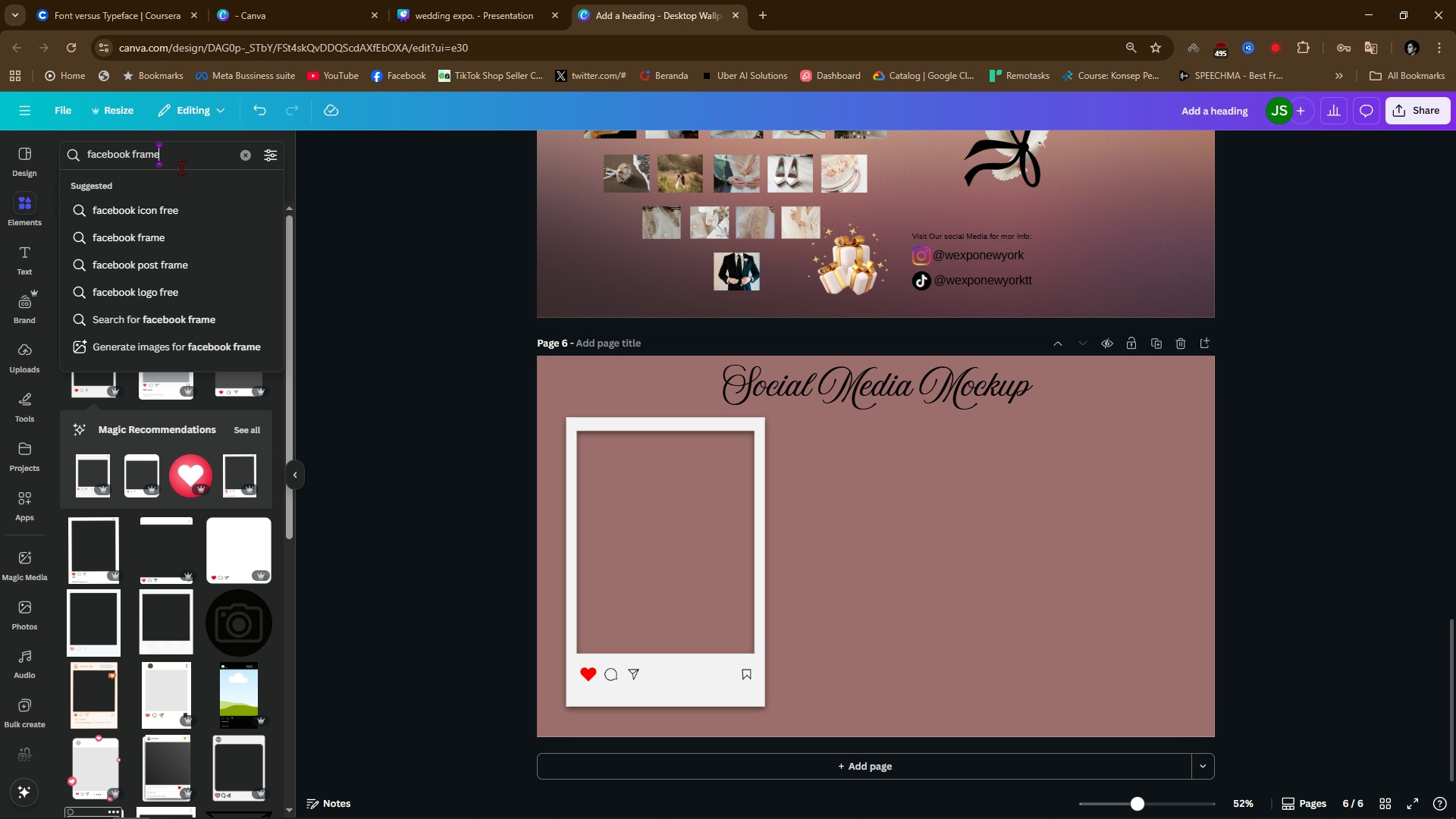 
key(Enter)
 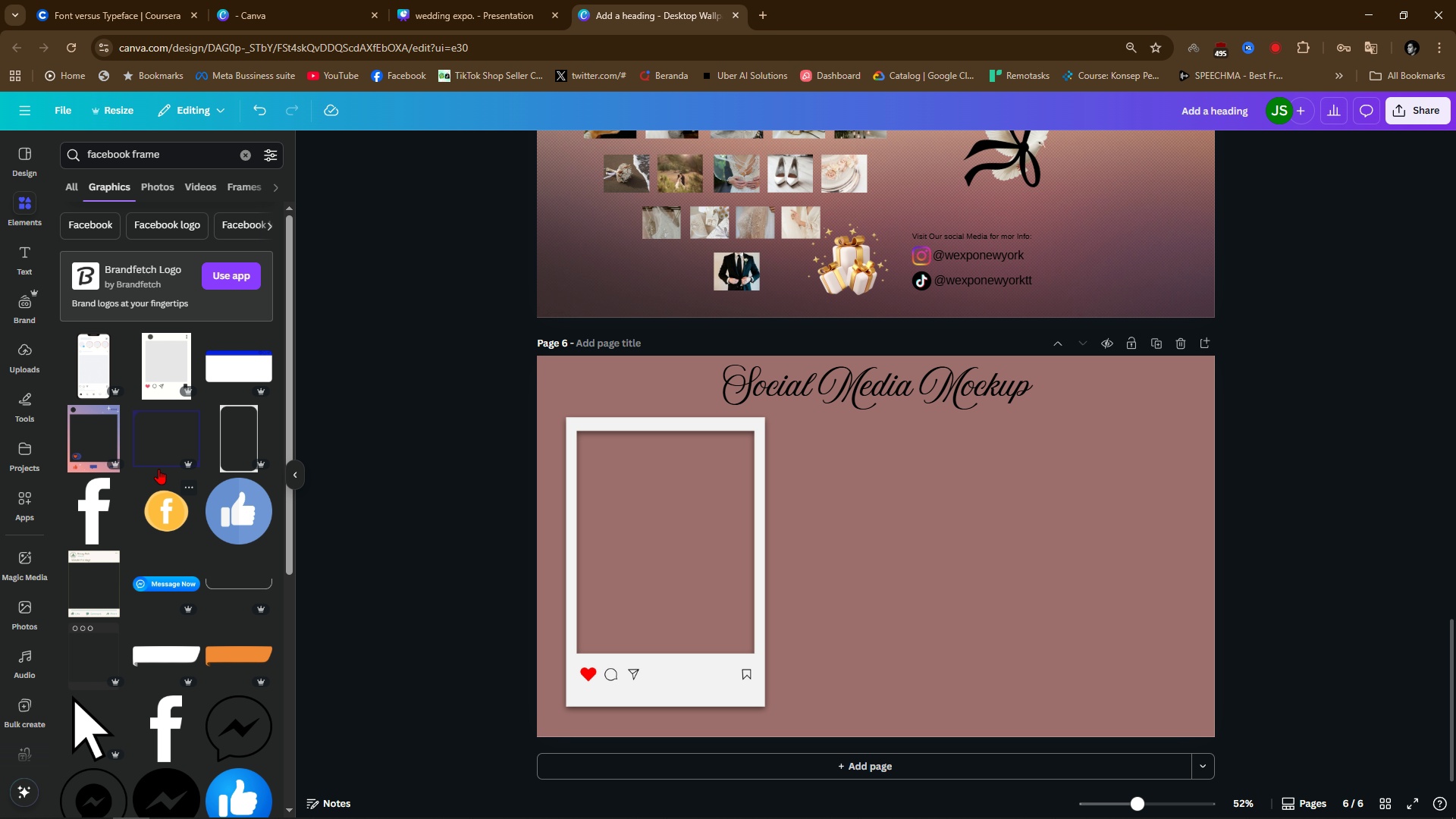 
left_click([166, 376])
 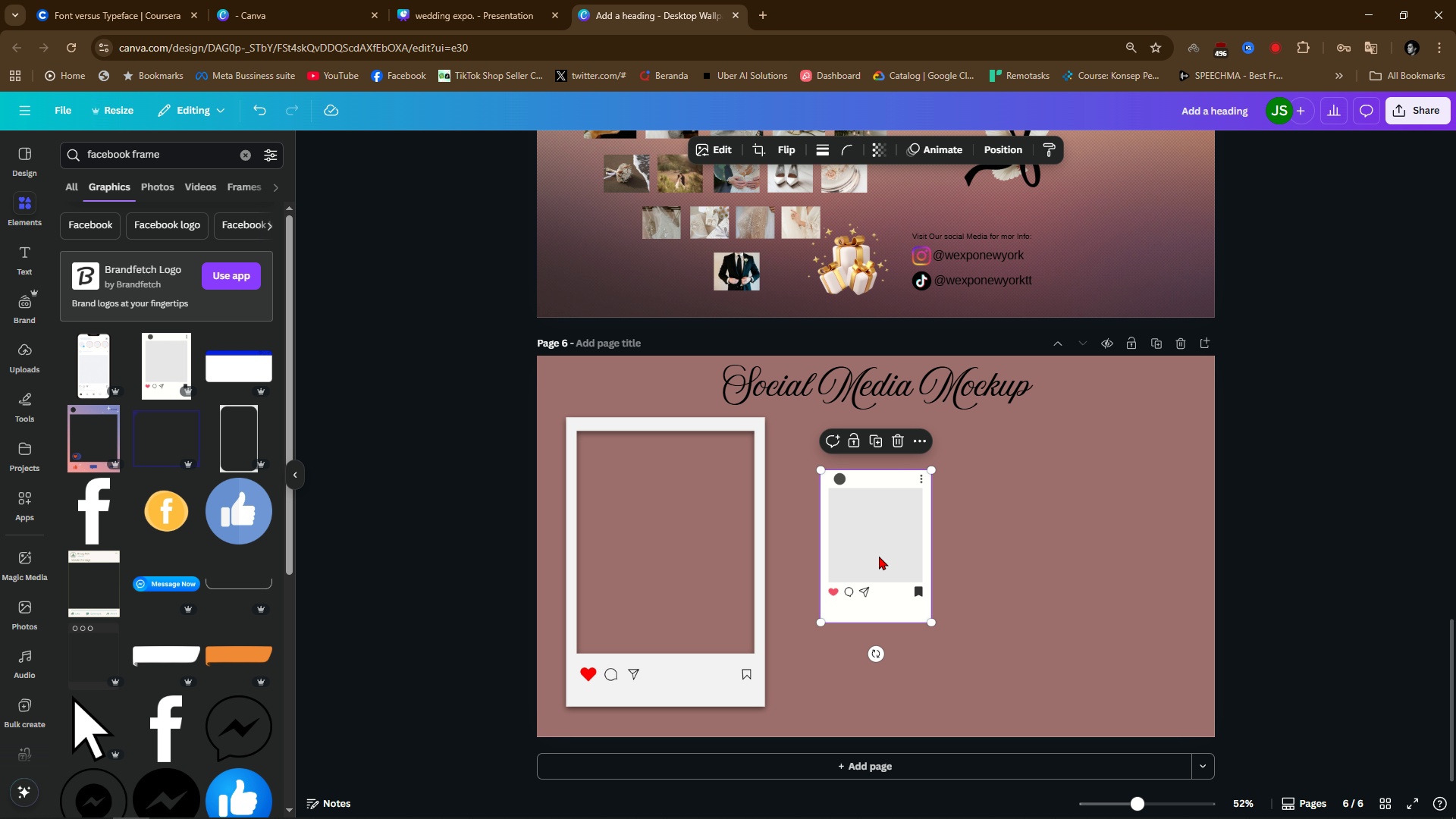 
key(Backspace)
 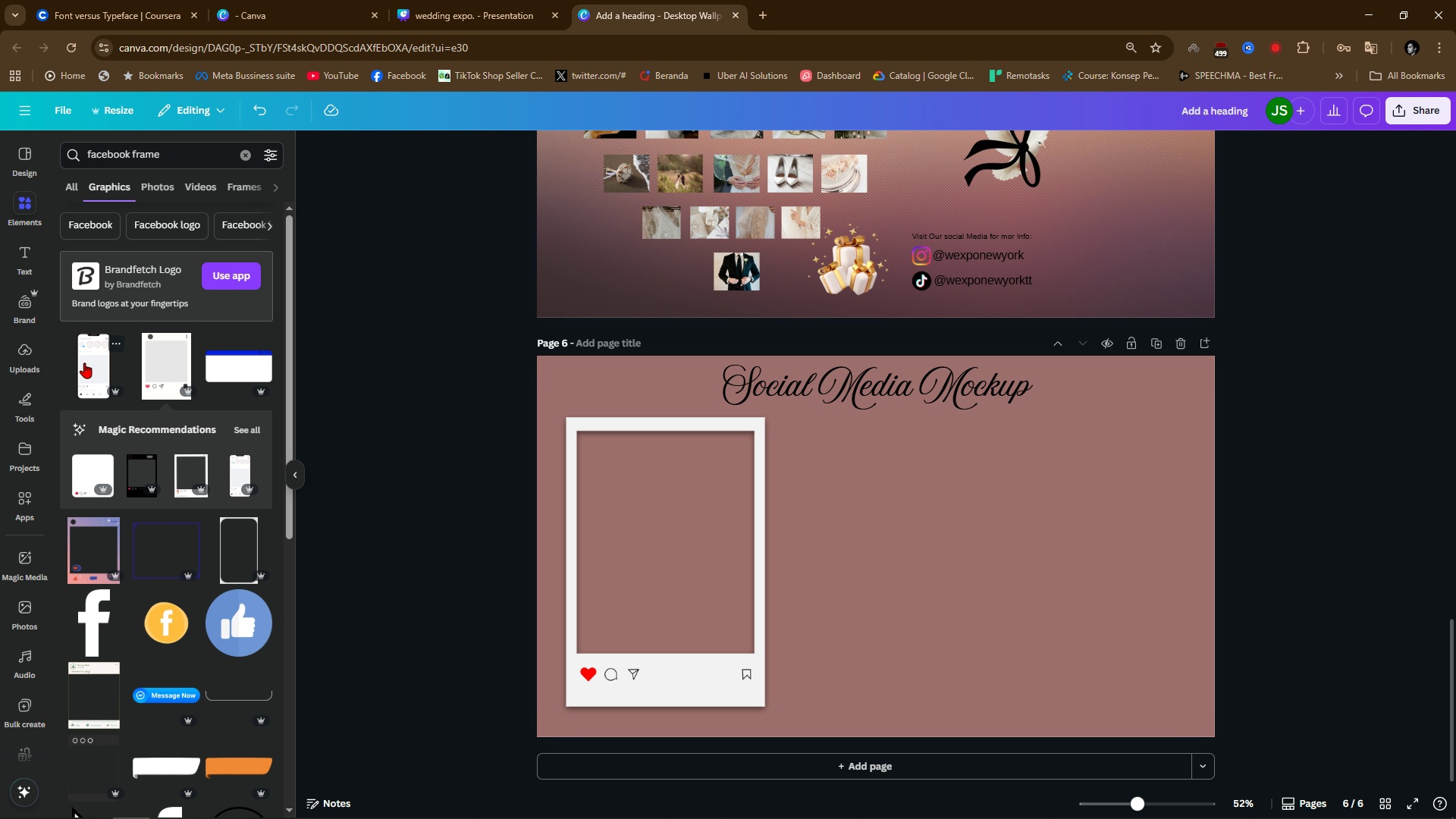 
wait(7.92)
 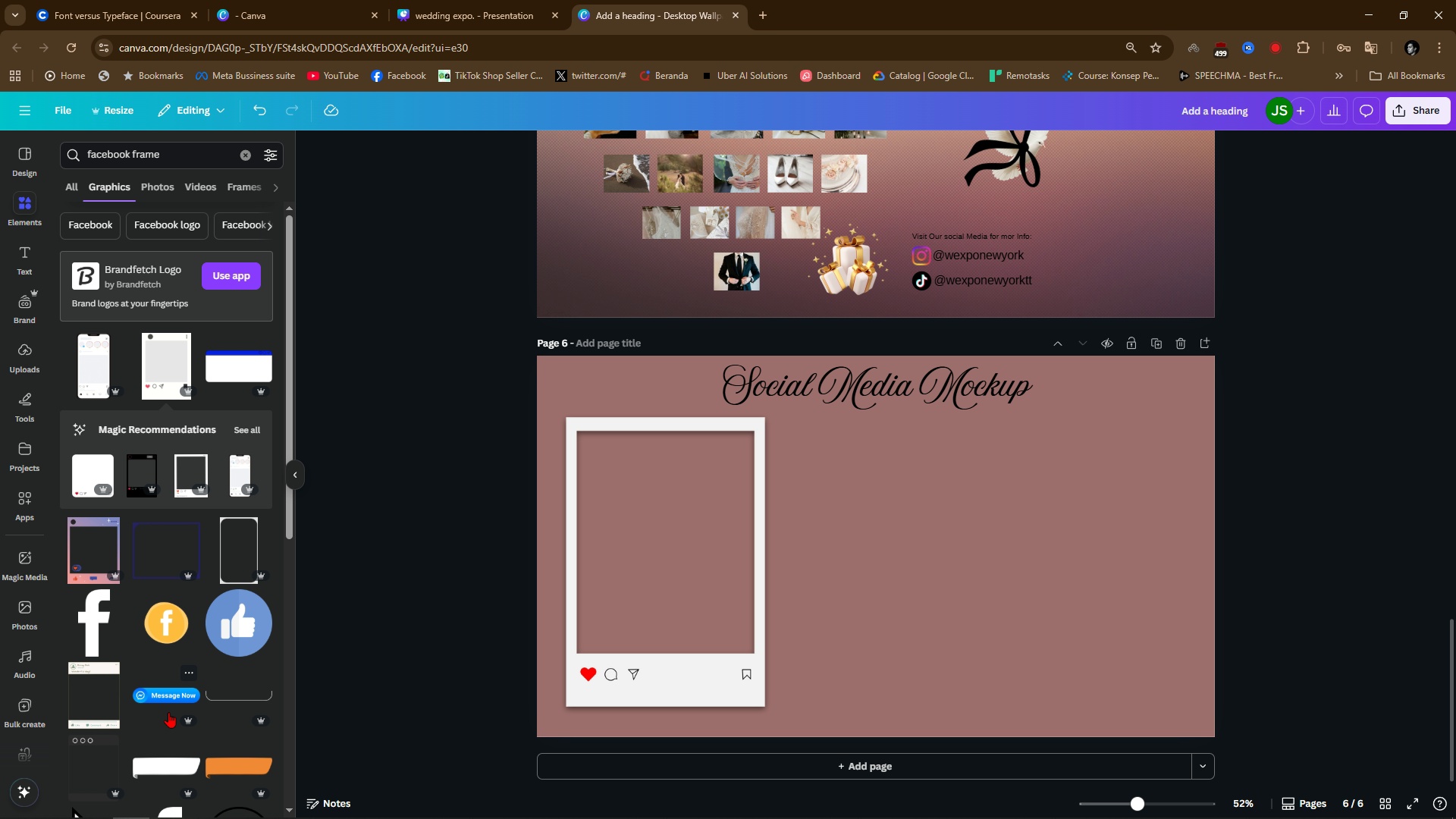 
left_click([85, 365])
 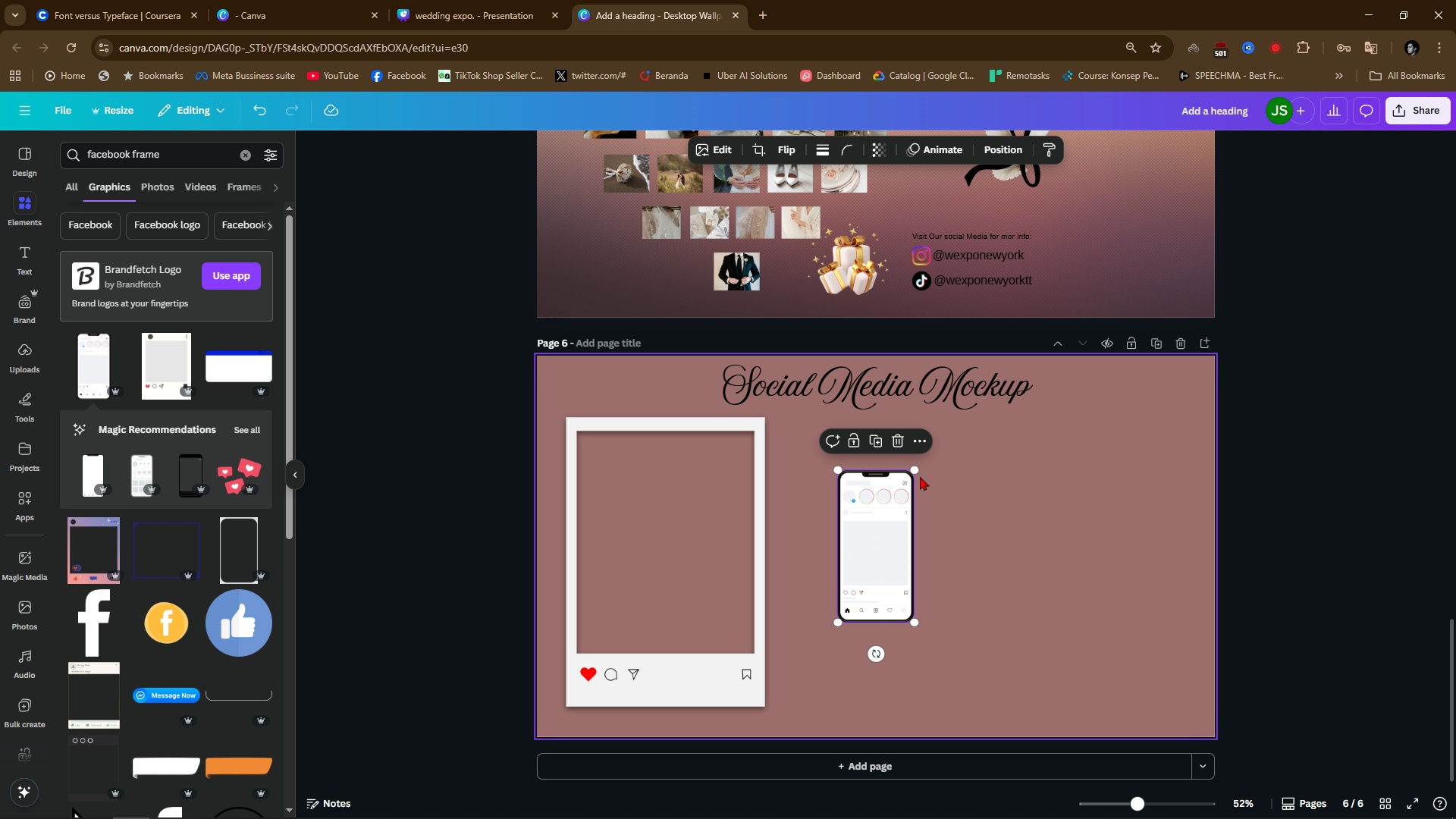 
left_click_drag(start_coordinate=[919, 471], to_coordinate=[1159, 344])
 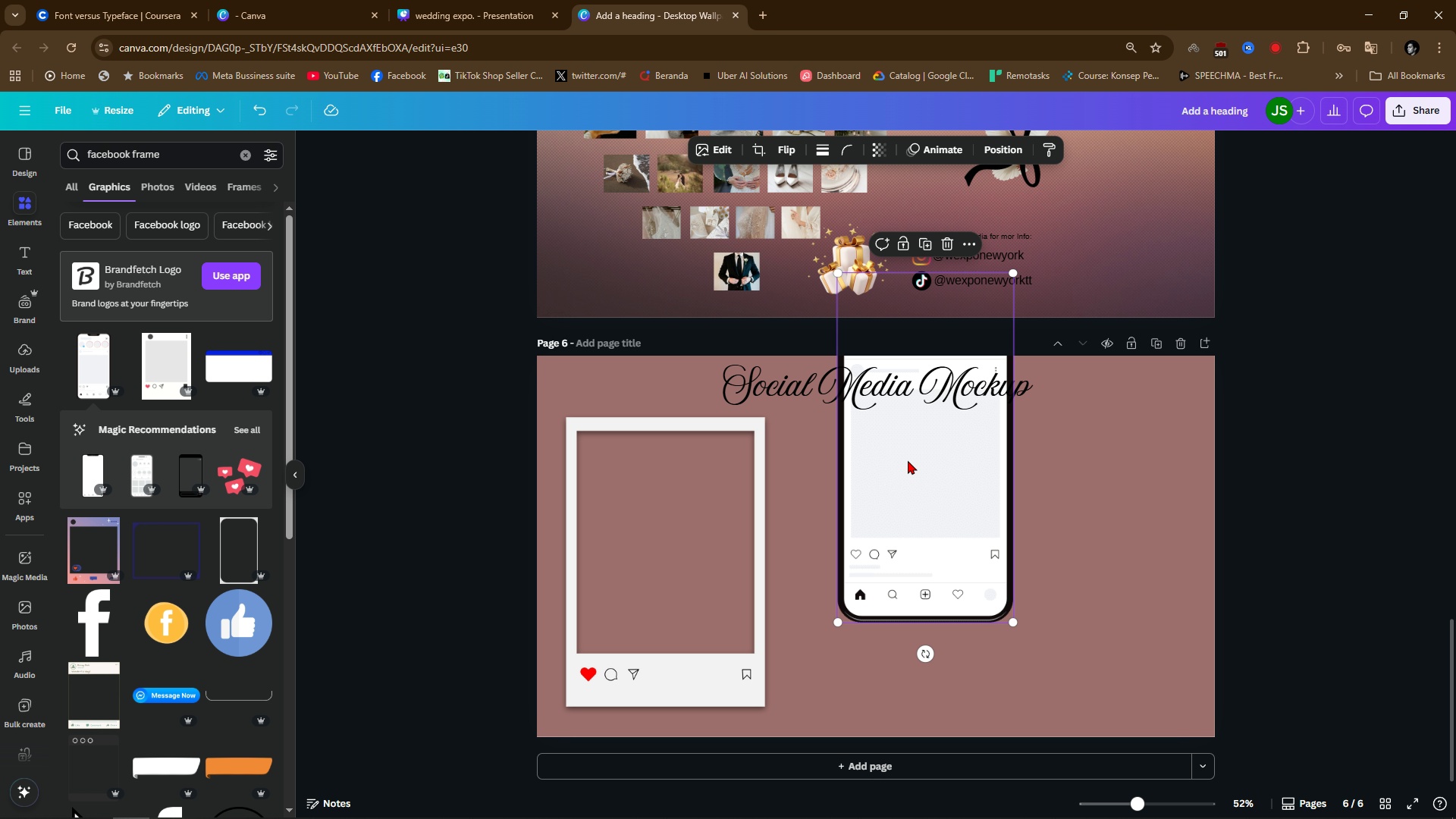 
left_click_drag(start_coordinate=[908, 460], to_coordinate=[906, 595])
 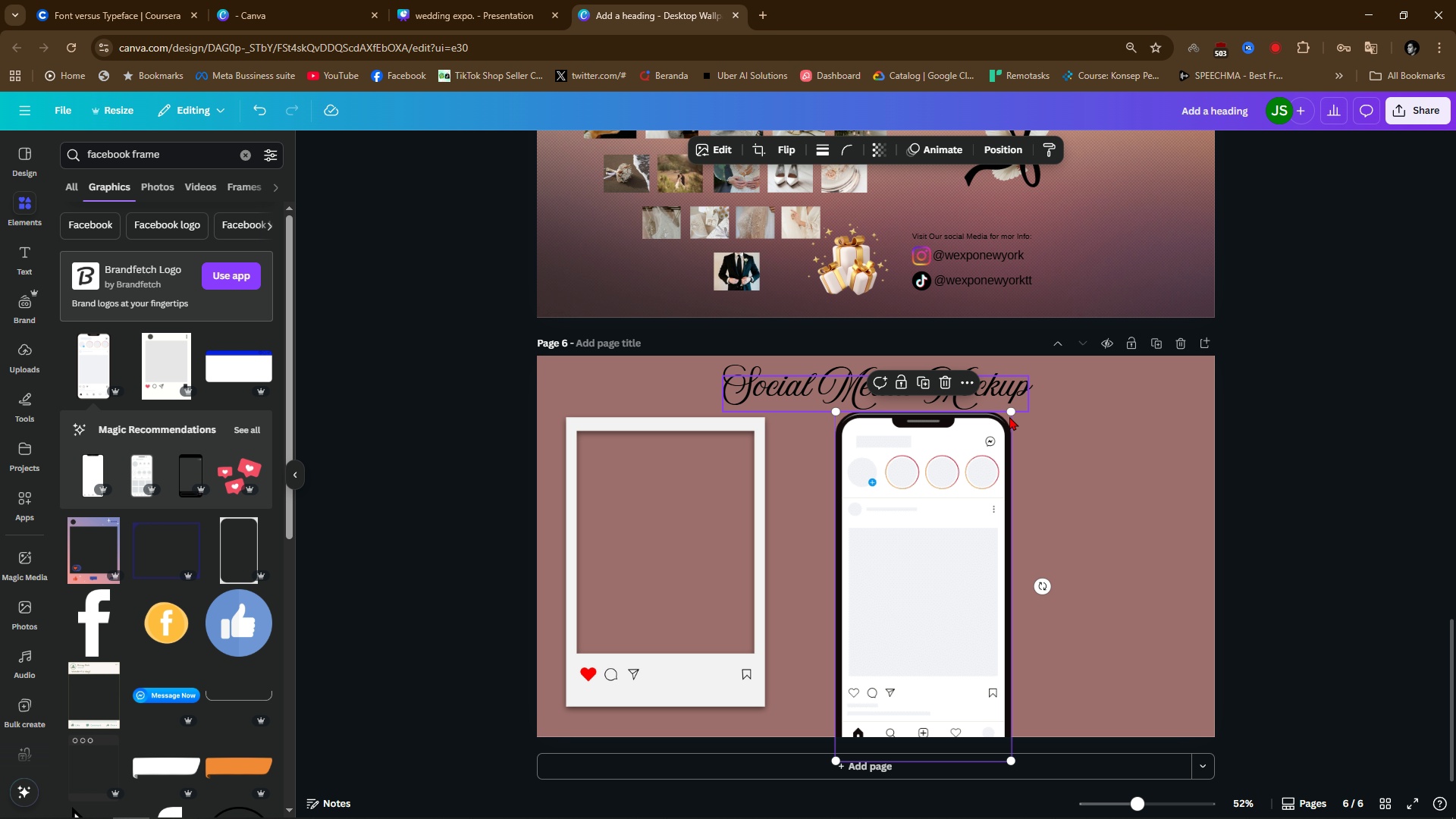 
left_click_drag(start_coordinate=[1012, 413], to_coordinate=[940, 488])
 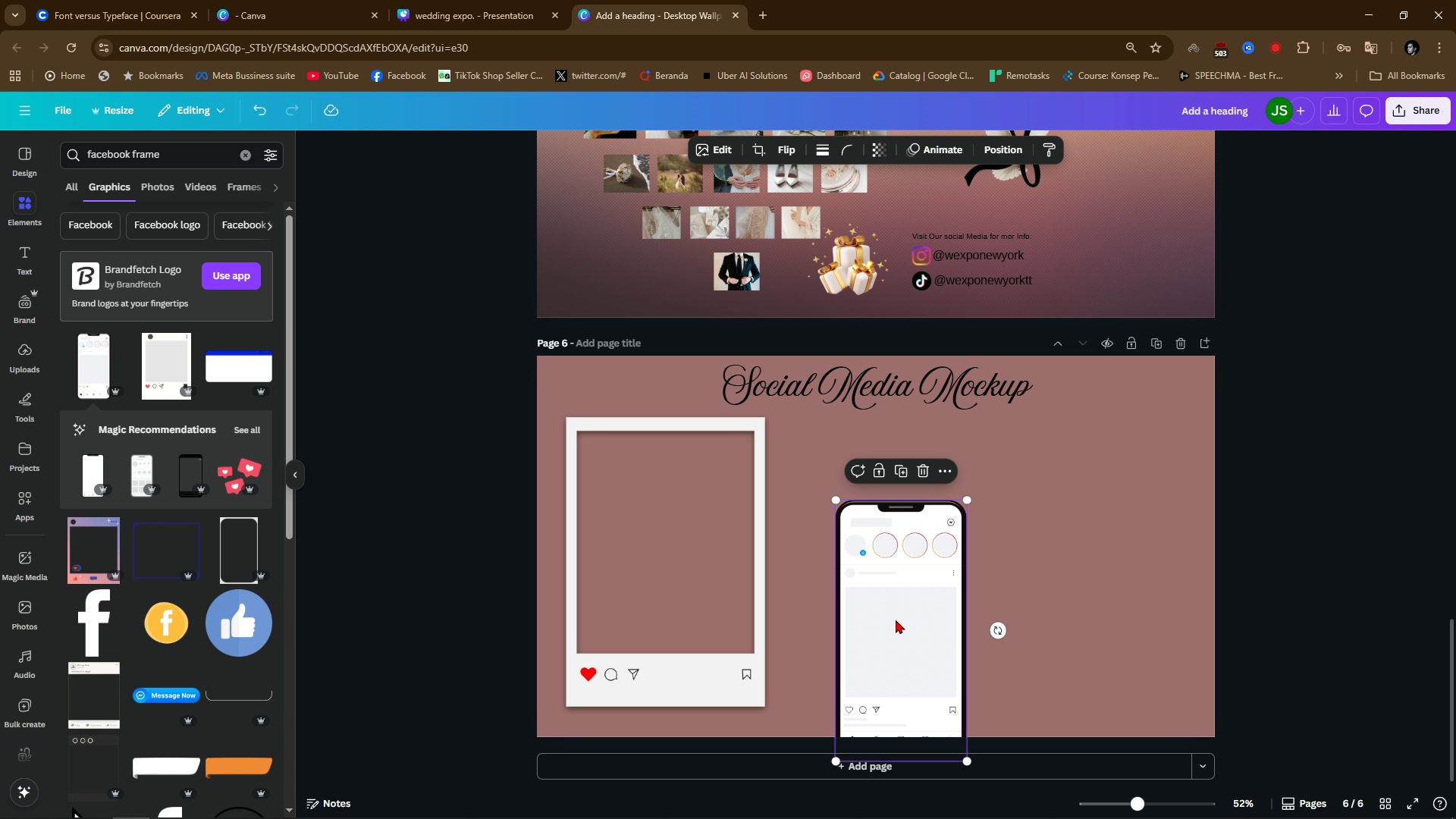 
left_click_drag(start_coordinate=[897, 621], to_coordinate=[851, 555])
 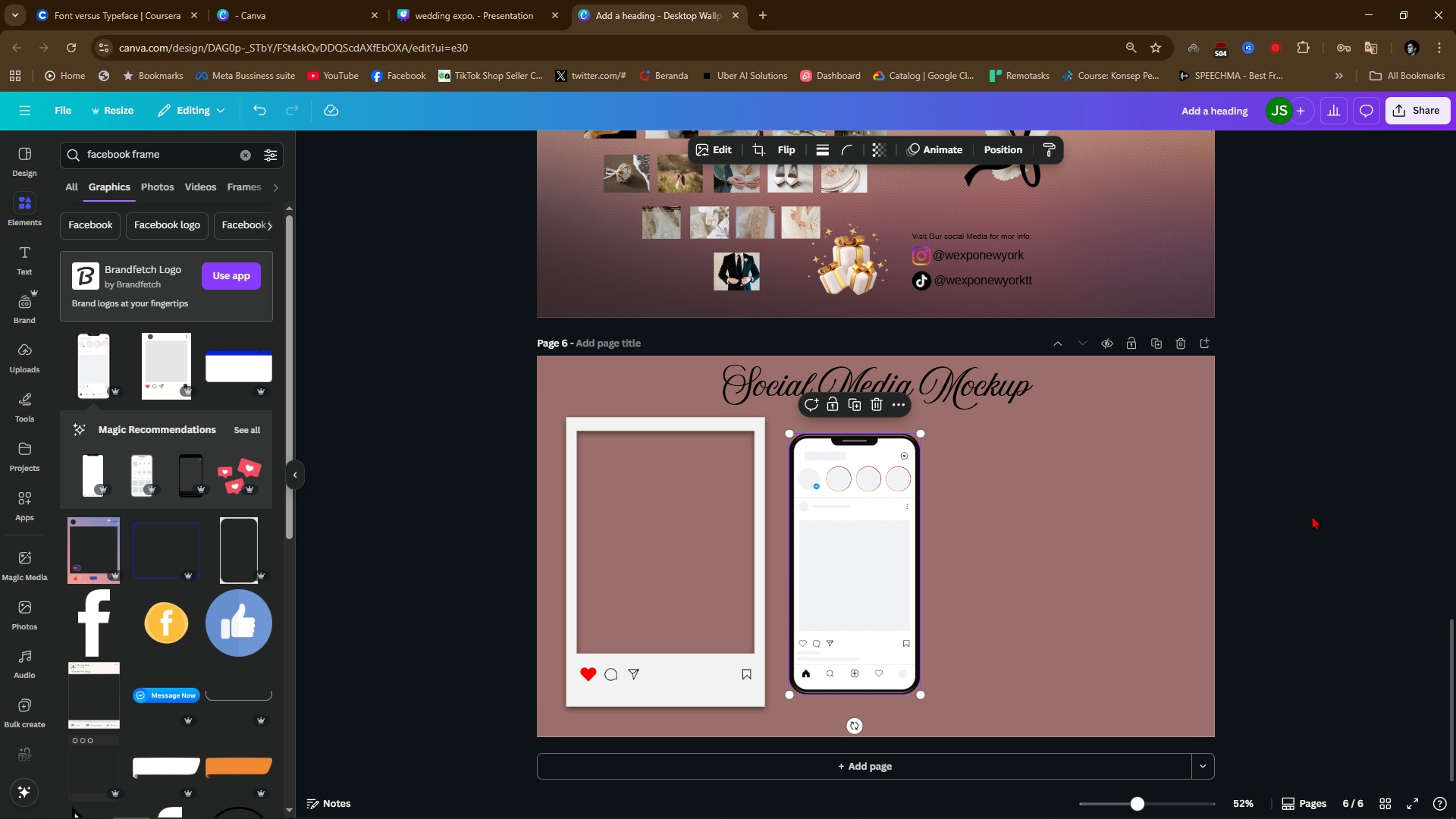 
left_click([1312, 516])
 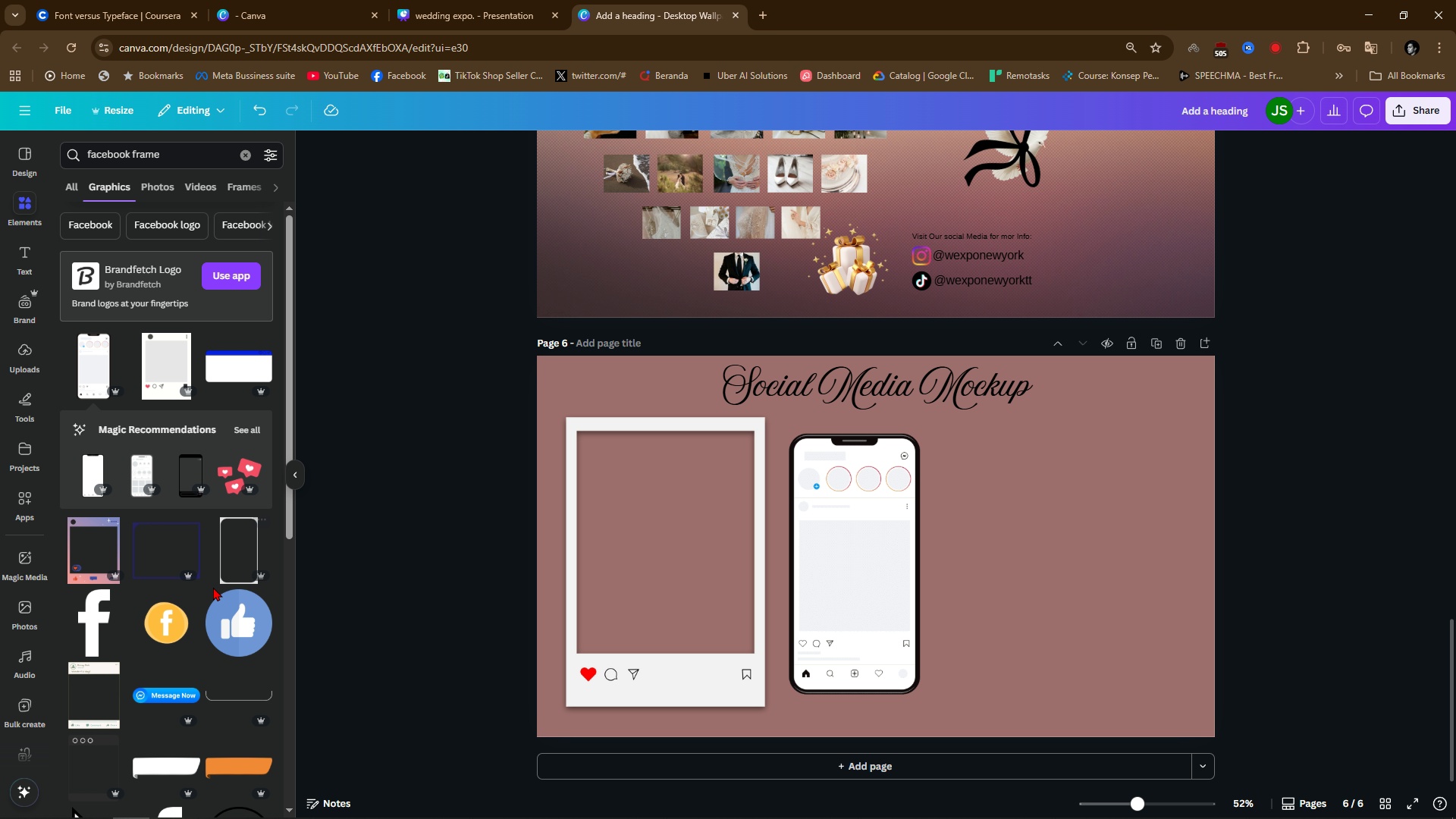 
scroll: coordinate [146, 673], scroll_direction: down, amount: 2.0
 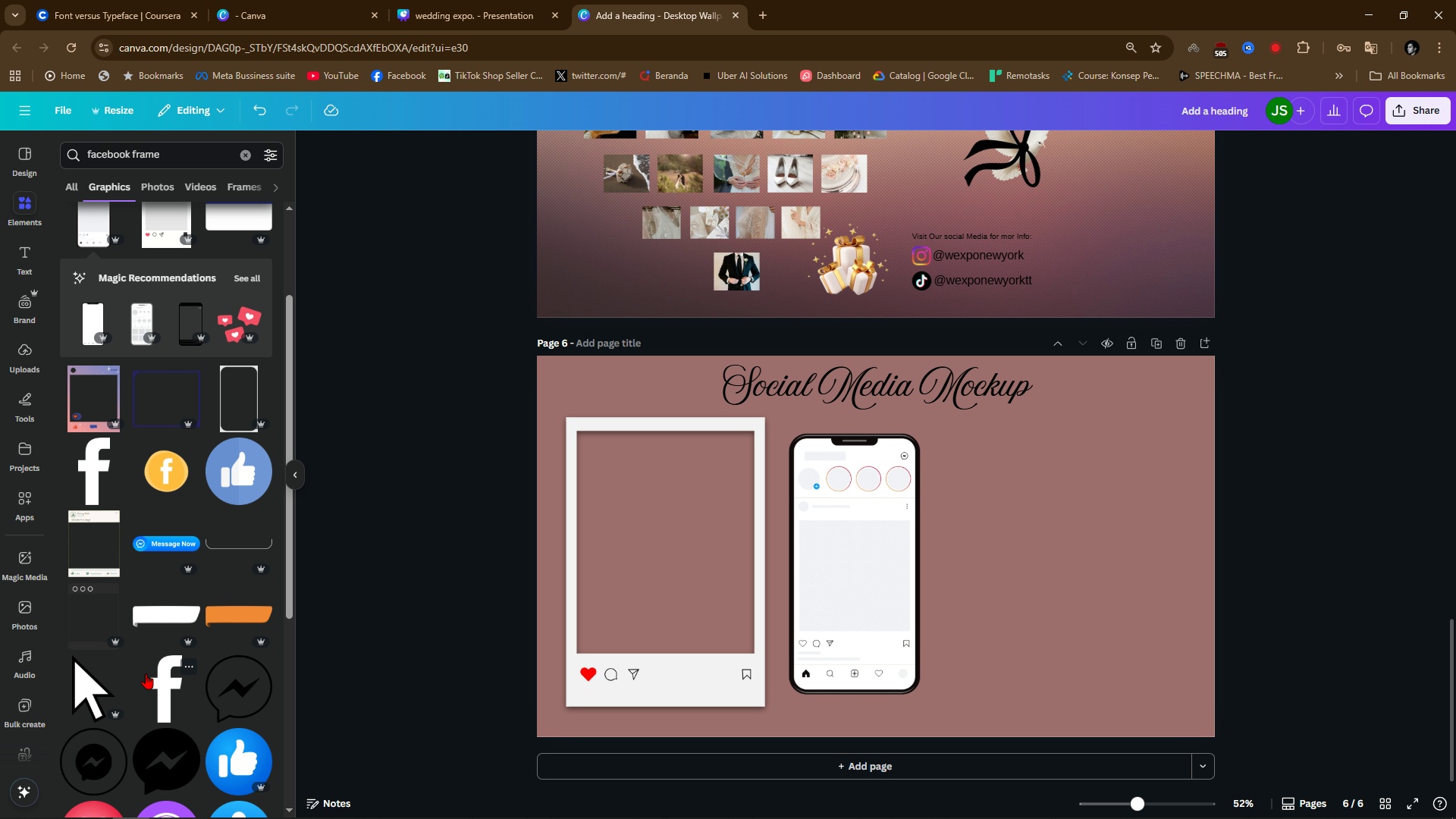 
scroll: coordinate [146, 673], scroll_direction: up, amount: 2.0
 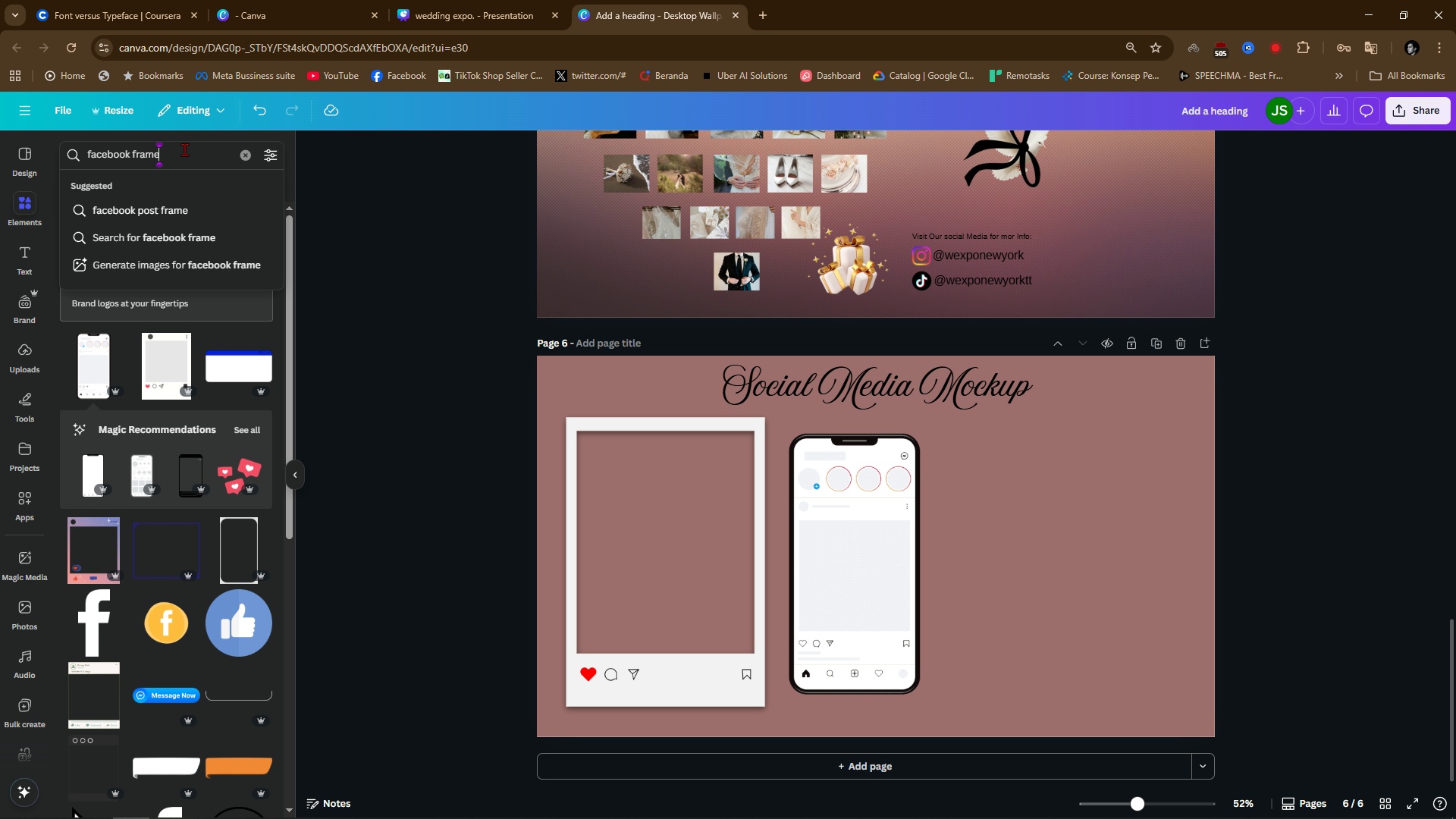 
double_click([184, 149])
 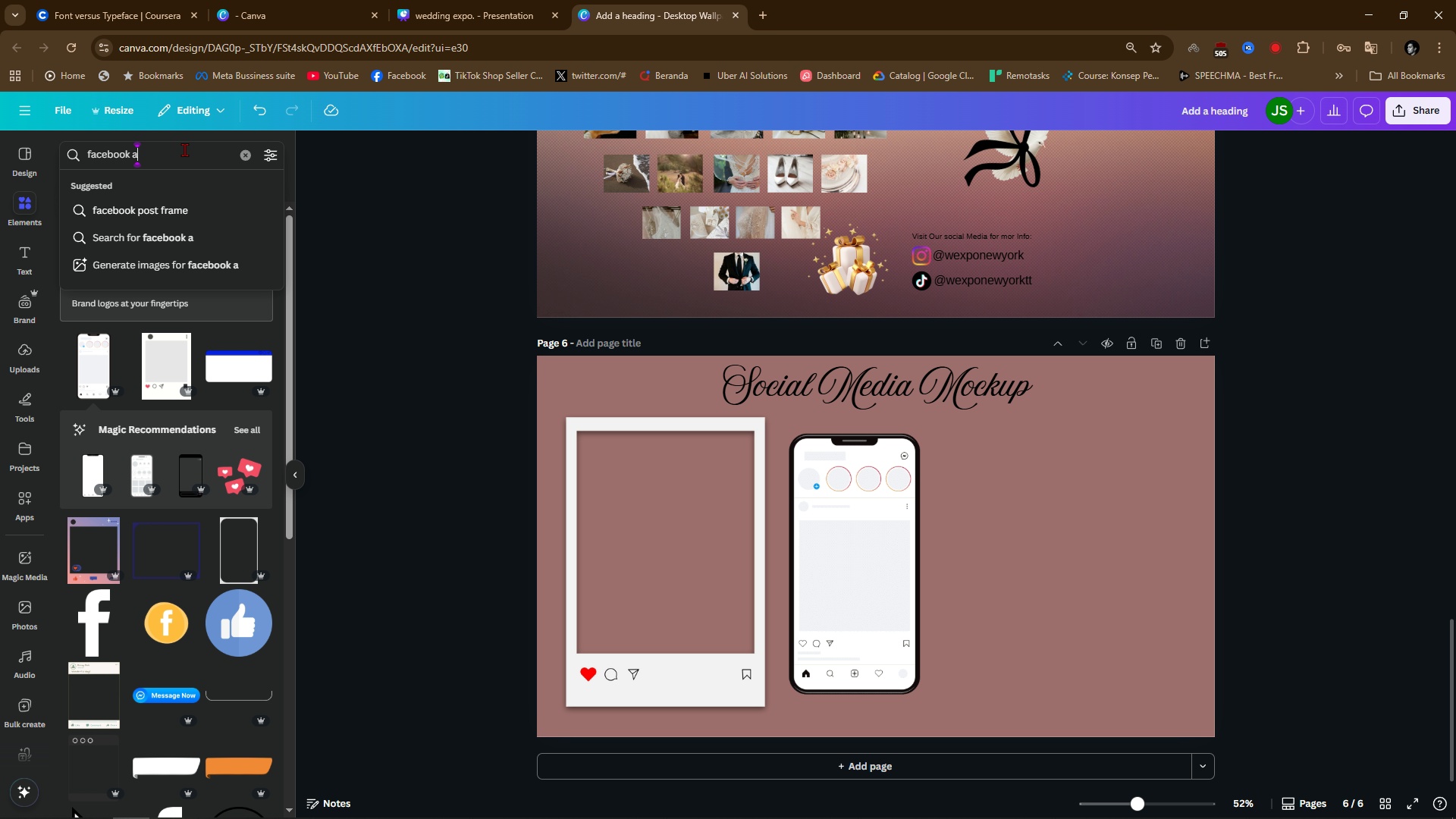 
type(app)
 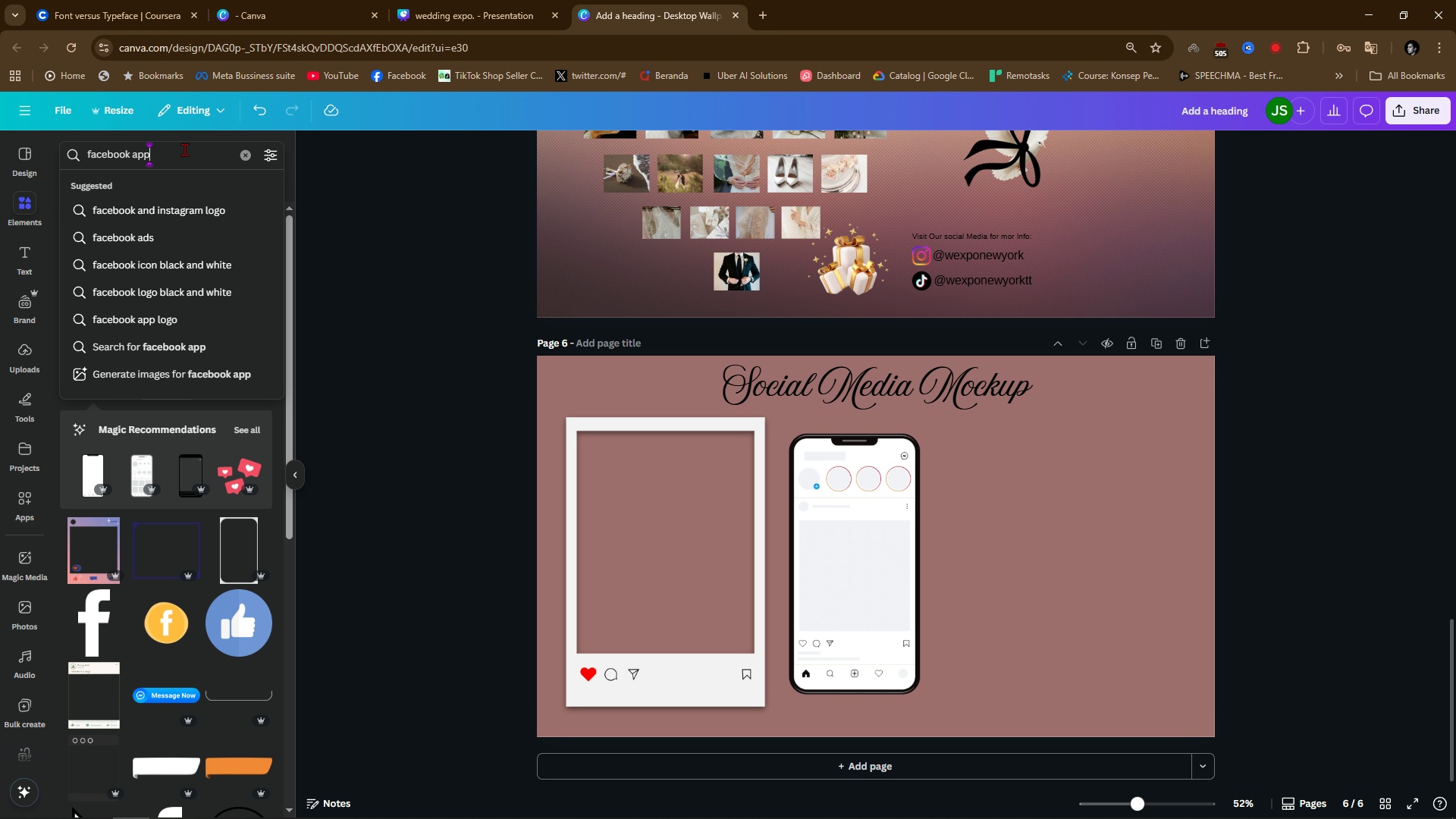 
key(Enter)
 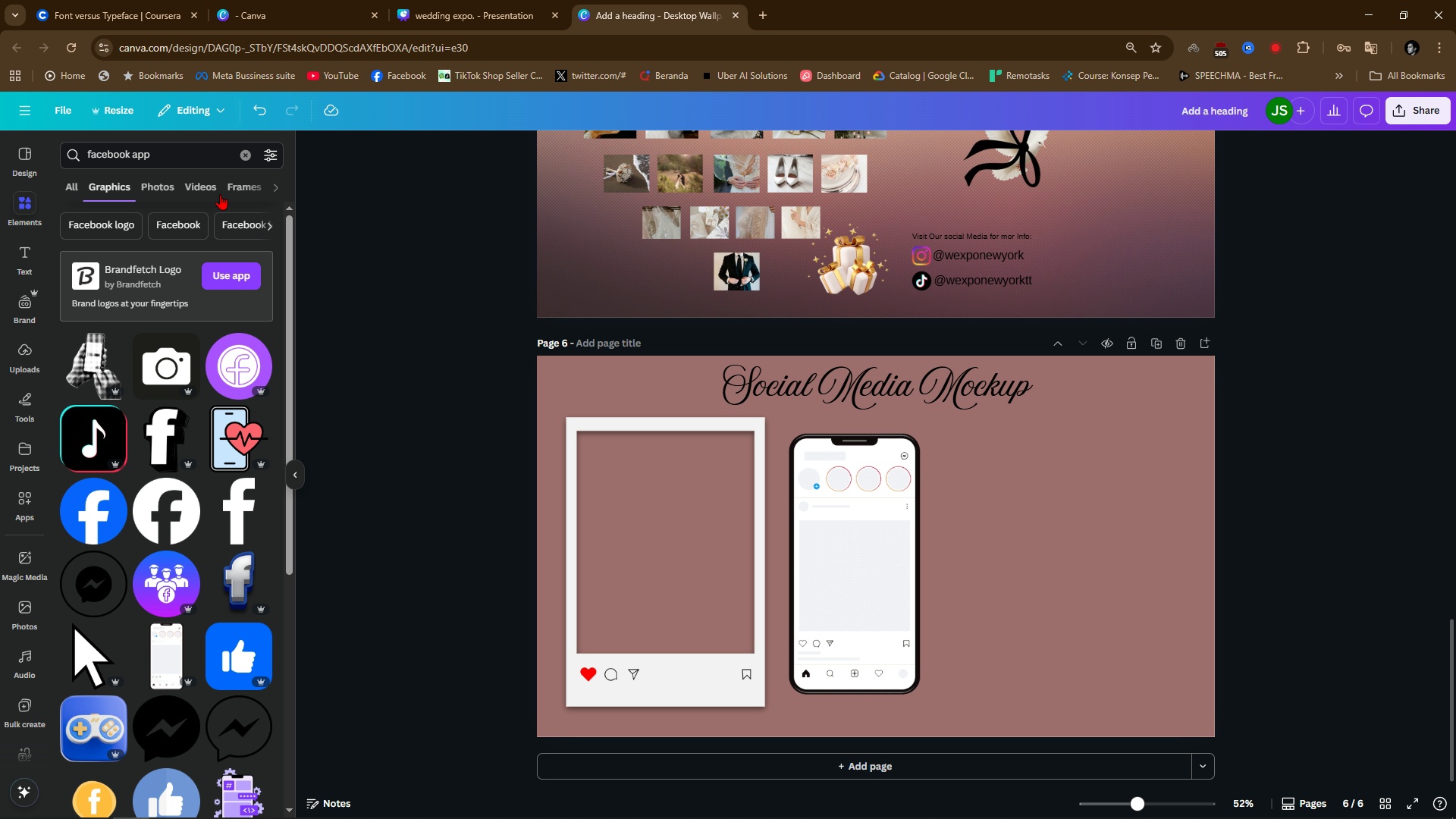 
double_click([200, 152])
 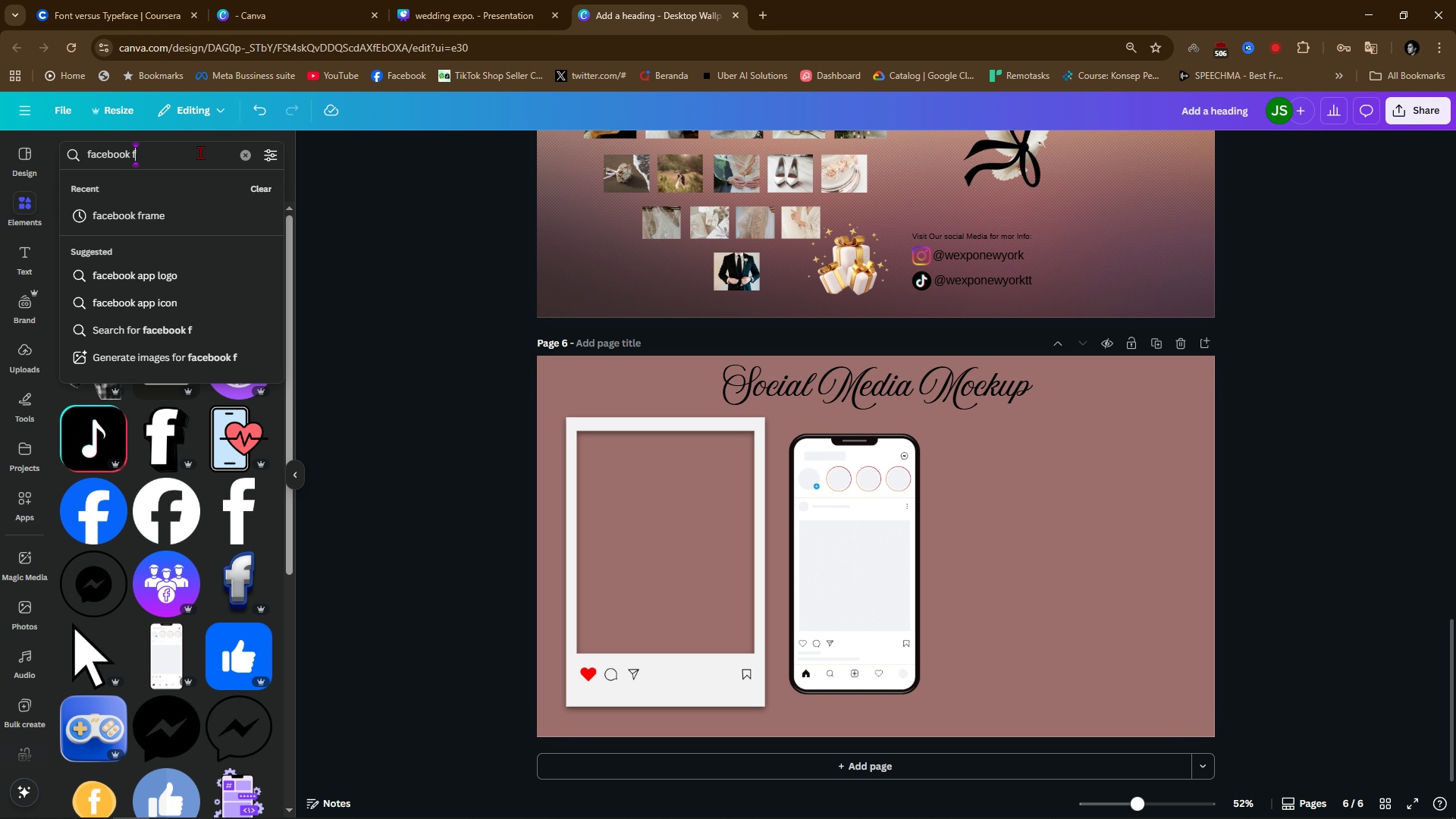 
type(frame)
 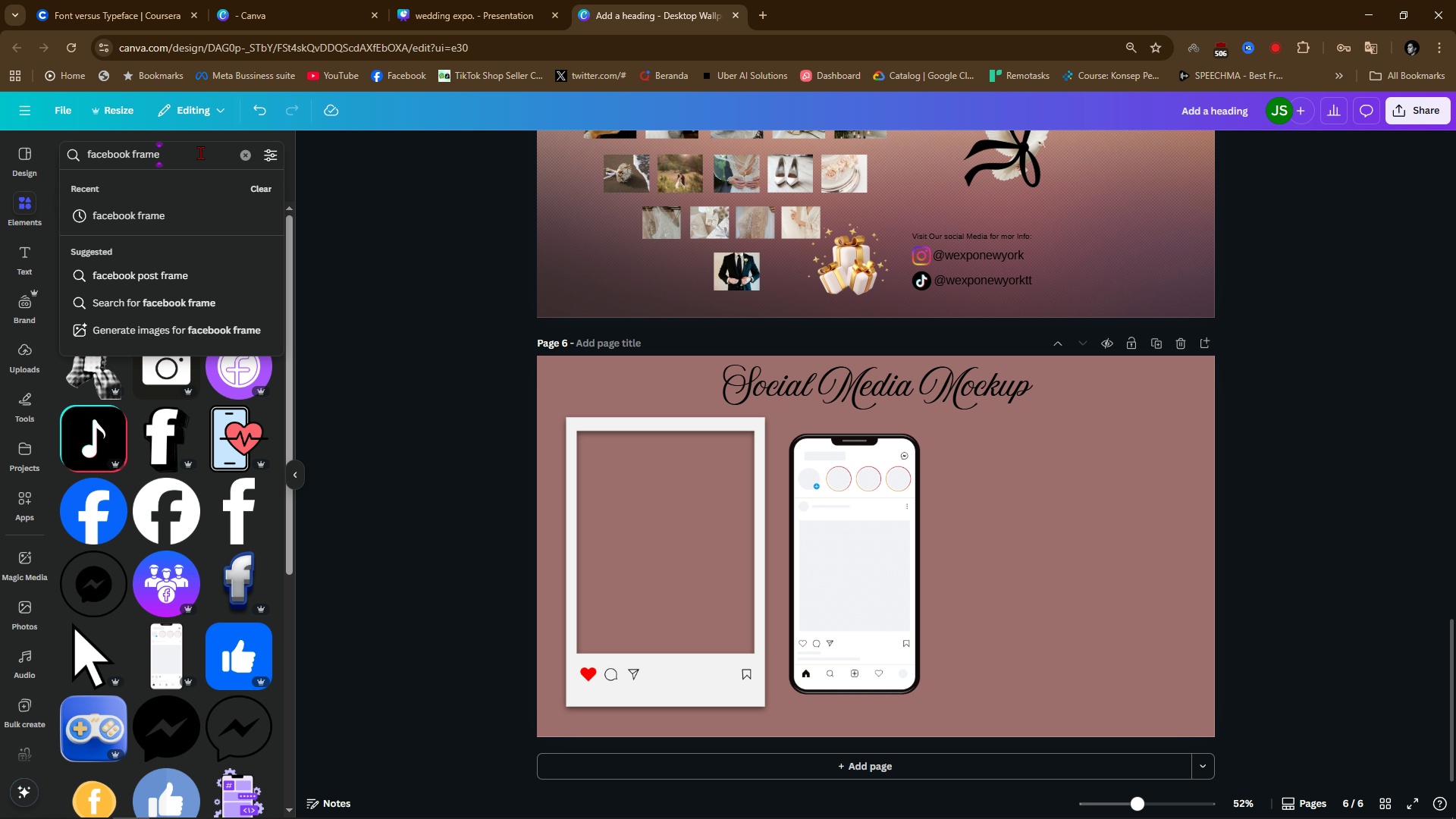 
key(Control+ControlLeft)
 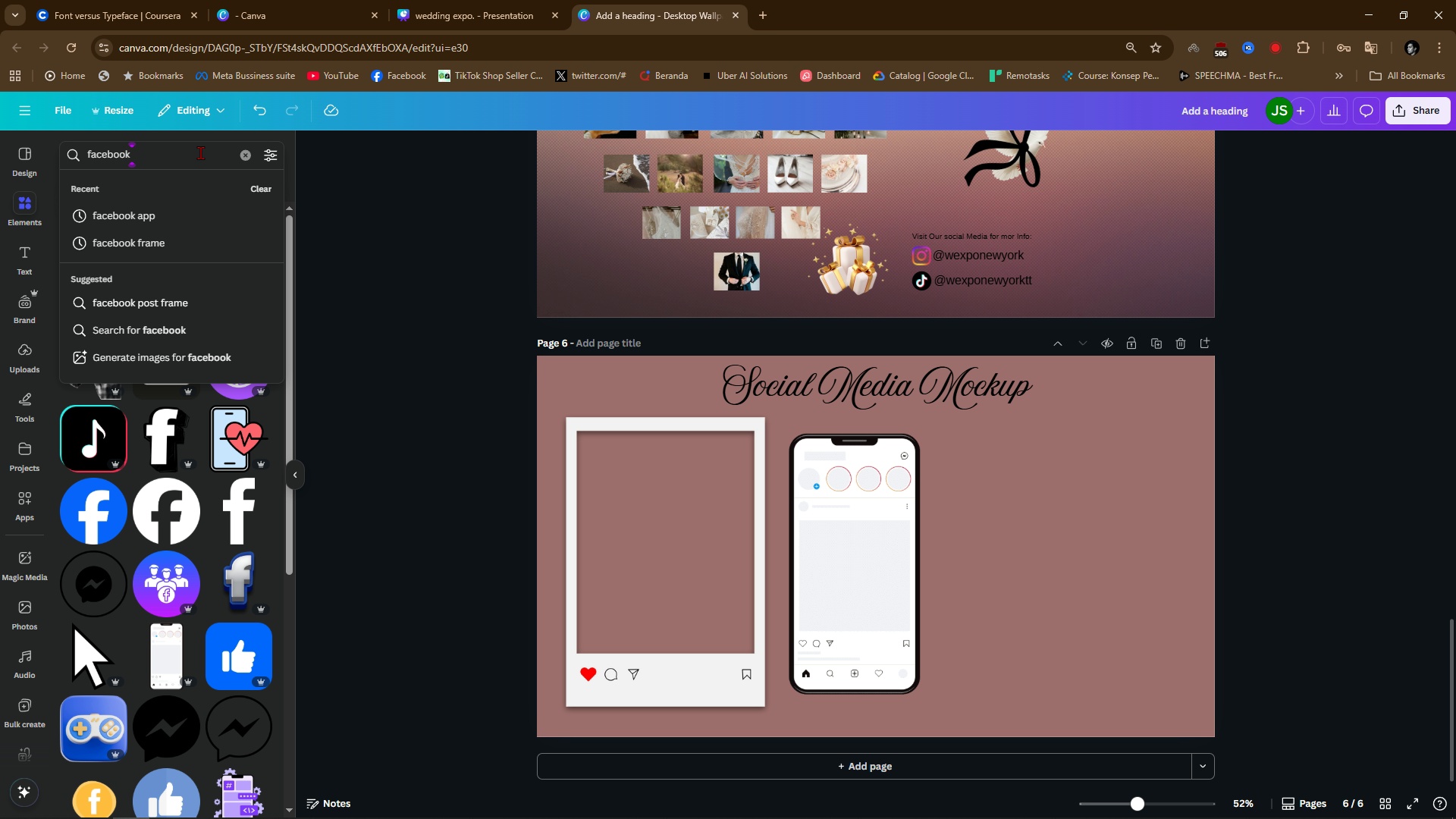 
key(Control+Backspace)
 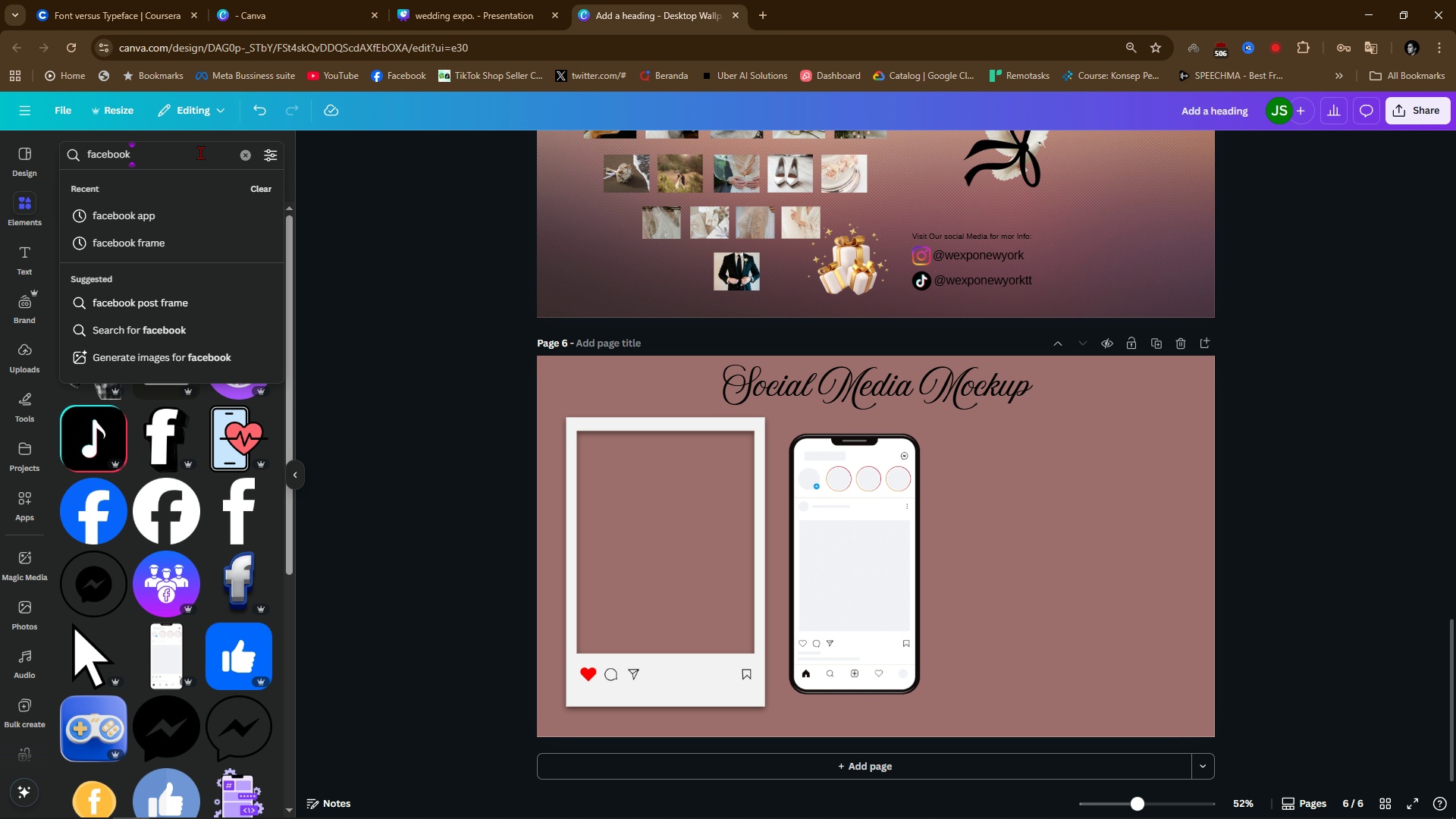 
type(mco)
key(Backspace)
key(Backspace)
type(ockup)
 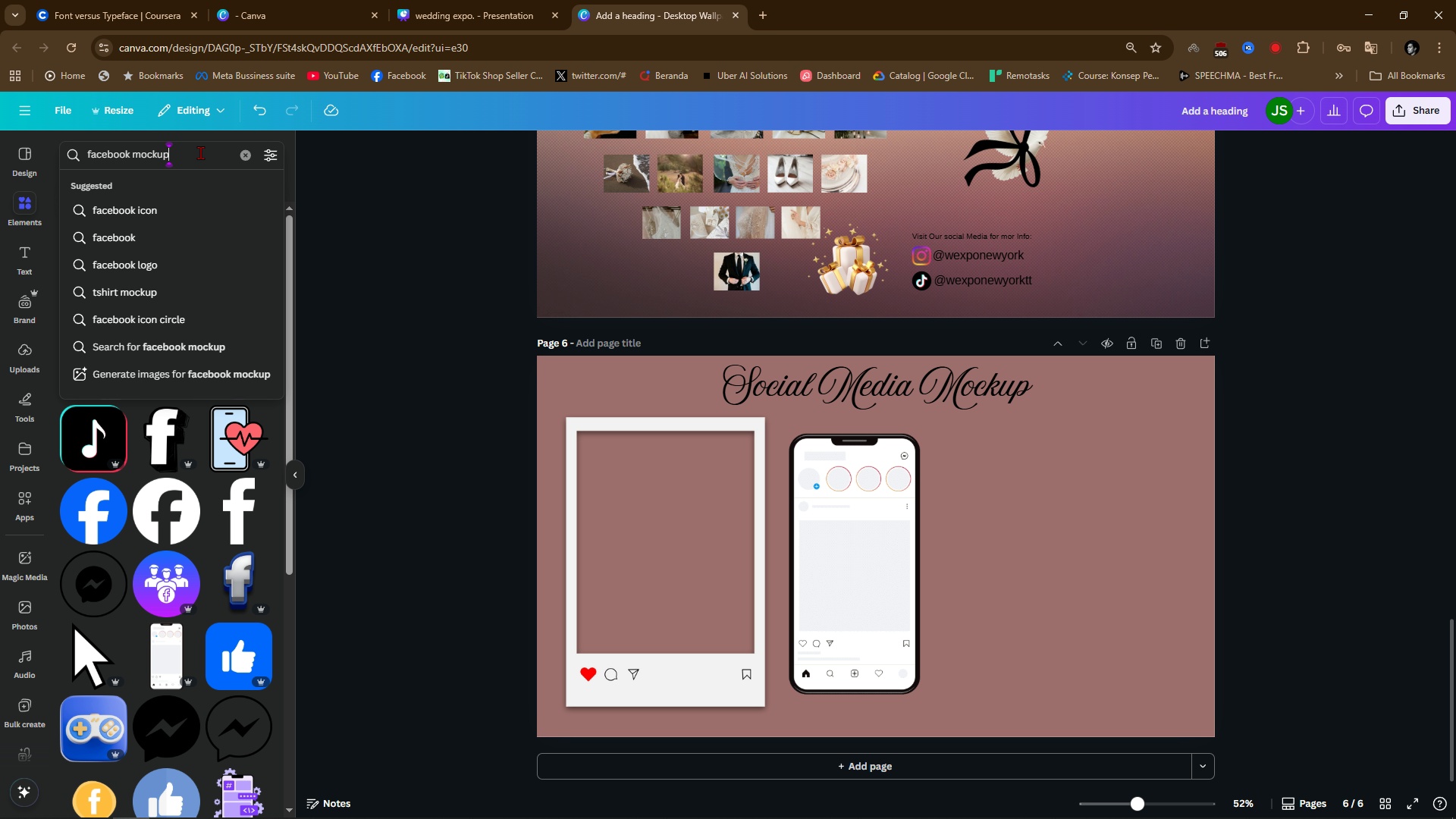 
key(Enter)
 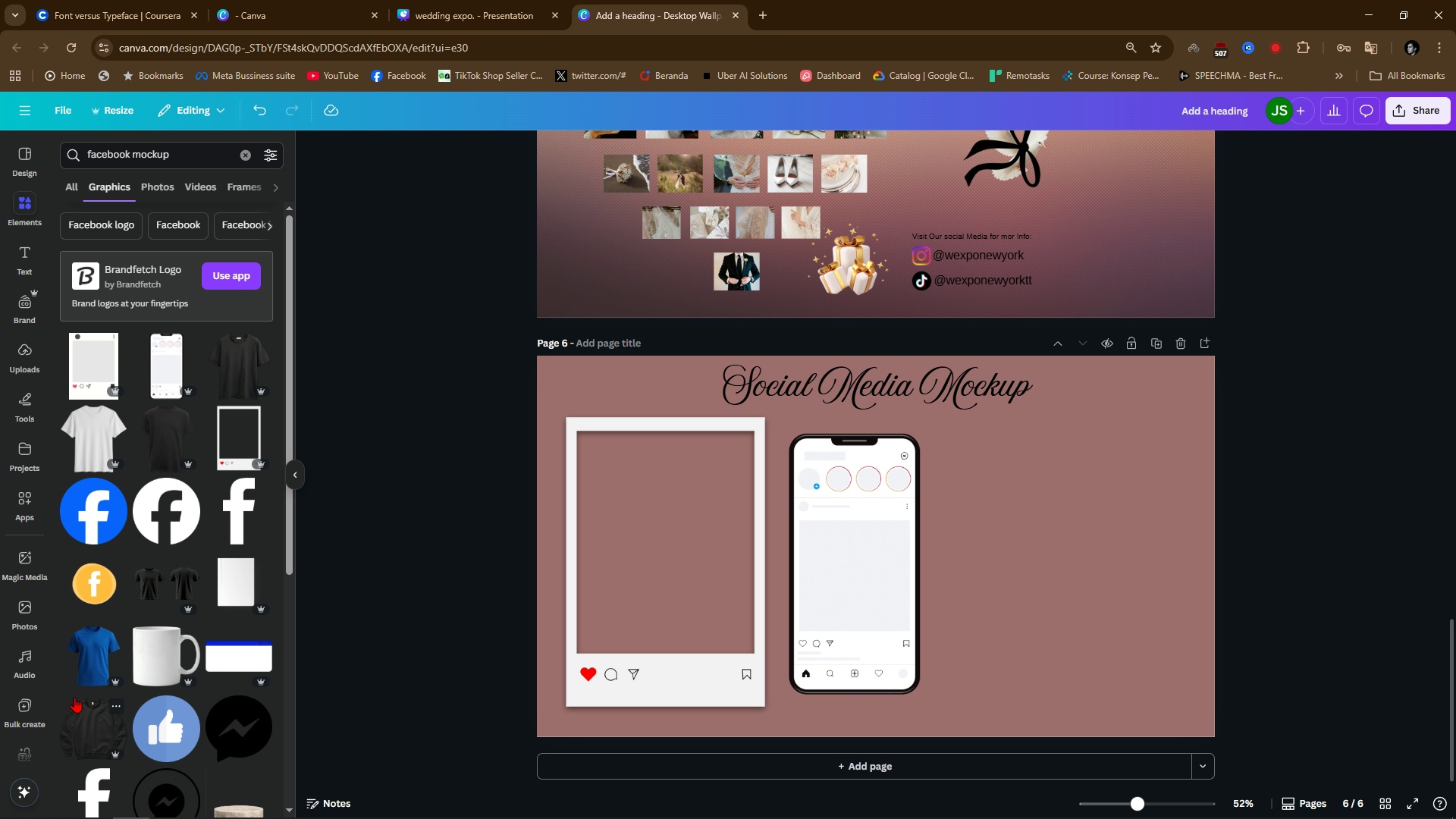 
wait(6.09)
 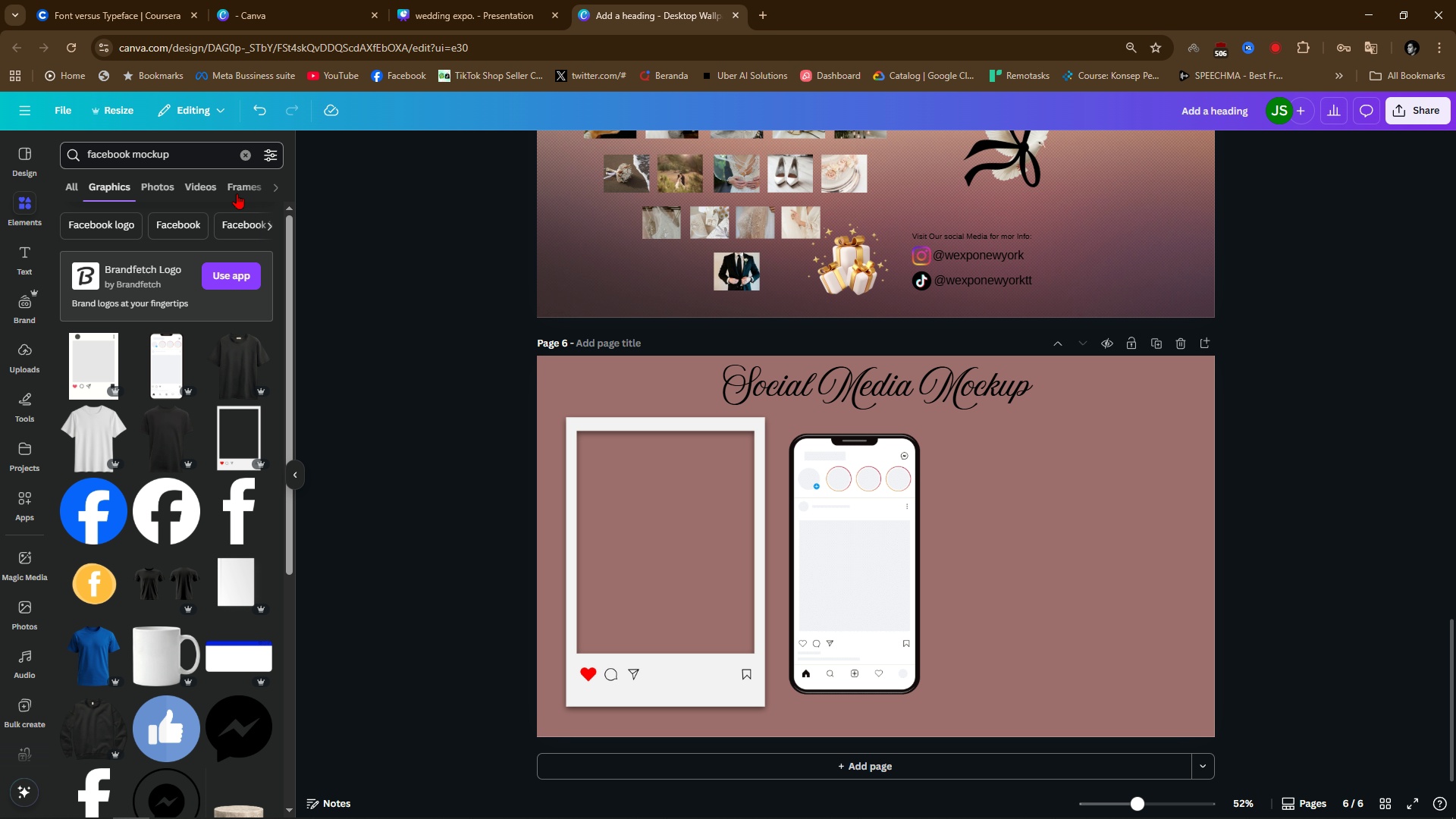 
scroll: coordinate [196, 567], scroll_direction: down, amount: 4.0
 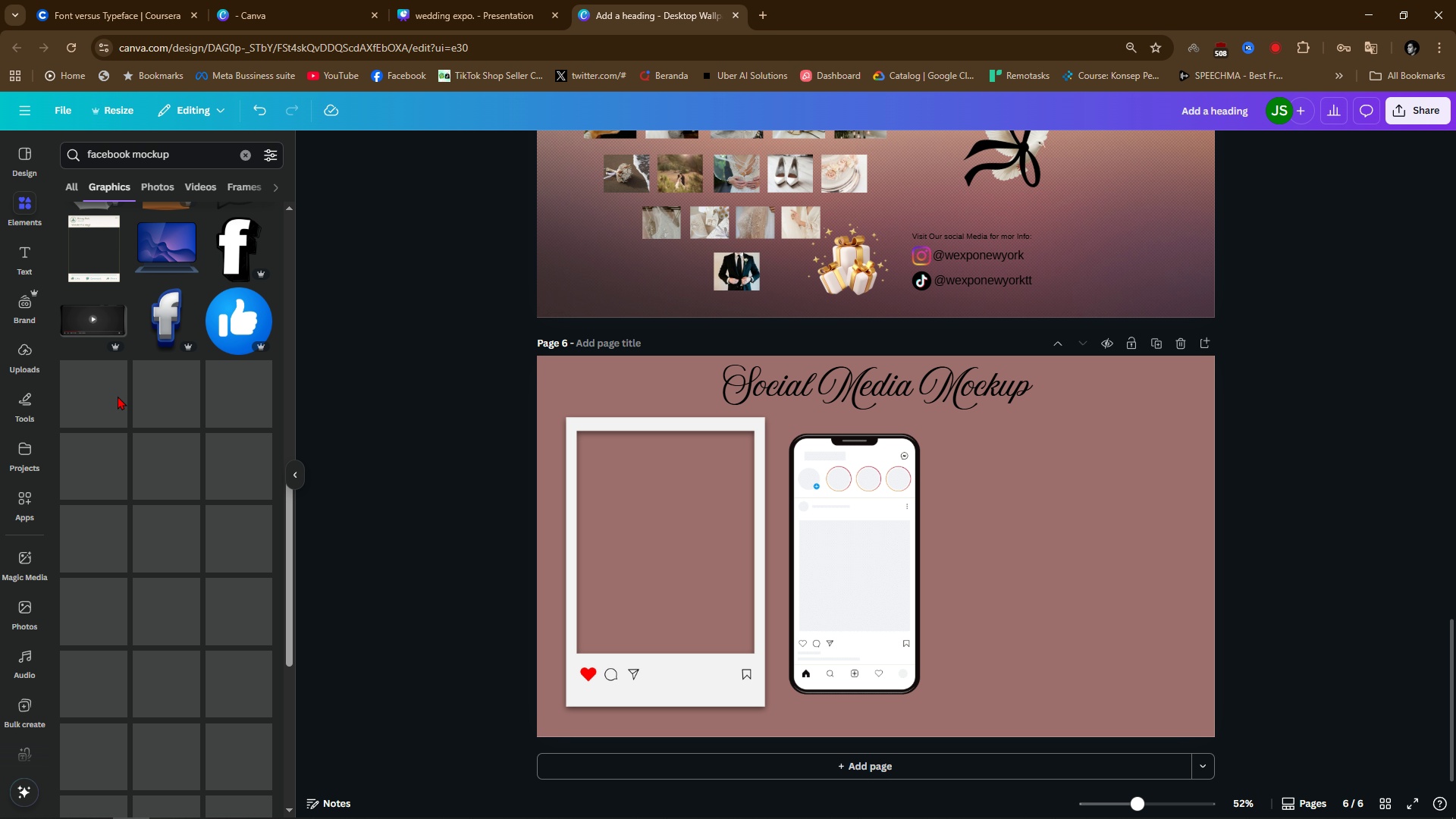 
left_click([108, 256])
 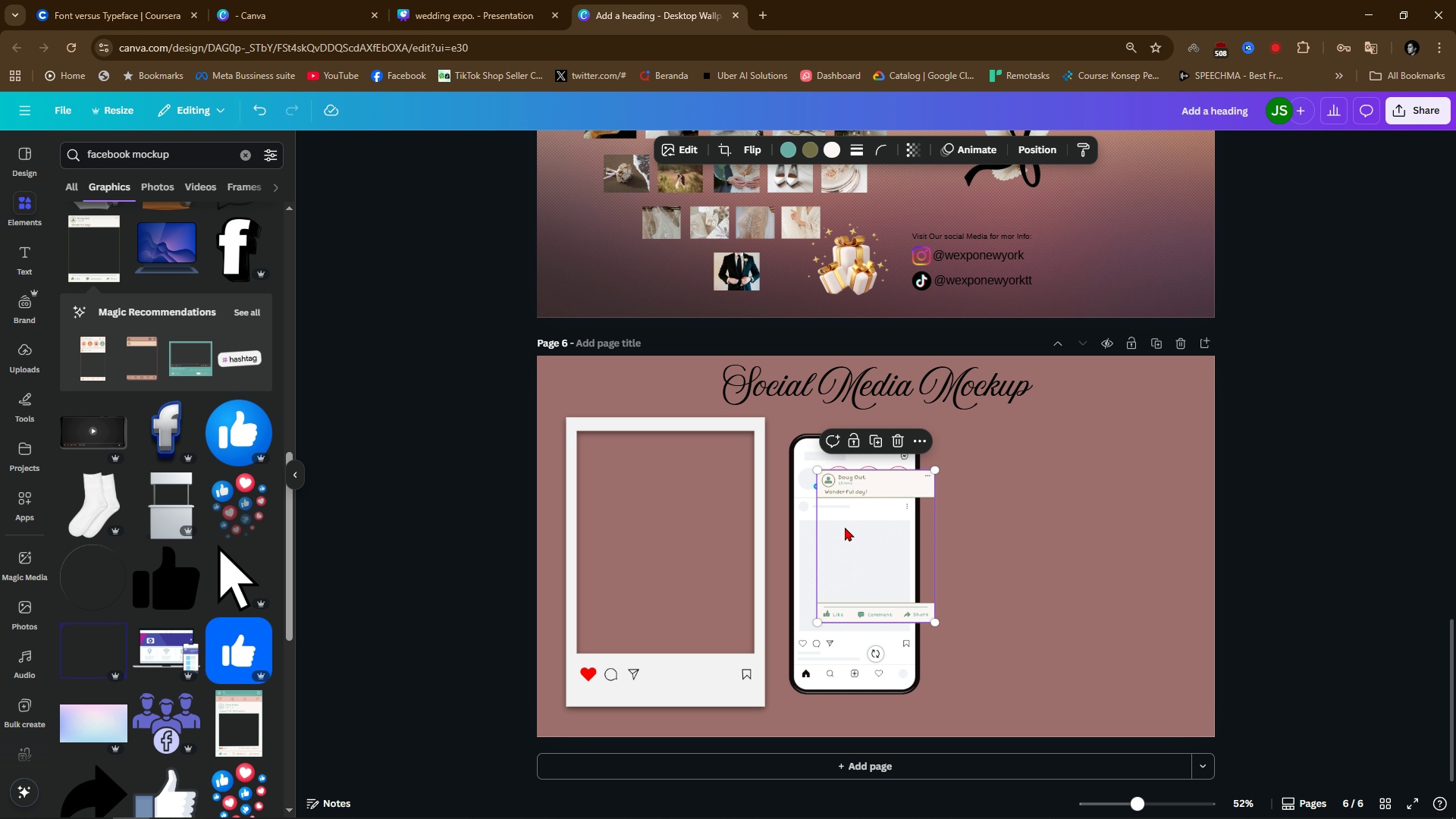 
left_click_drag(start_coordinate=[878, 530], to_coordinate=[1003, 488])
 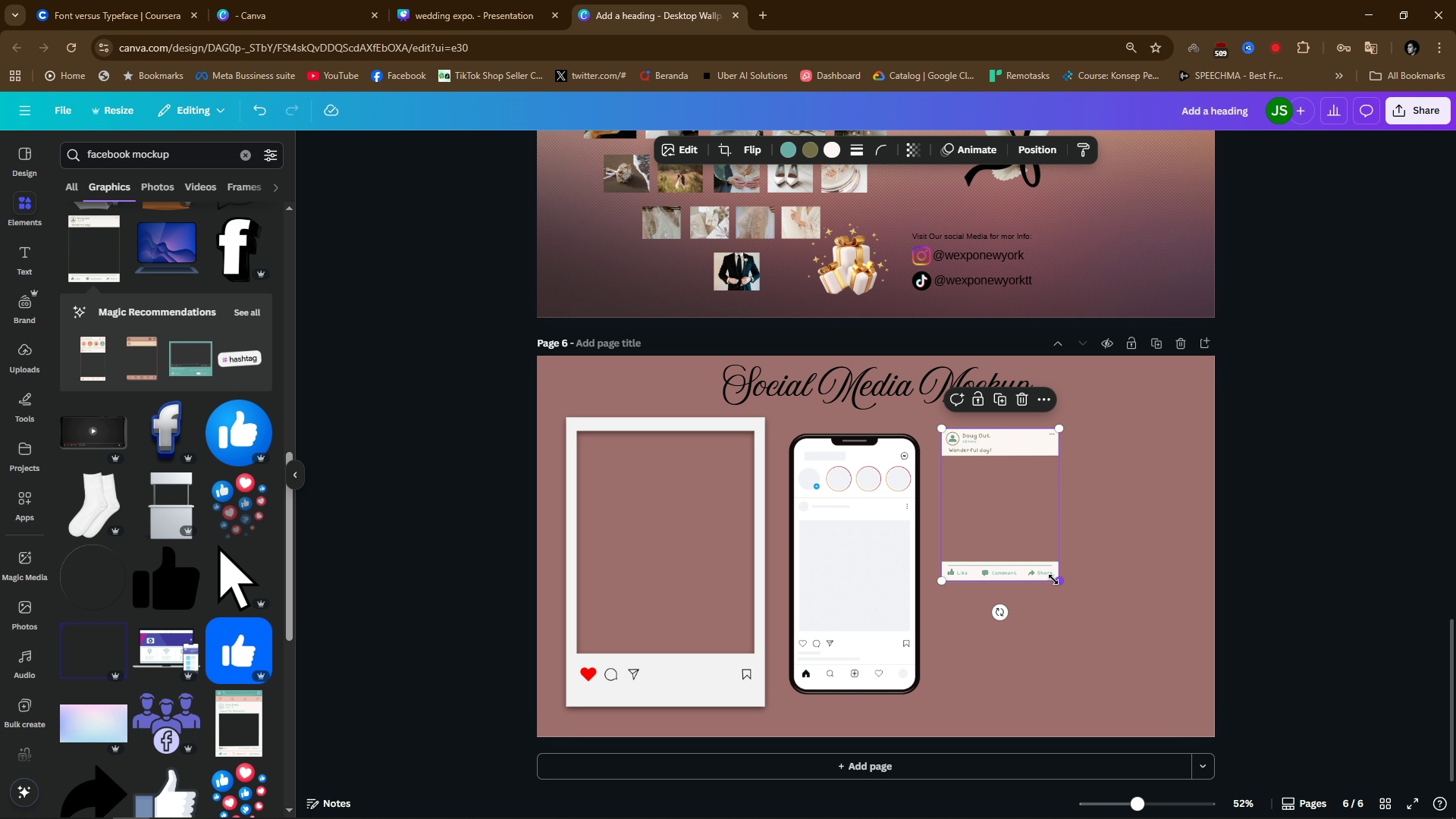 
left_click_drag(start_coordinate=[1053, 579], to_coordinate=[1149, 699])
 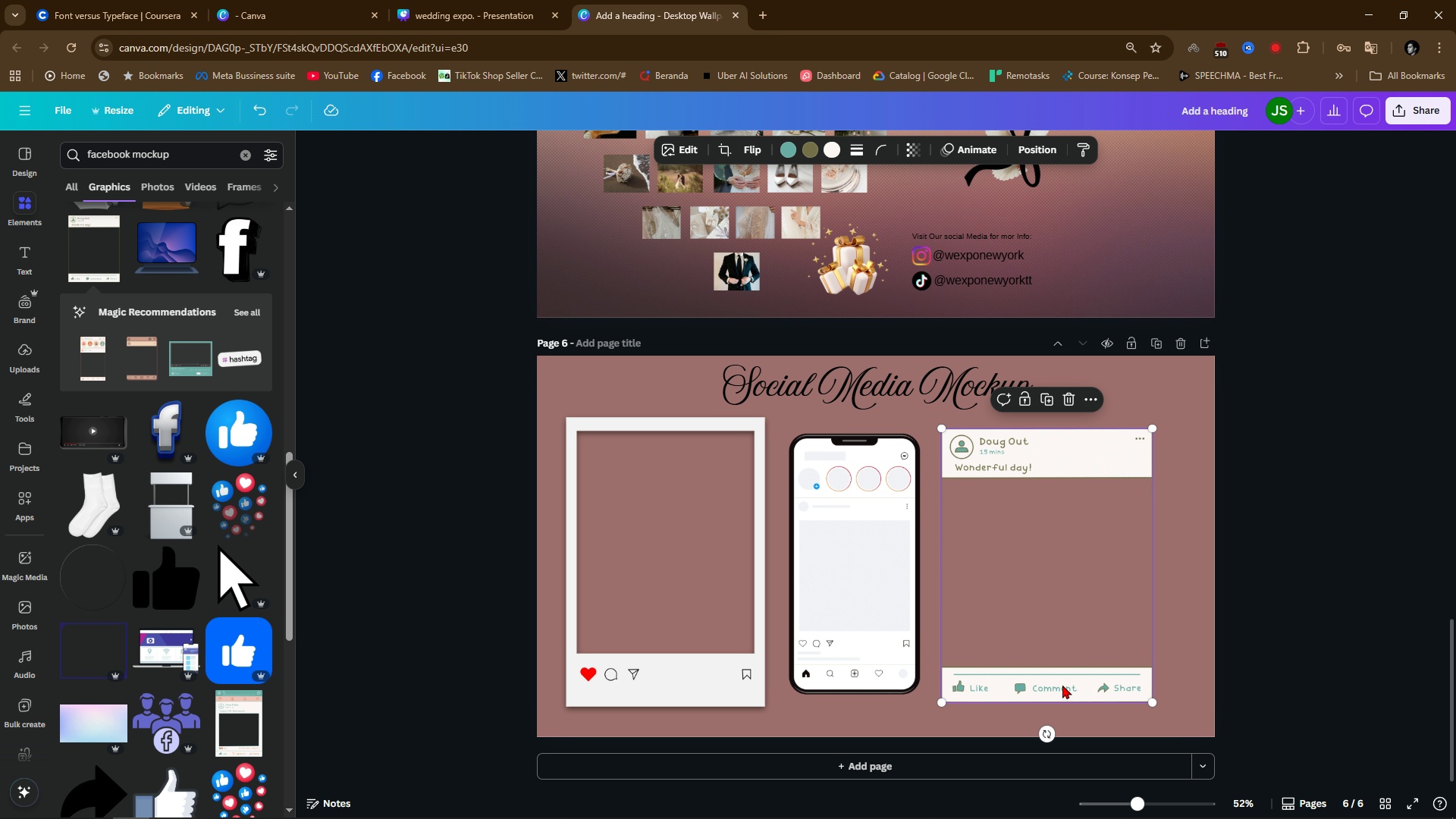 
left_click_drag(start_coordinate=[1056, 682], to_coordinate=[1084, 689])
 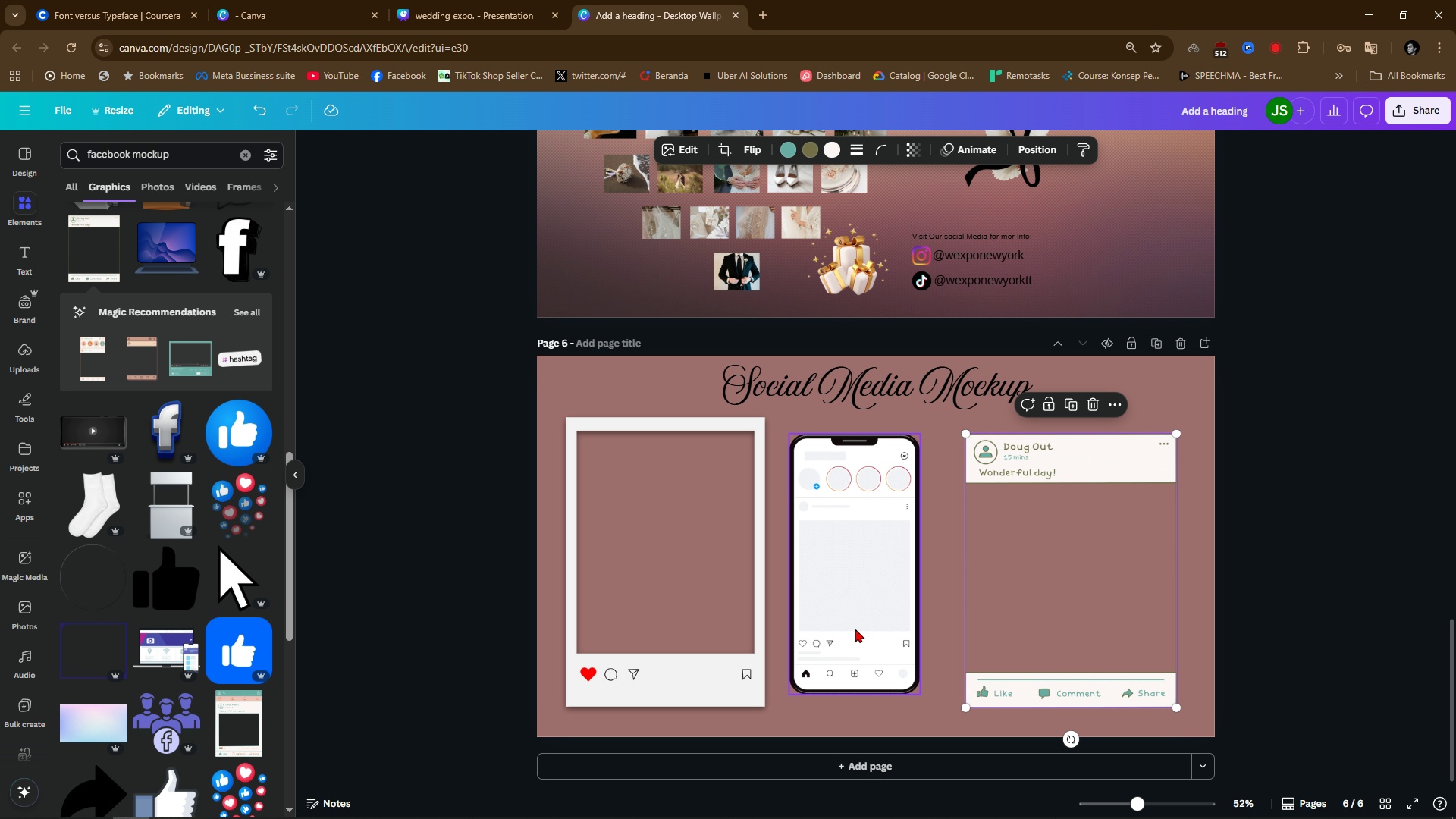 
left_click_drag(start_coordinate=[852, 625], to_coordinate=[871, 627])
 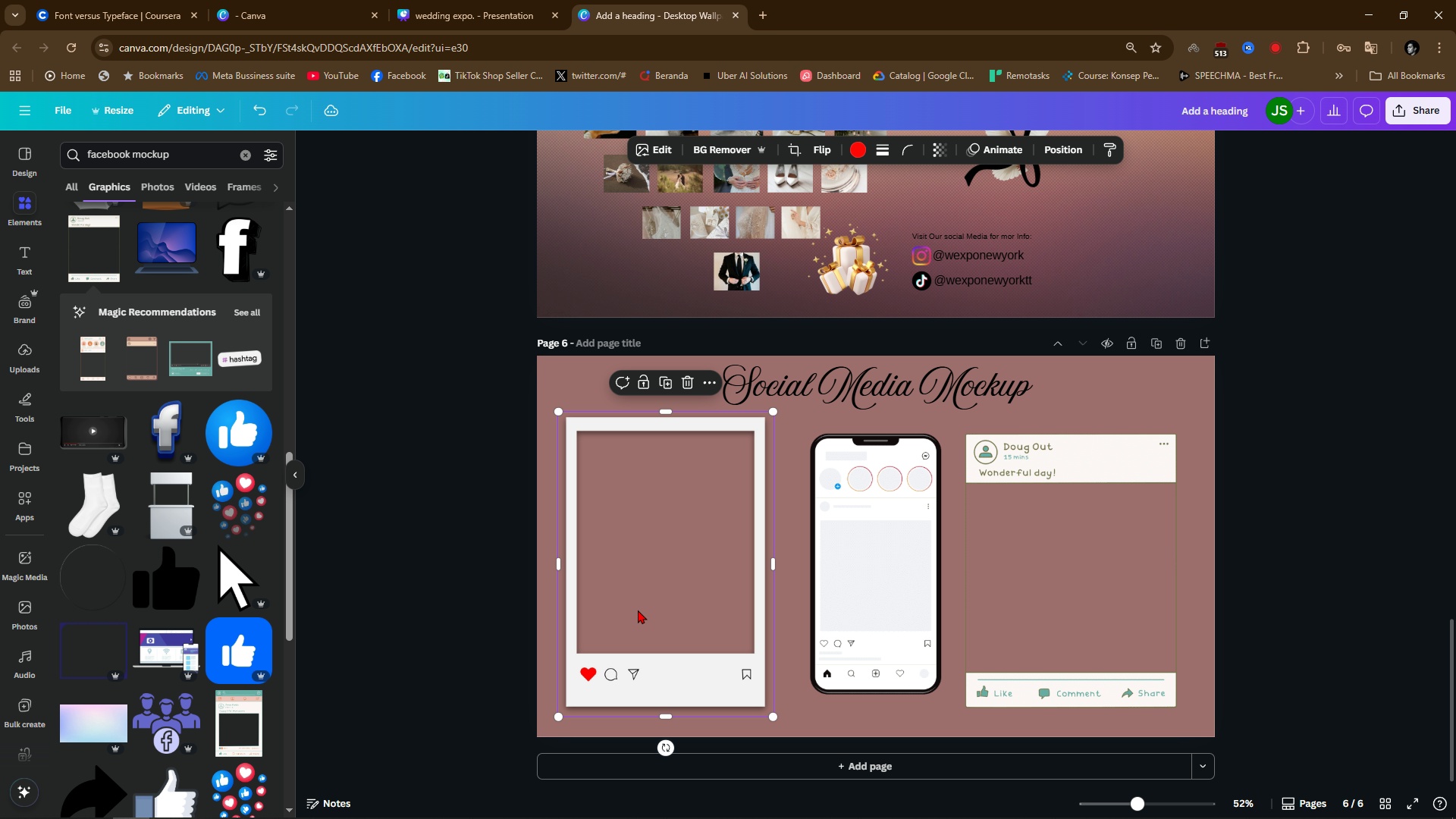 
left_click([638, 610])
 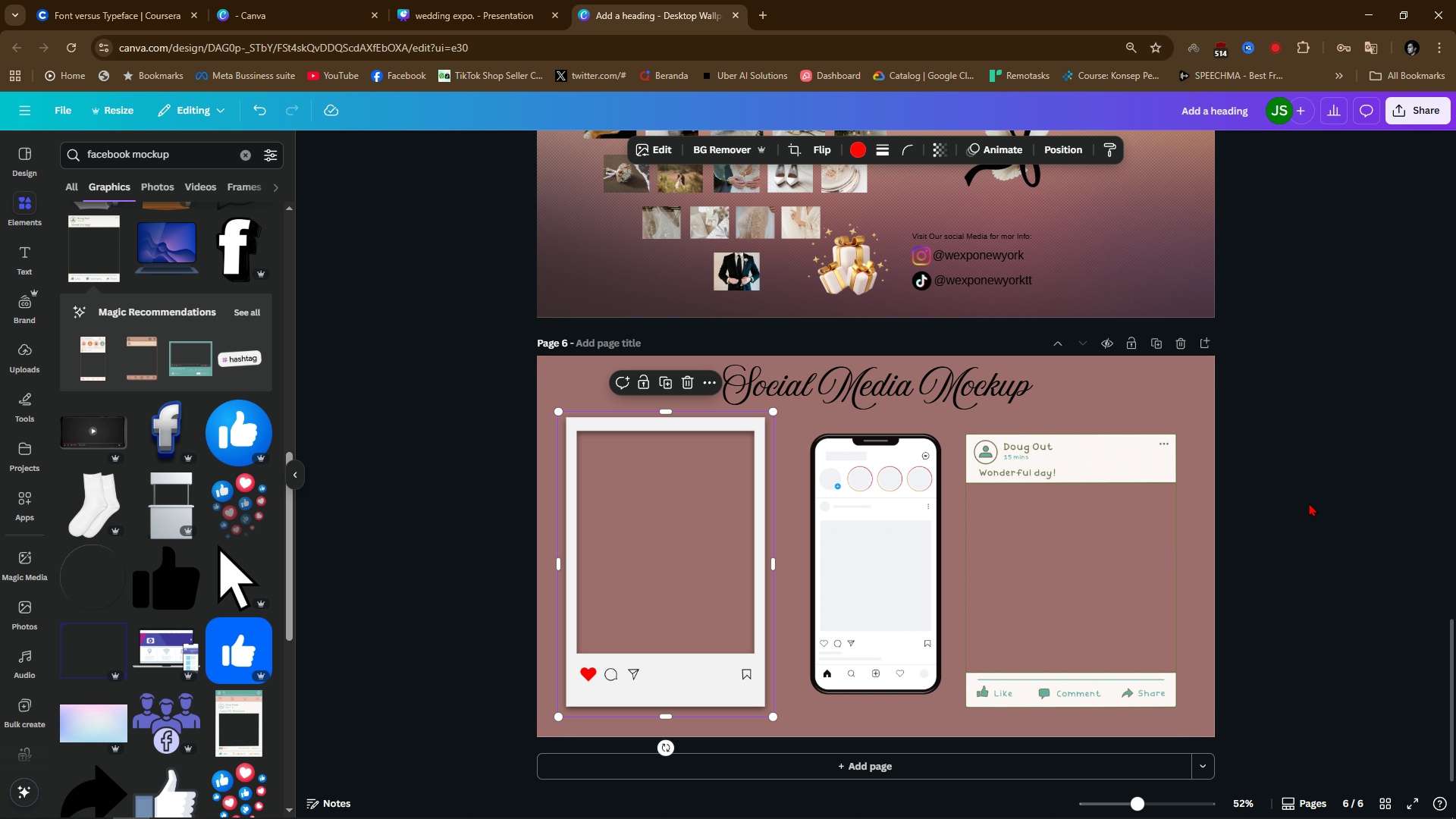 
left_click([1331, 498])
 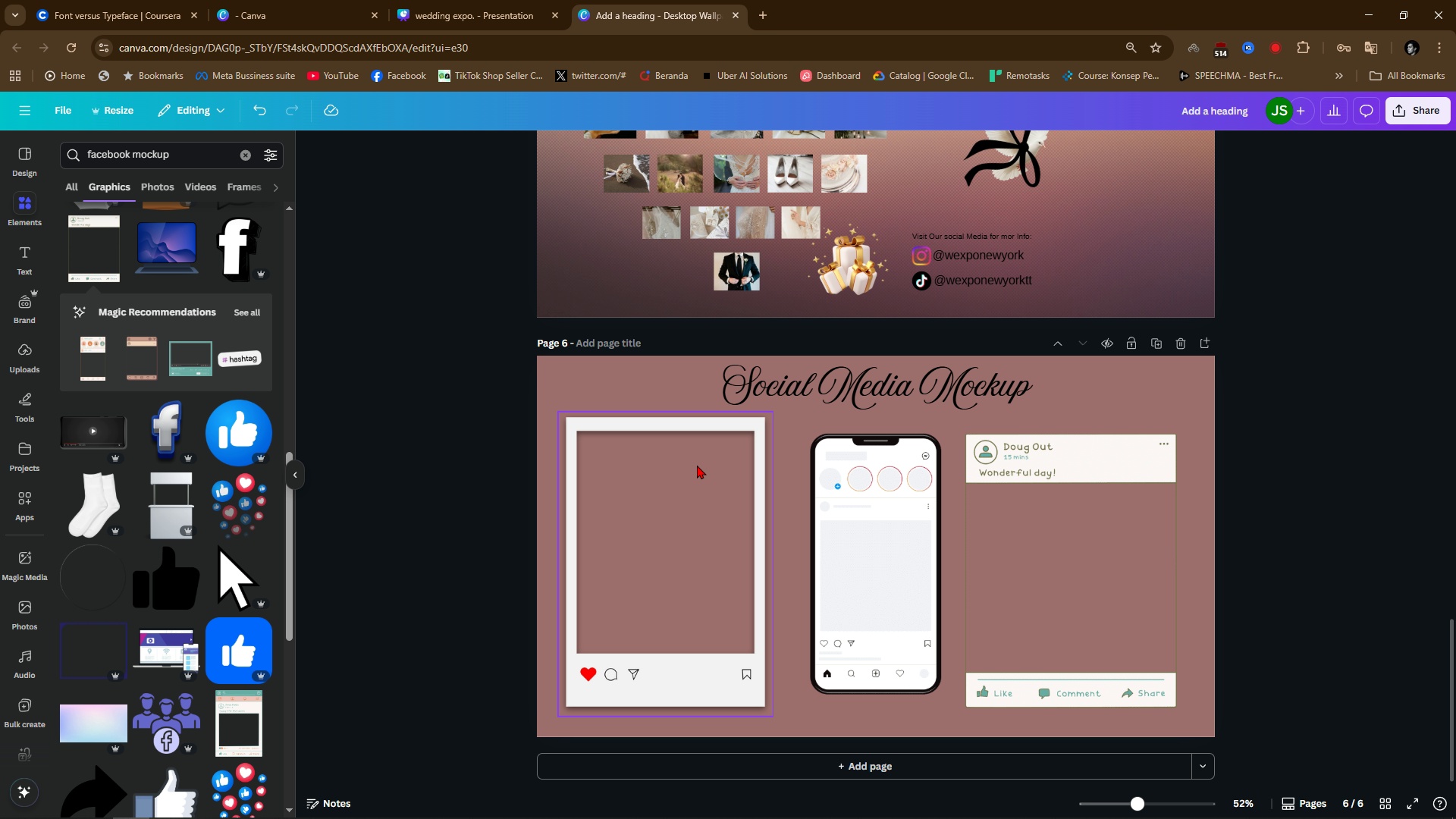 
scroll: coordinate [873, 394], scroll_direction: up, amount: 2.0
 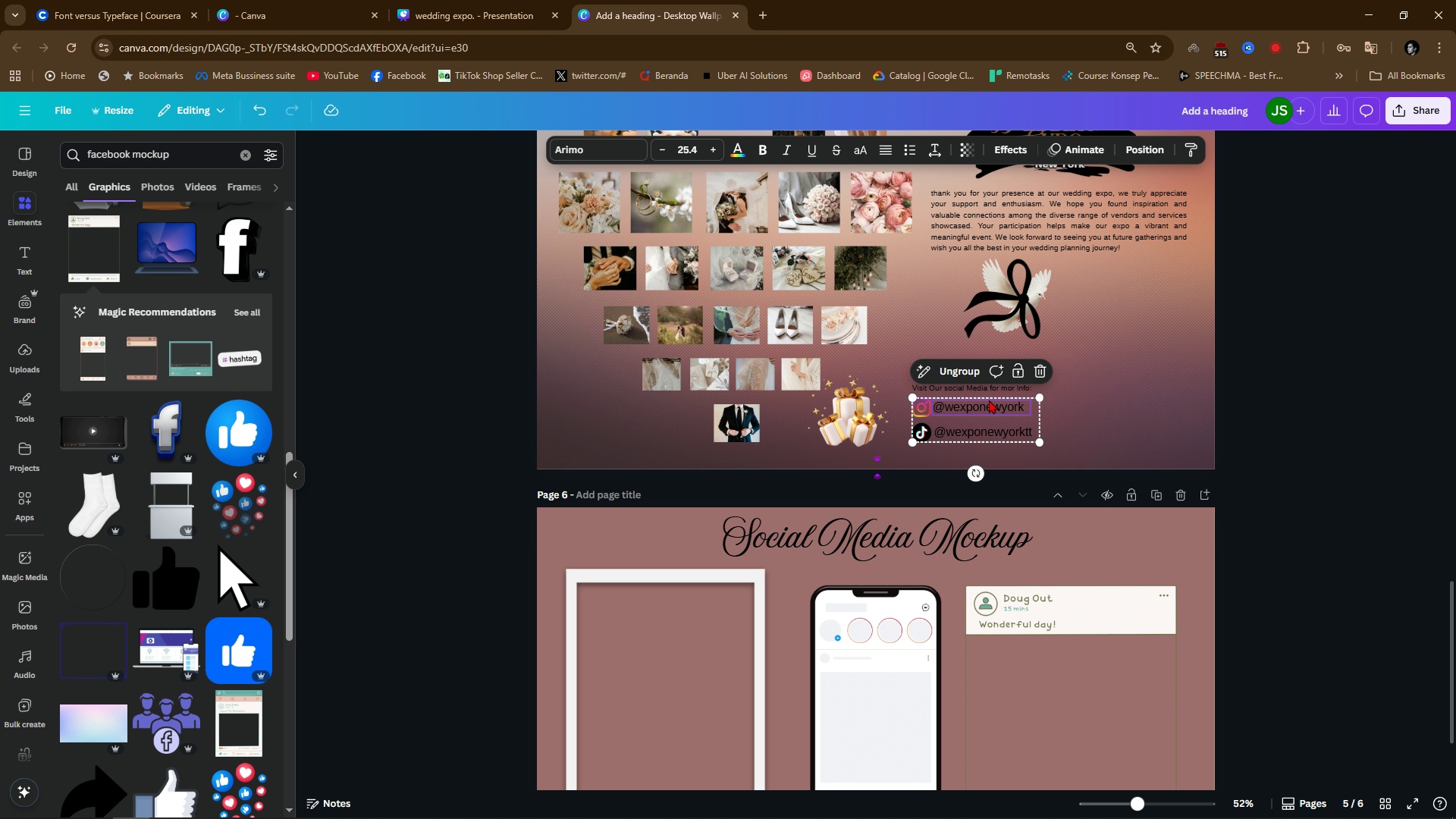 
double_click([986, 420])
 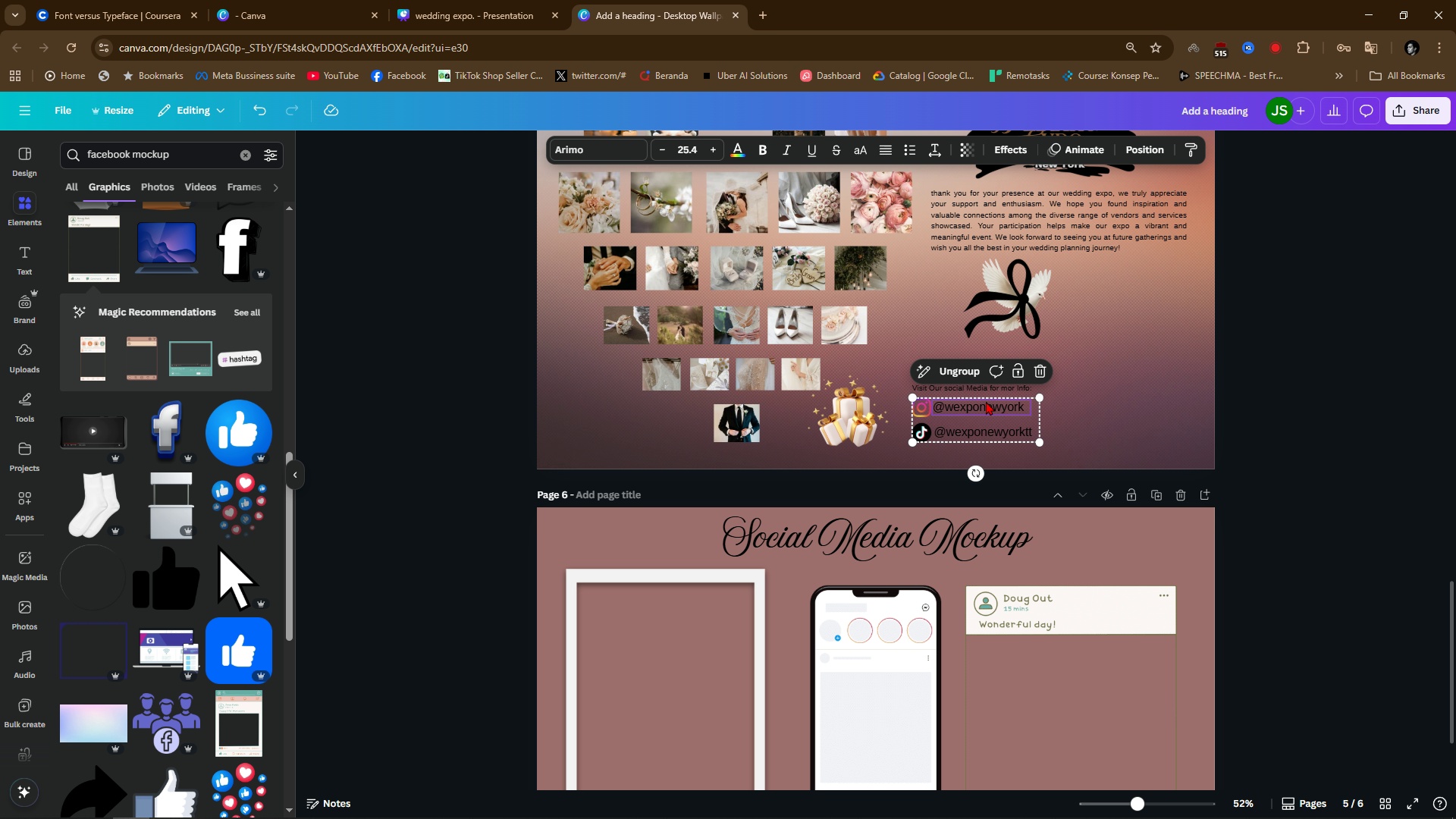 
double_click([986, 401])
 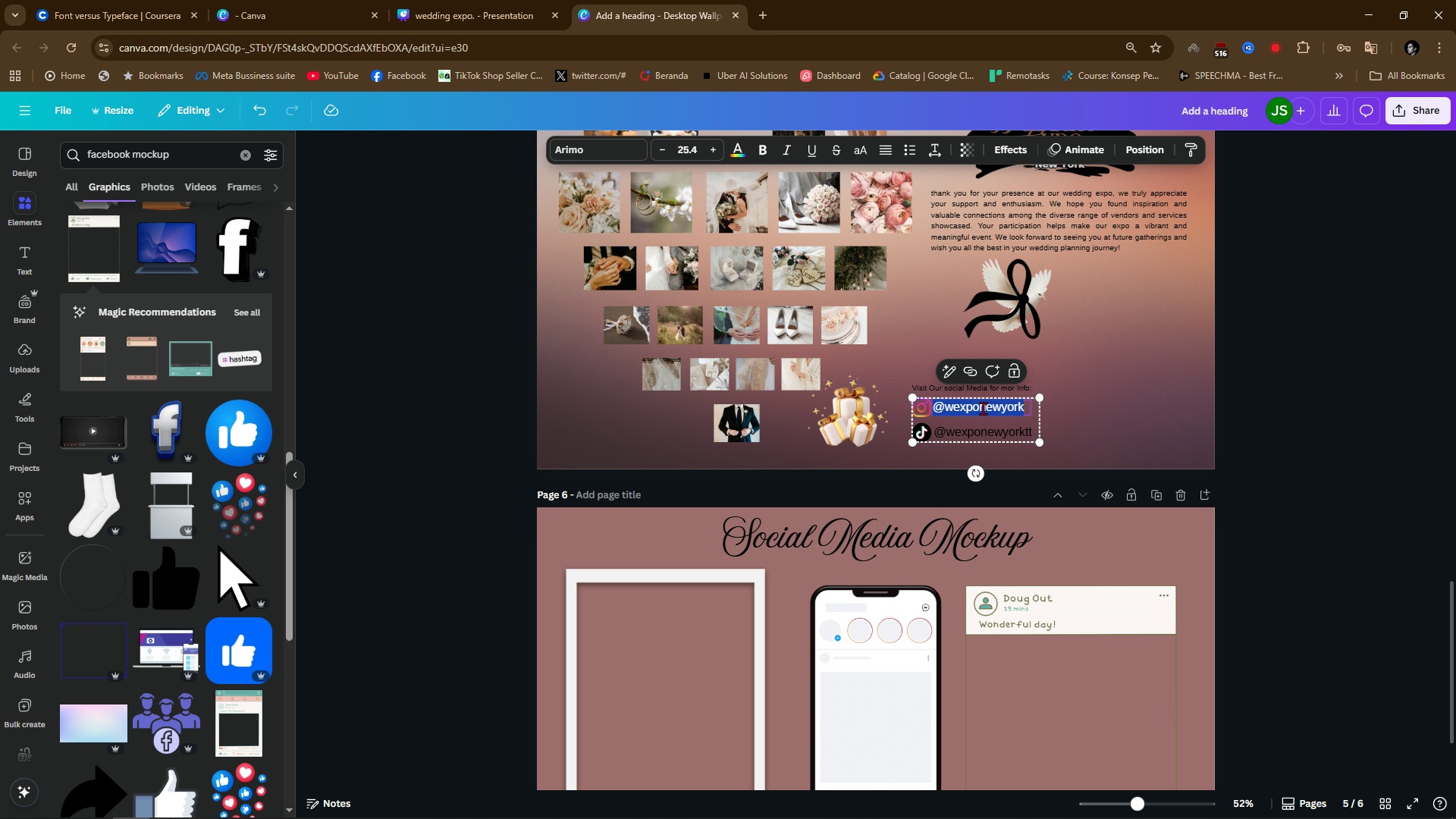 
left_click([983, 408])
 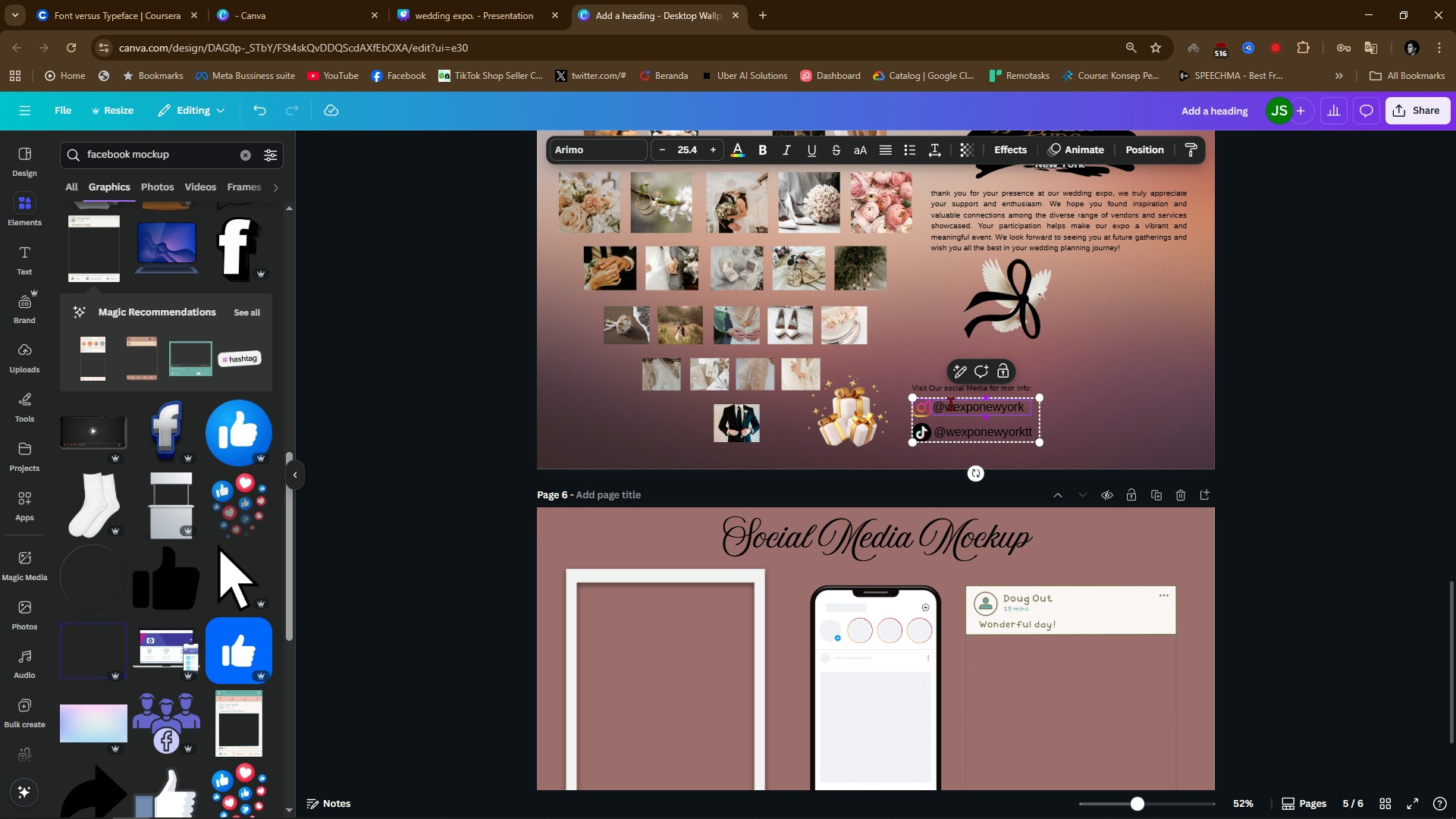 
left_click_drag(start_coordinate=[950, 403], to_coordinate=[1025, 403])
 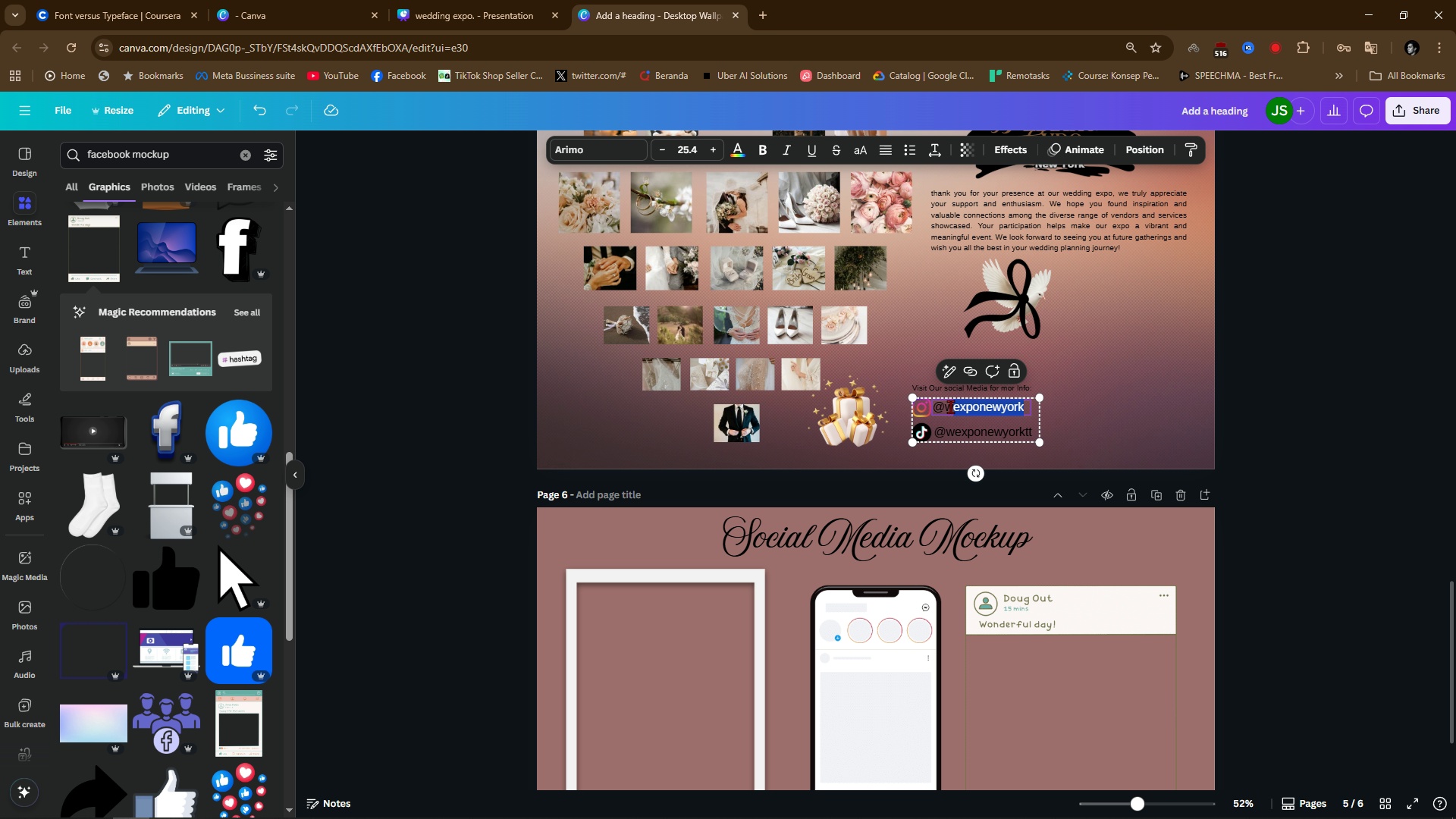 
left_click_drag(start_coordinate=[950, 406], to_coordinate=[985, 409])
 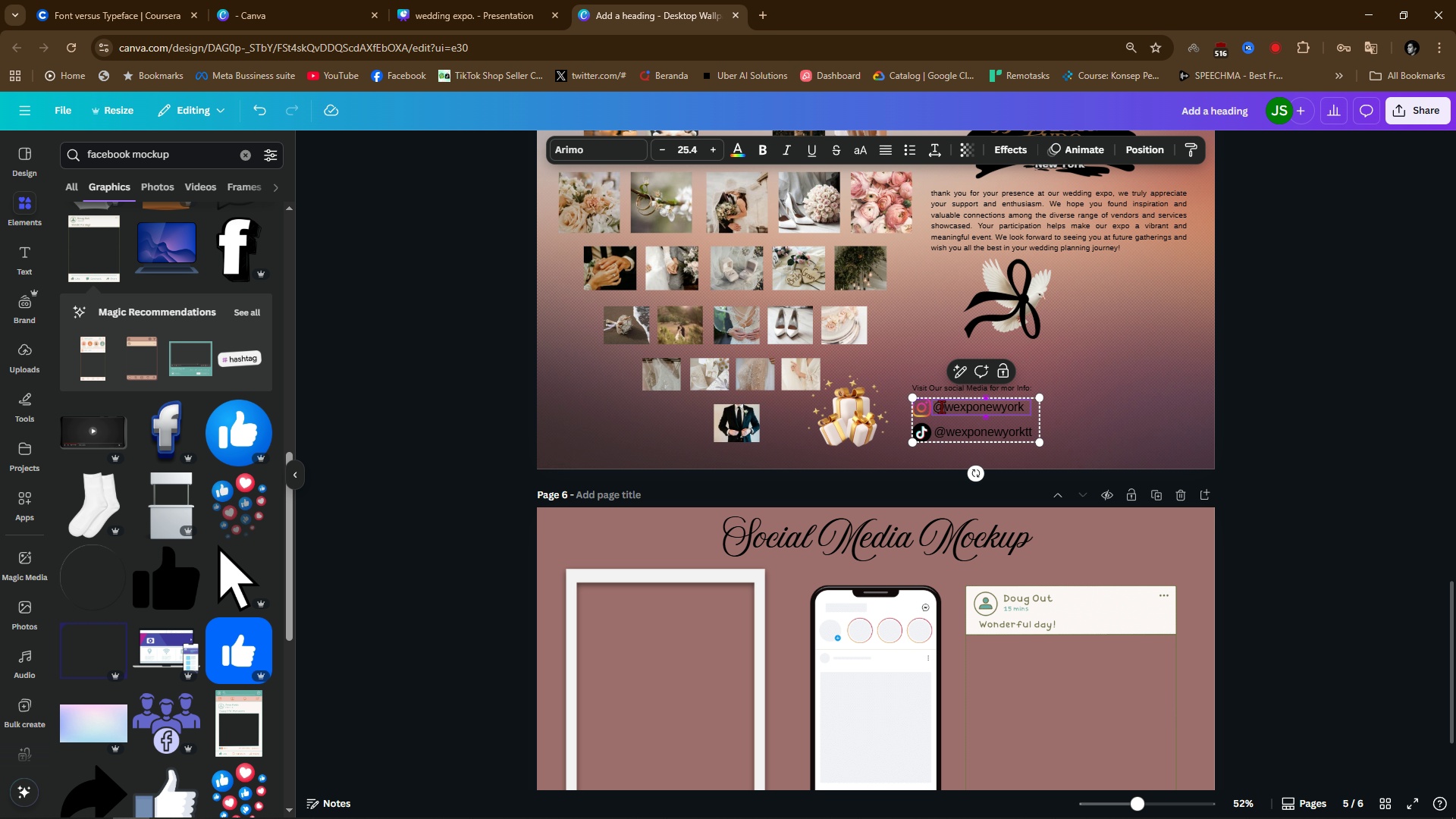 
left_click([941, 406])
 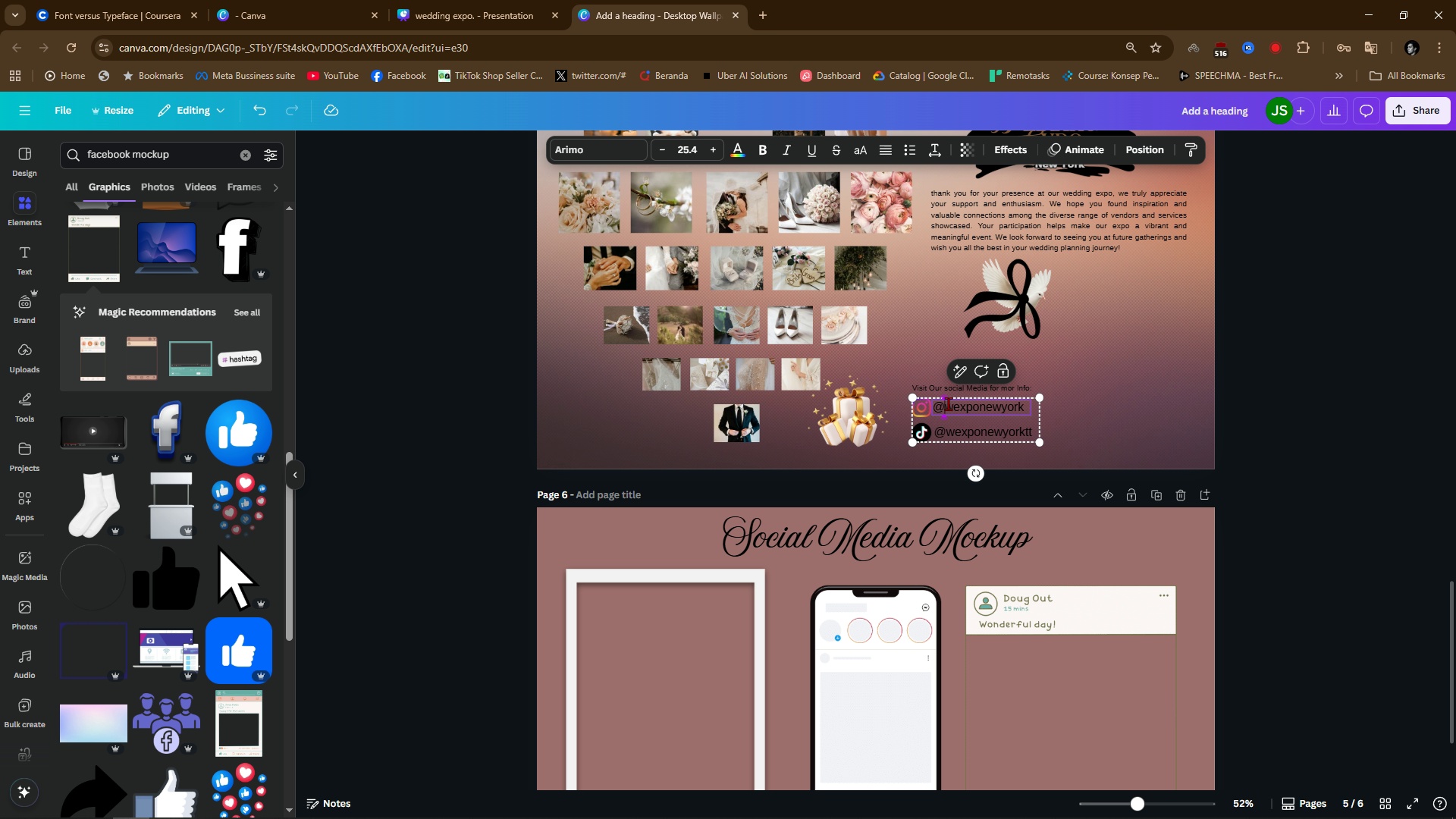 
left_click_drag(start_coordinate=[947, 403], to_coordinate=[1026, 412])
 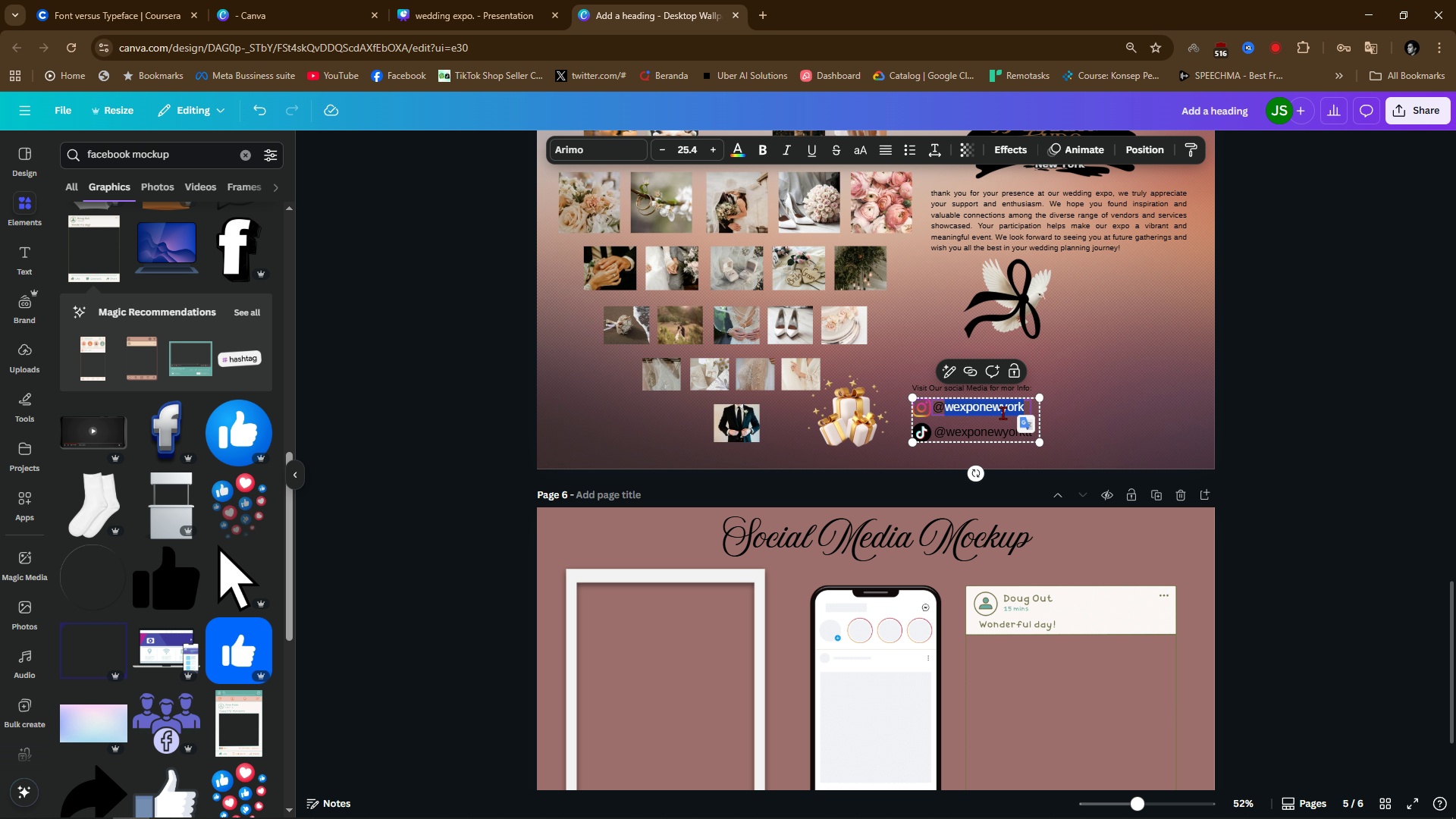 
key(Control+C)
 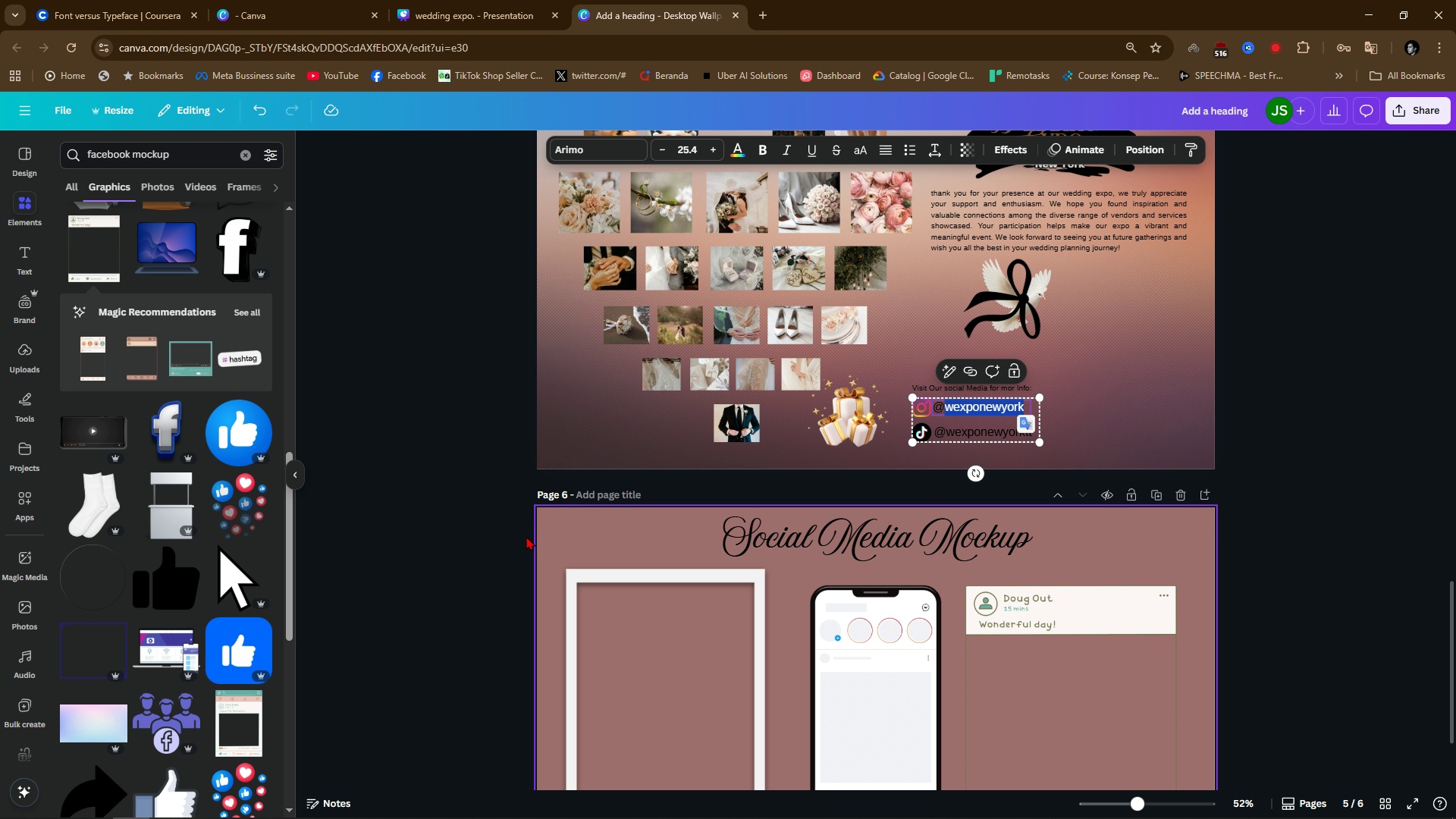 
scroll: coordinate [548, 534], scroll_direction: down, amount: 6.0
 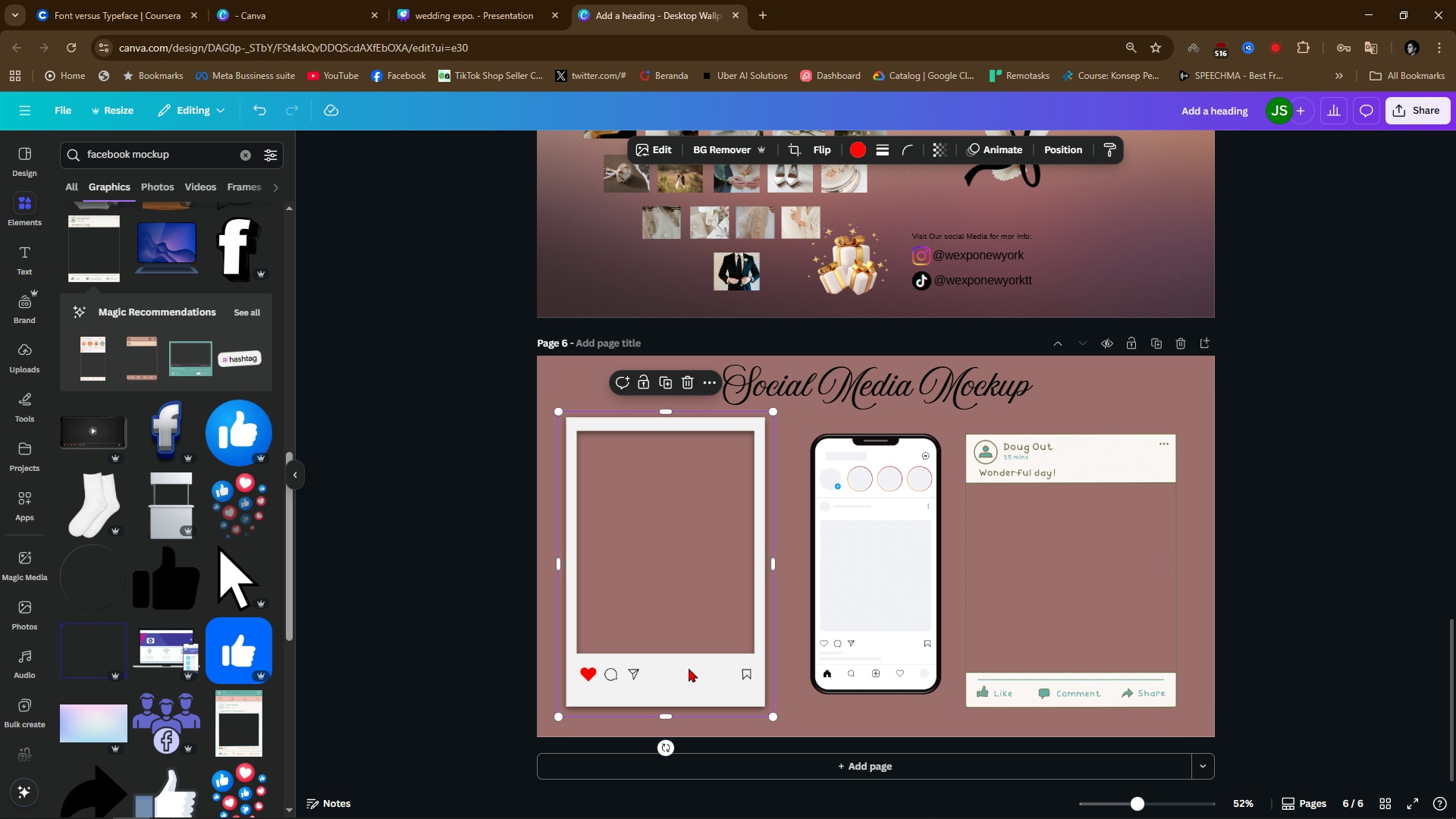 
left_click([689, 668])
 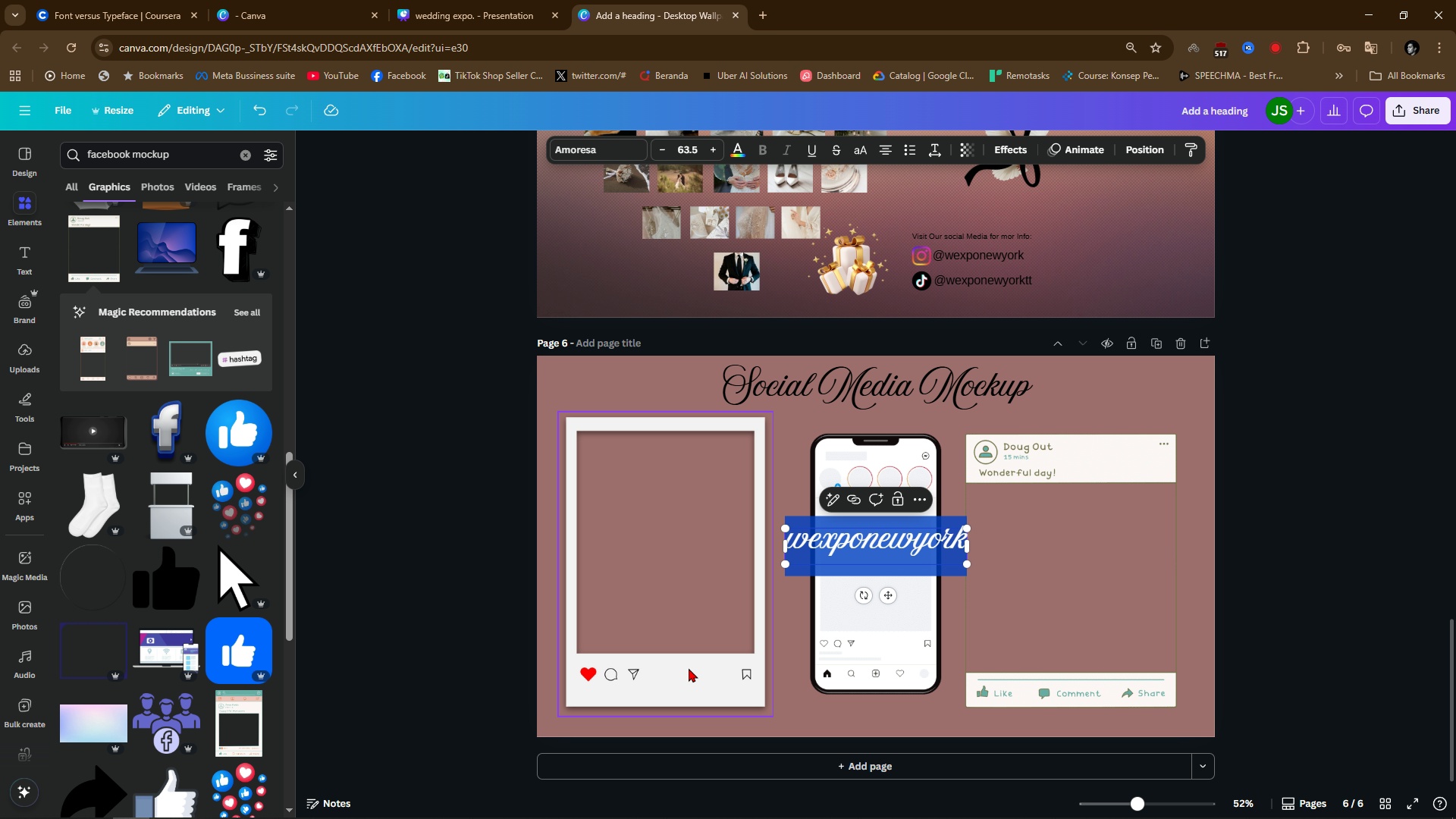 
key(Control+ControlLeft)
 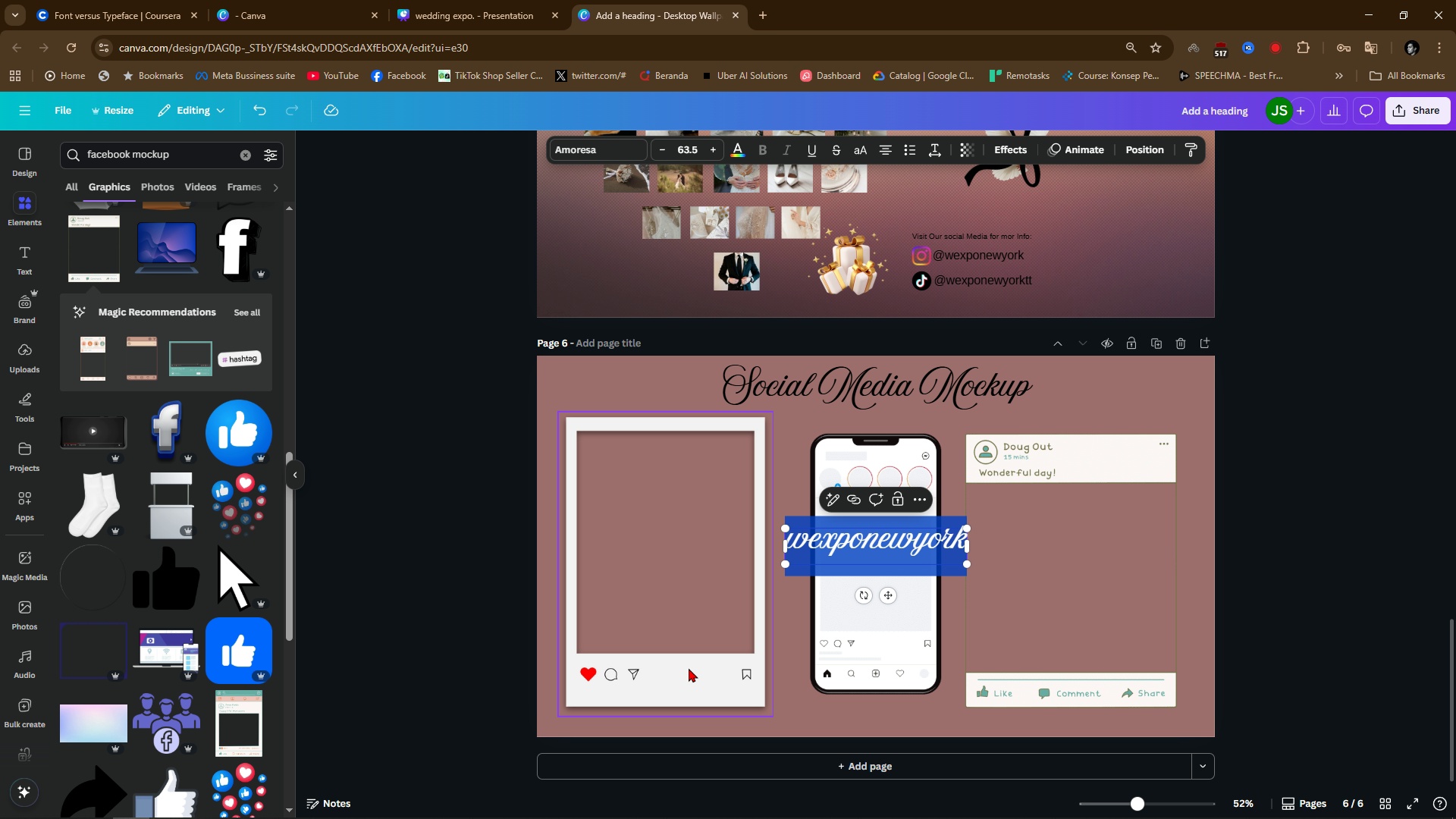 
key(Control+V)
 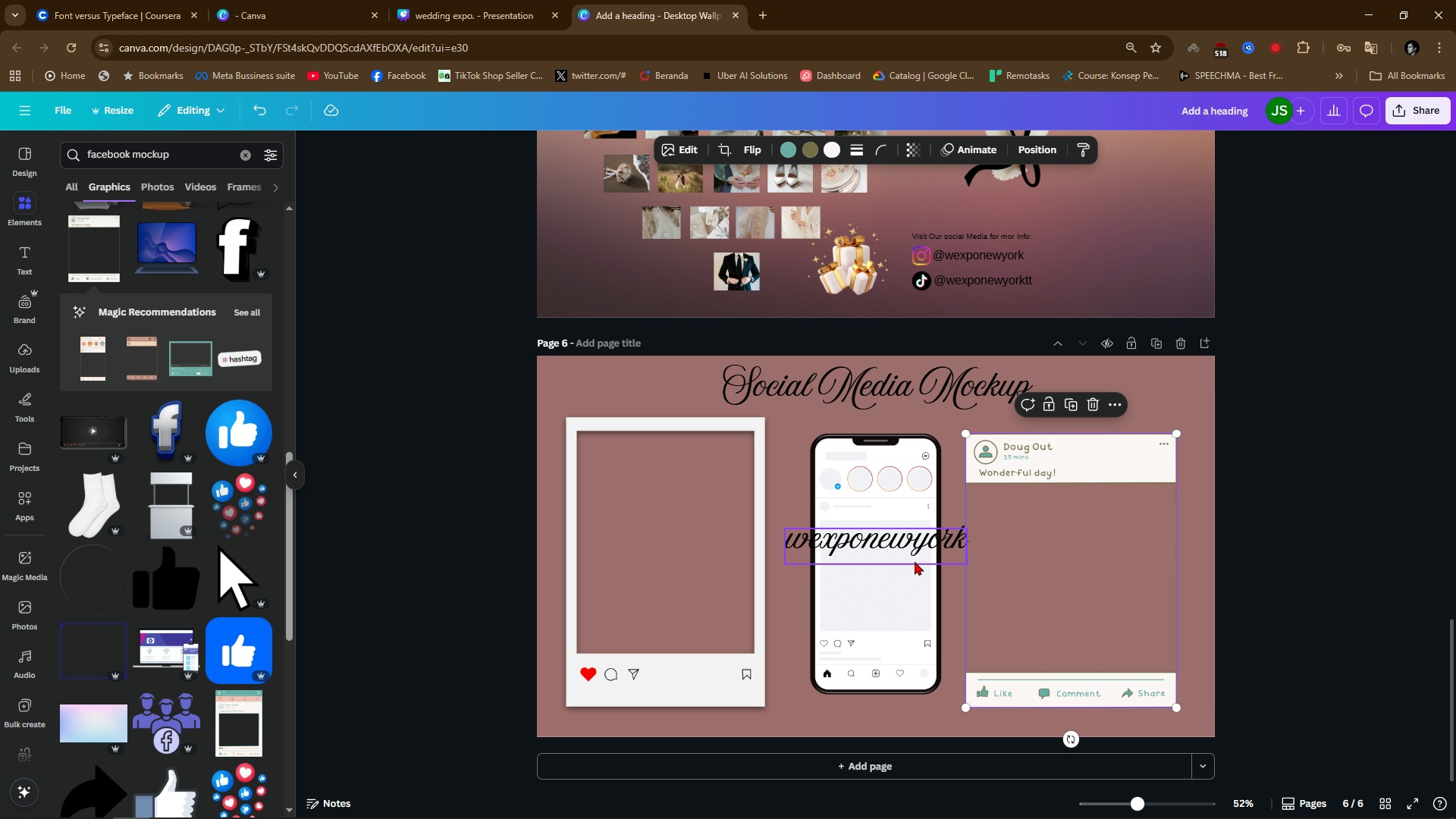 
triple_click([915, 560])
 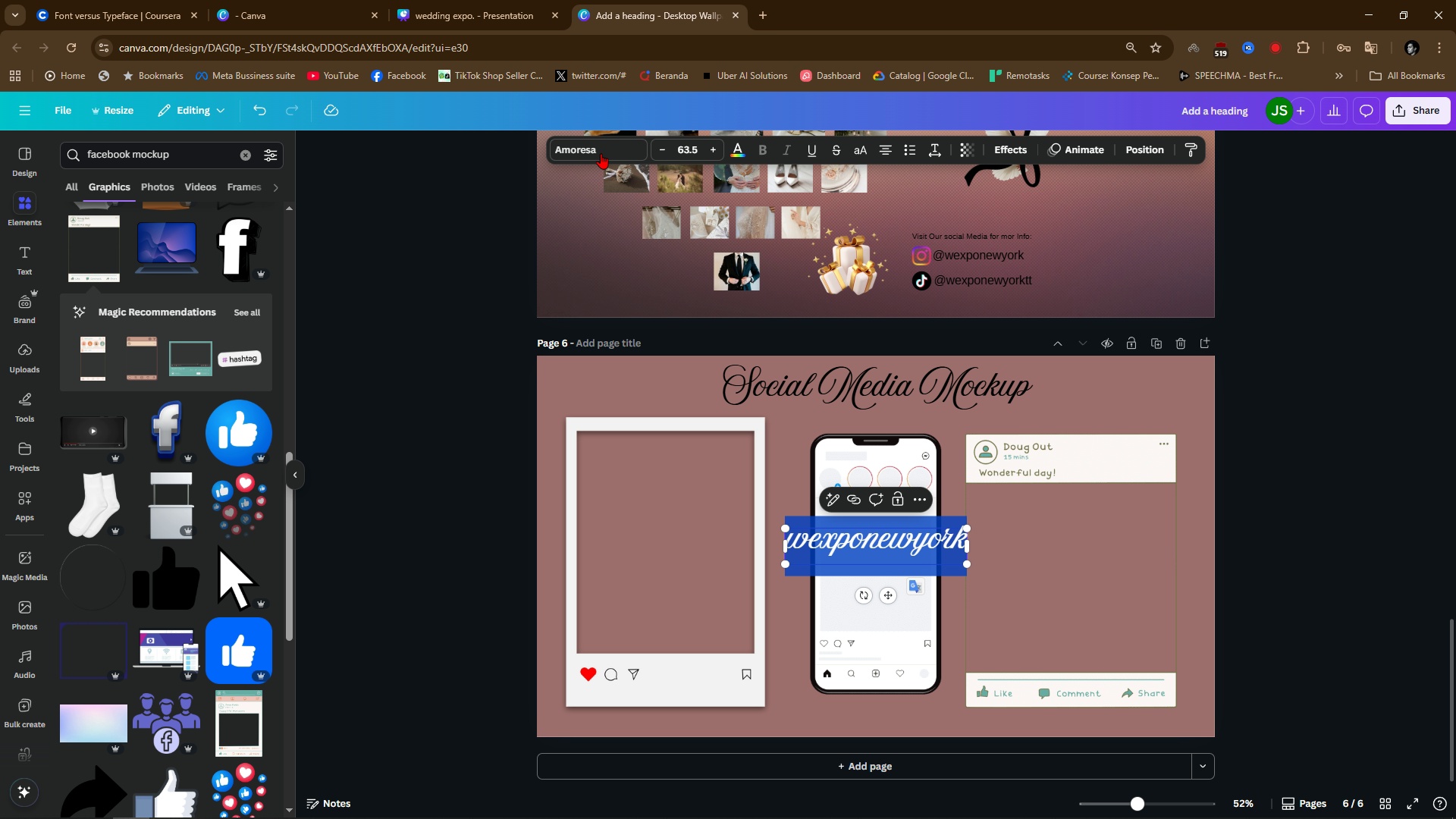 
left_click([598, 149])
 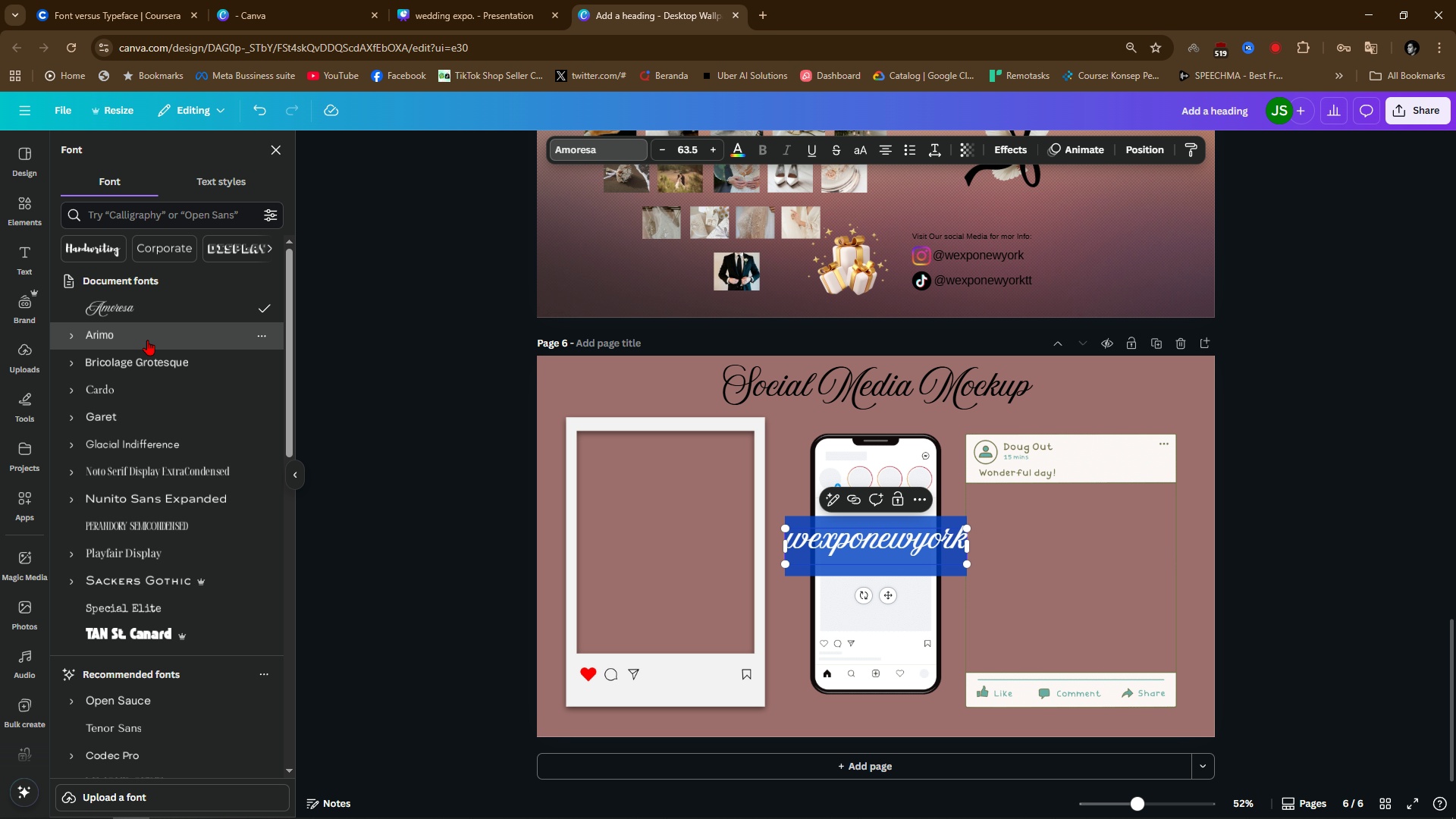 
left_click([147, 340])
 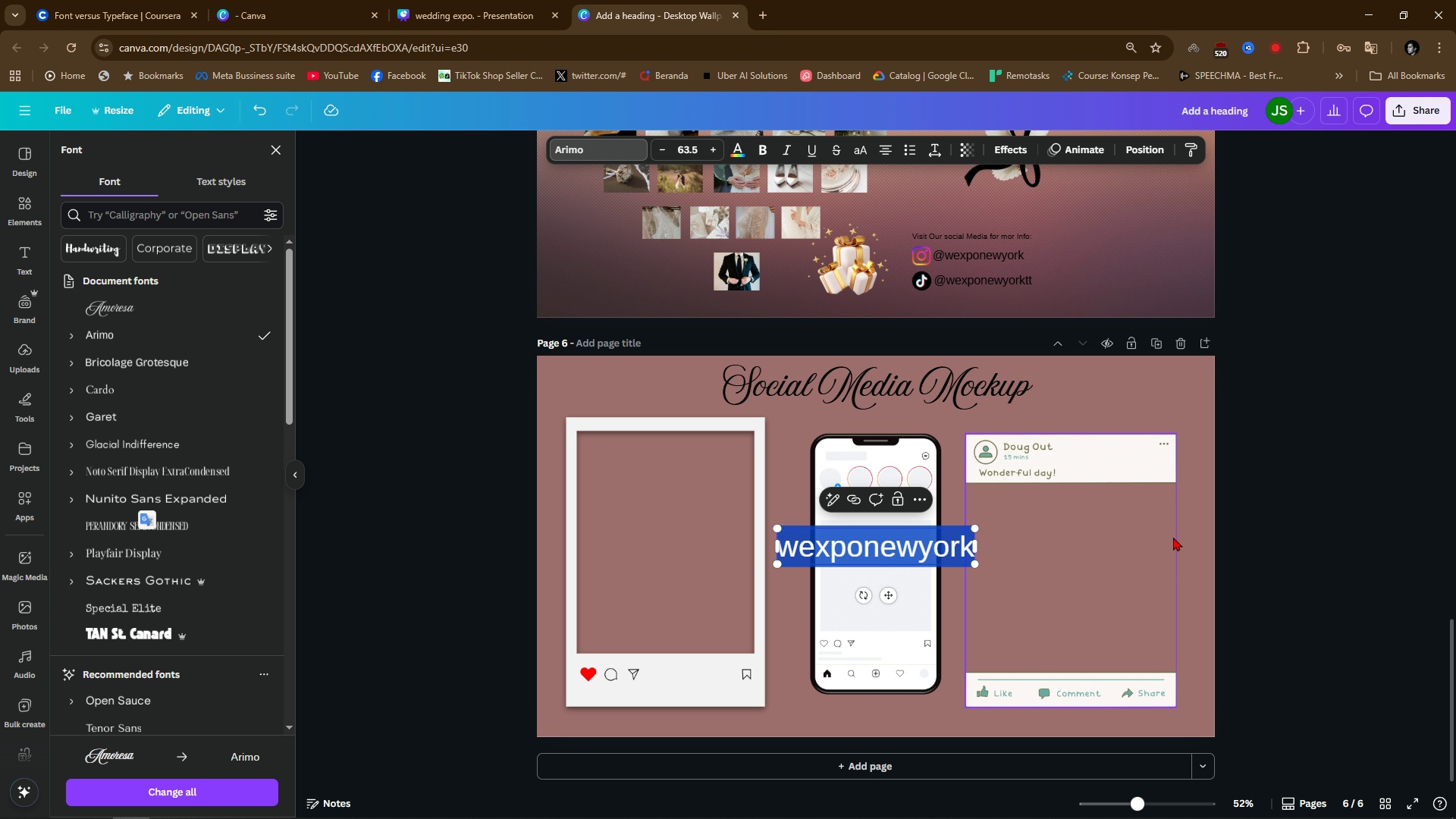 
left_click([1297, 546])
 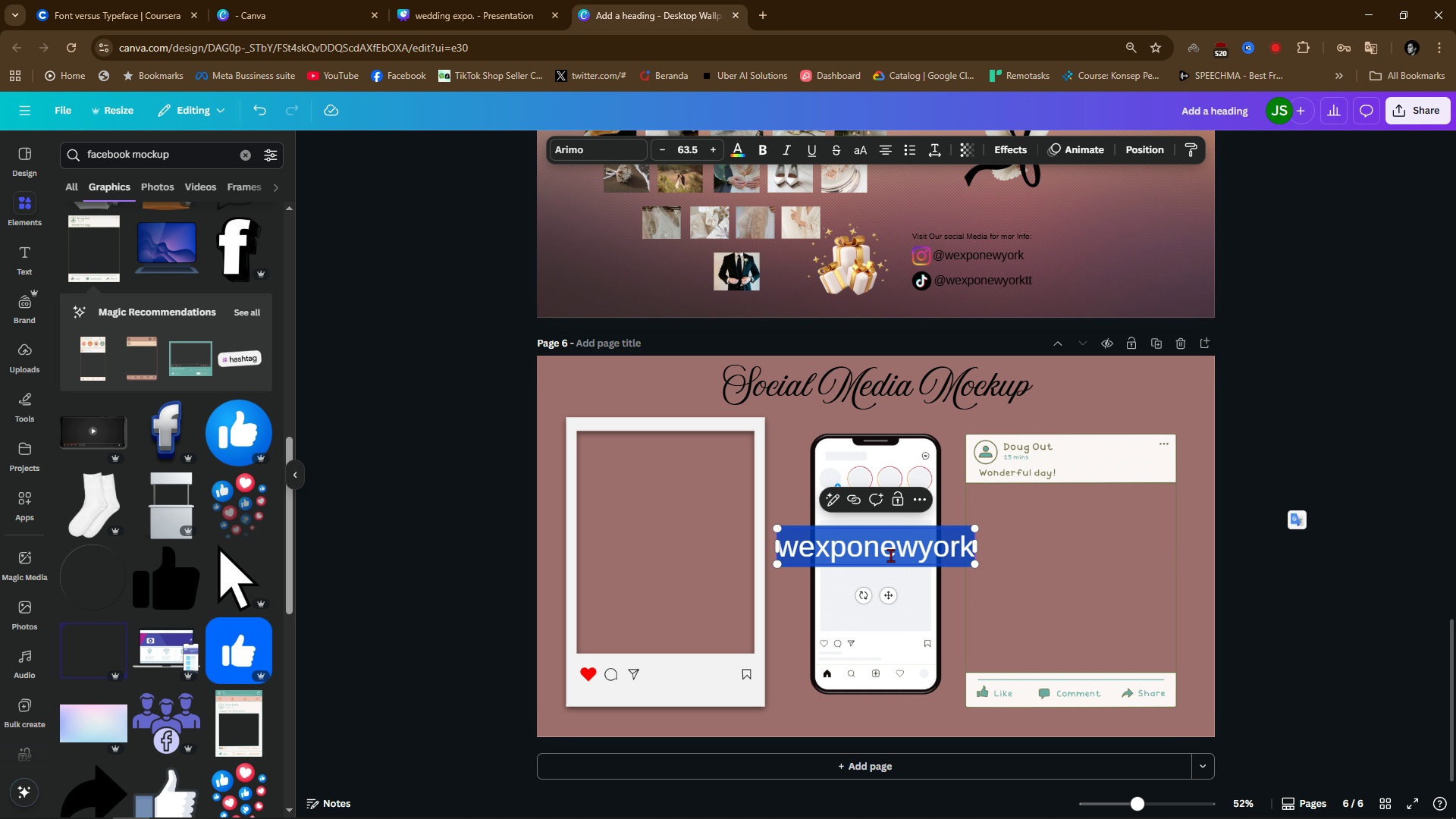 
left_click([961, 590])
 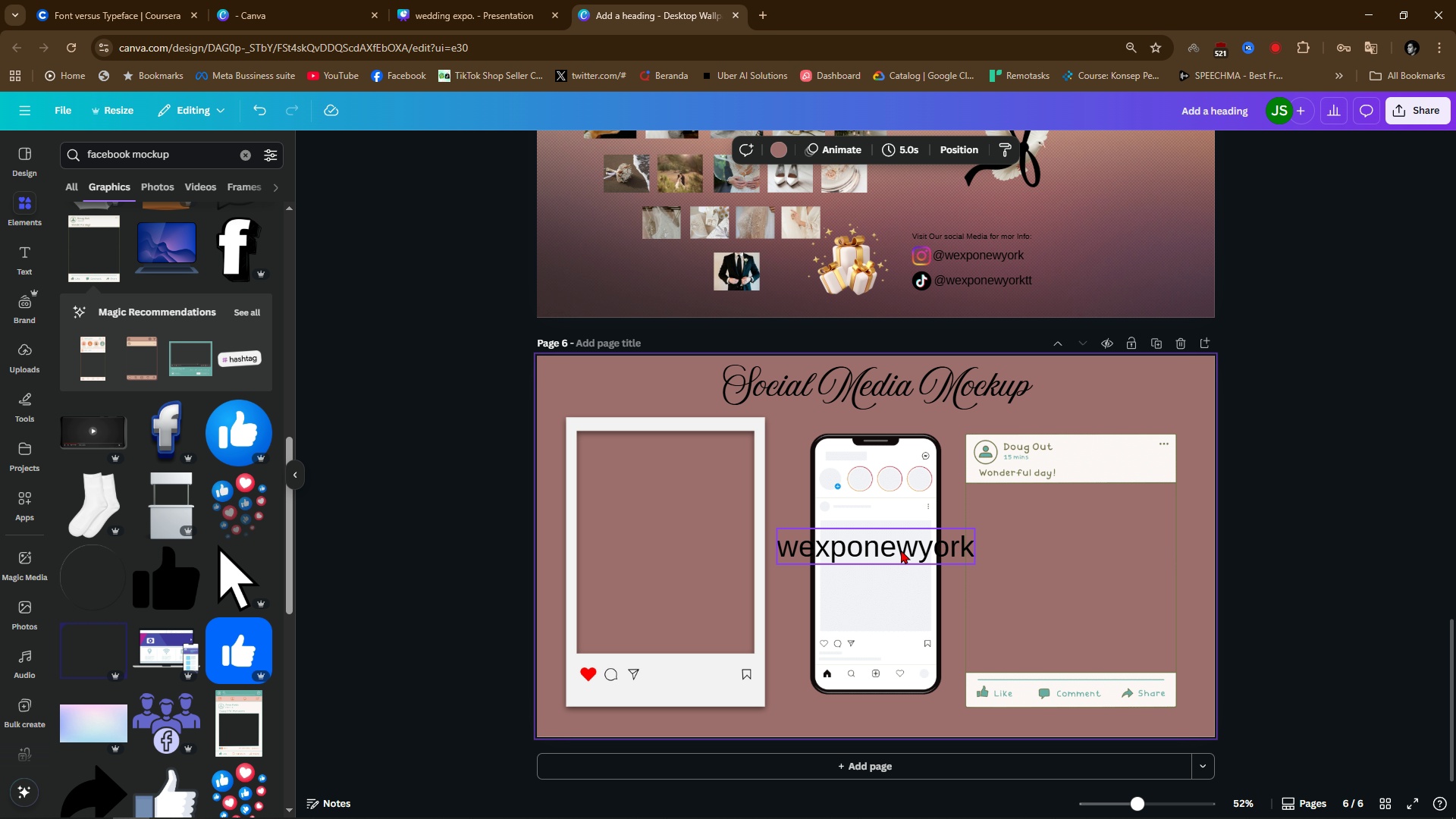 
left_click_drag(start_coordinate=[896, 543], to_coordinate=[694, 684])
 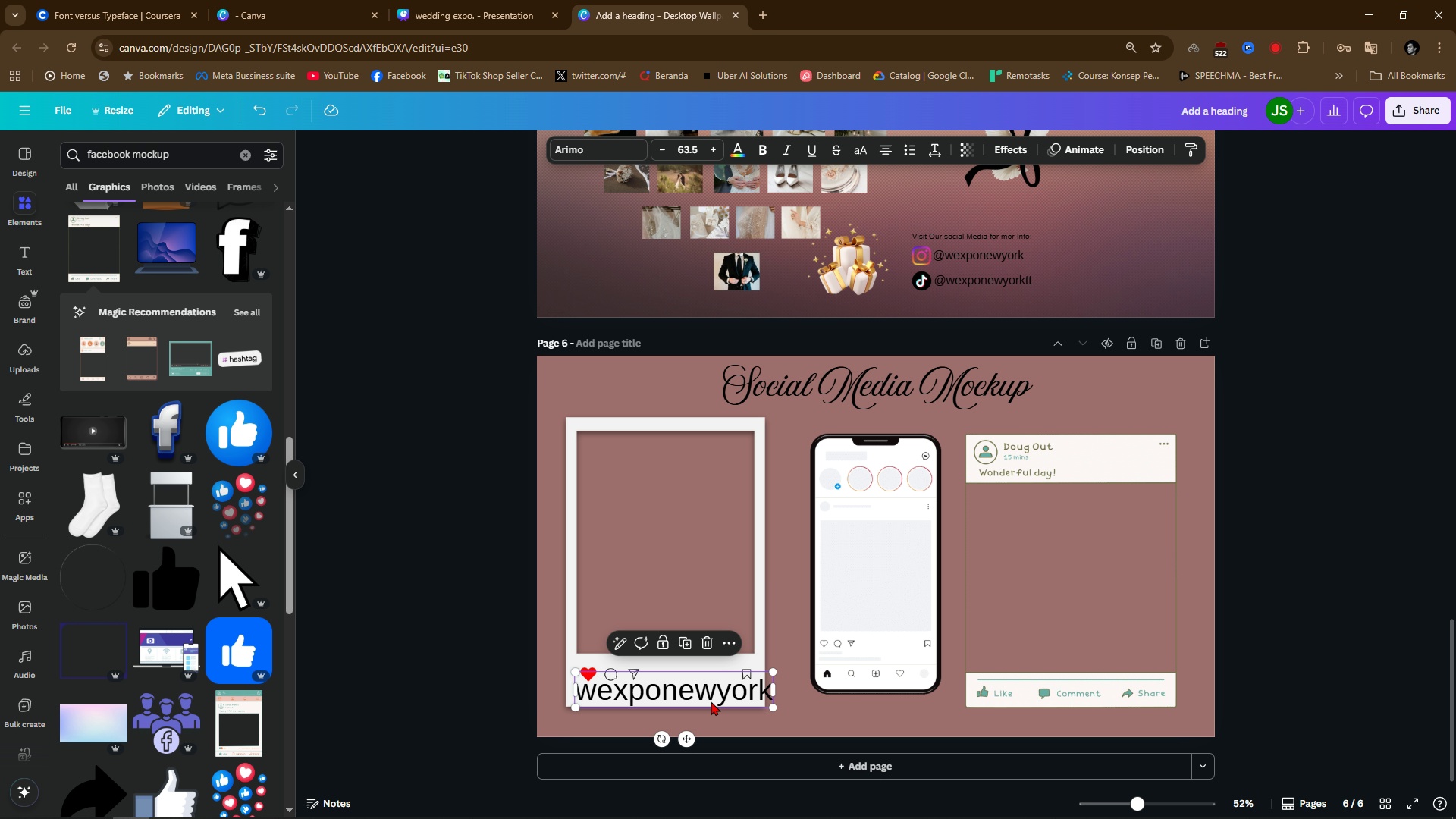 
hold_key(key=ControlLeft, duration=0.73)
scroll: coordinate [712, 701], scroll_direction: up, amount: 6.0
 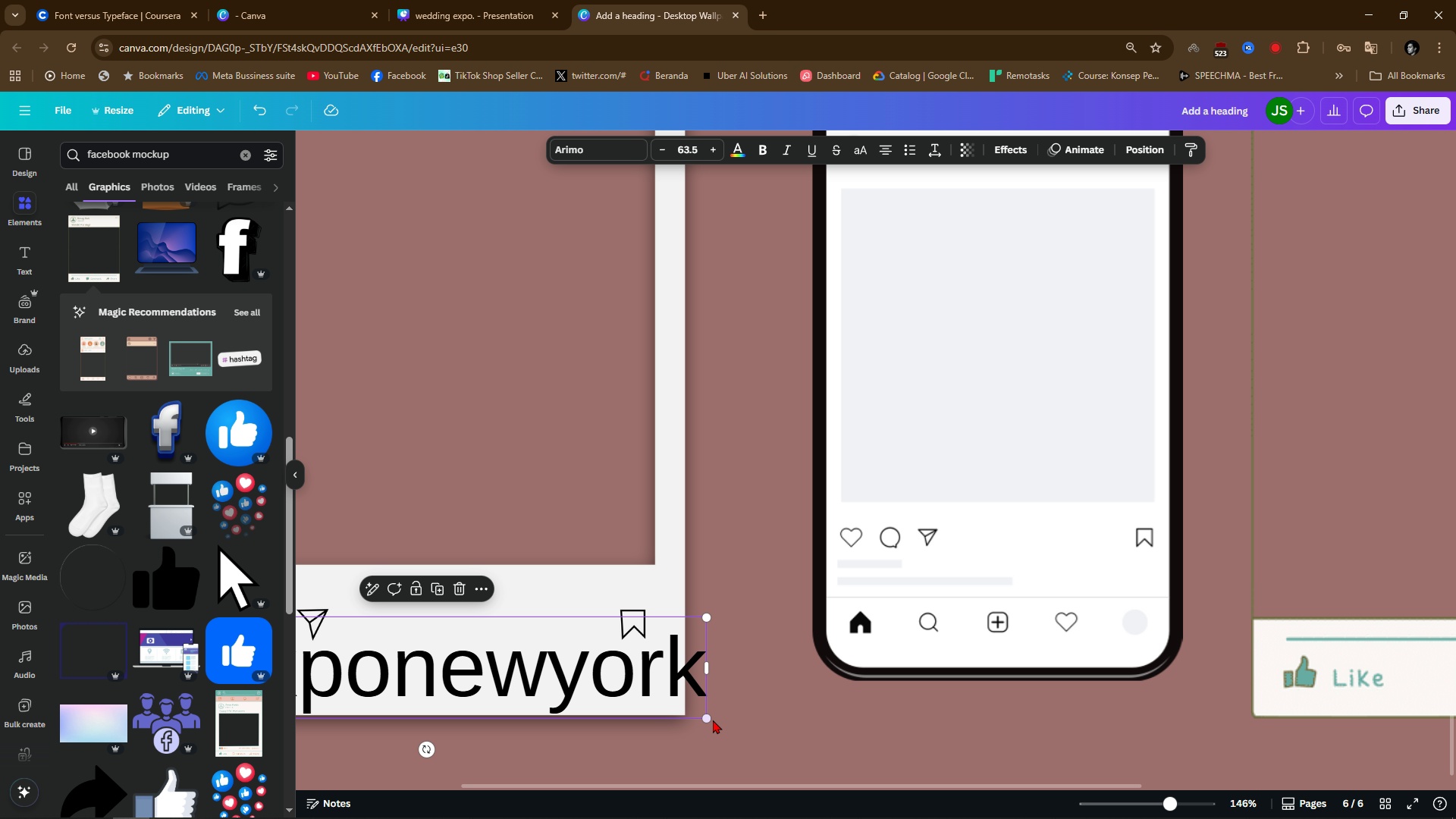 
hold_key(key=ControlLeft, duration=0.56)
scroll: coordinate [715, 692], scroll_direction: down, amount: 2.0
 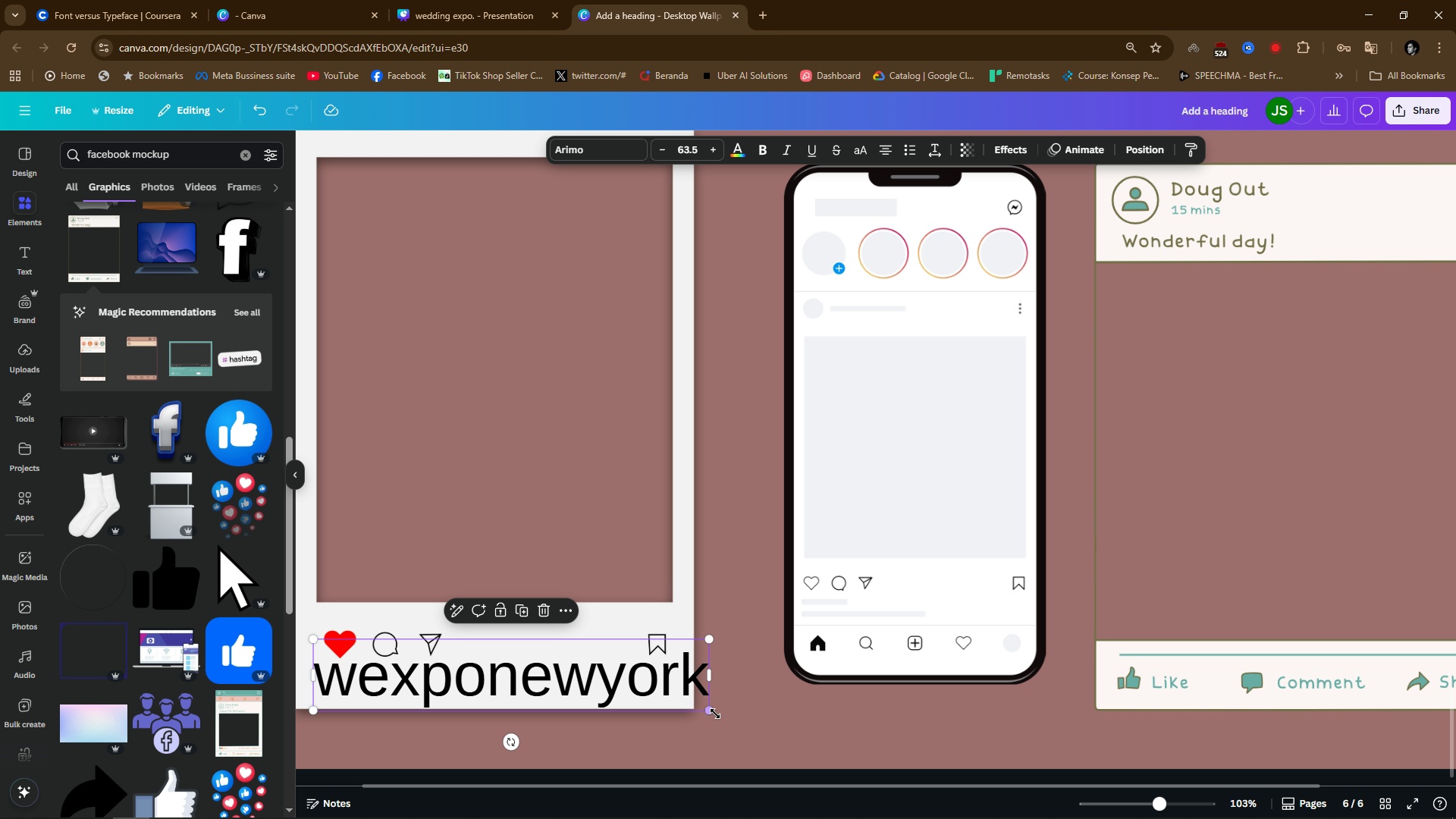 
left_click_drag(start_coordinate=[715, 714], to_coordinate=[459, 655])
 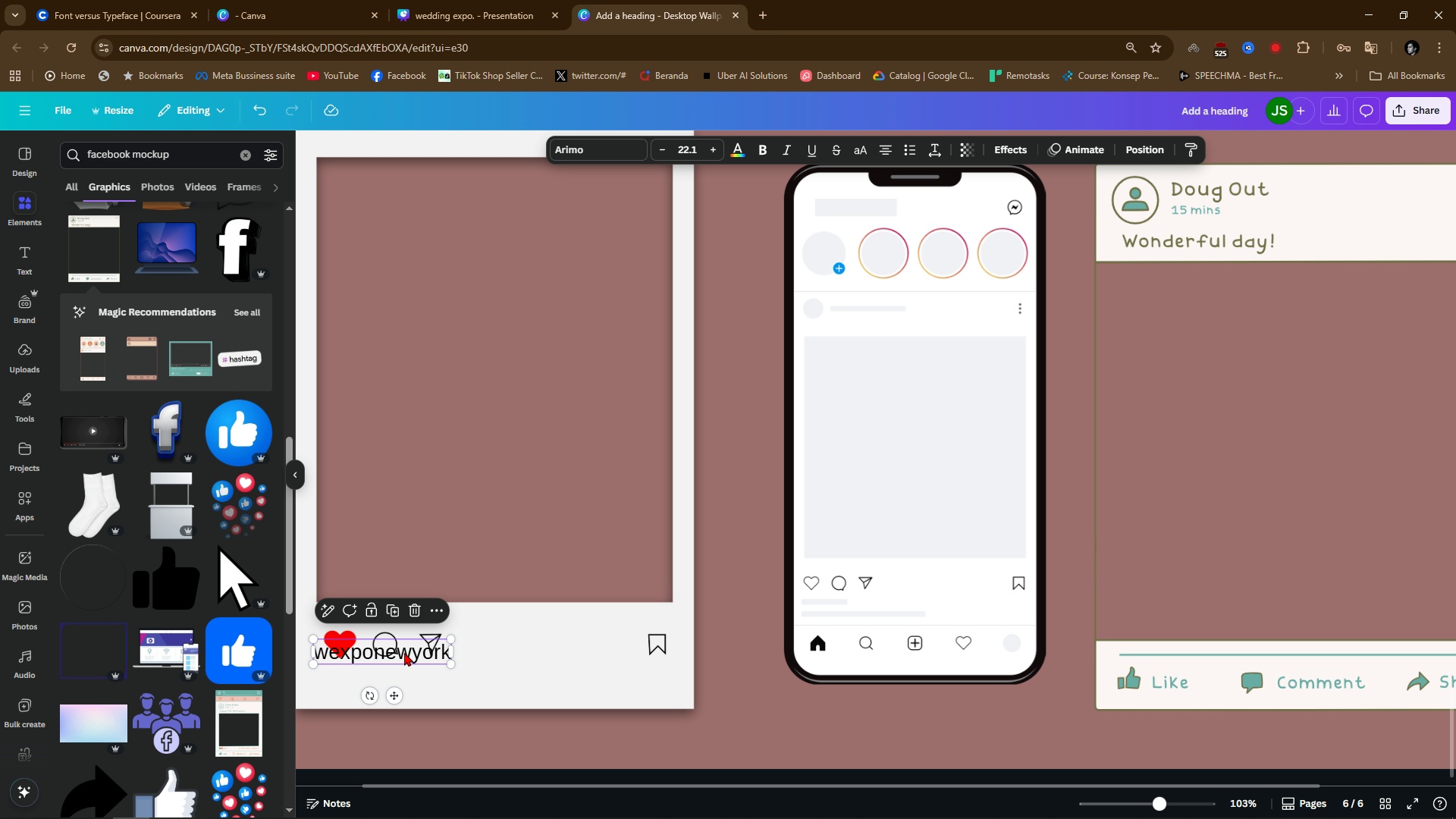 
left_click_drag(start_coordinate=[404, 652], to_coordinate=[419, 668])
 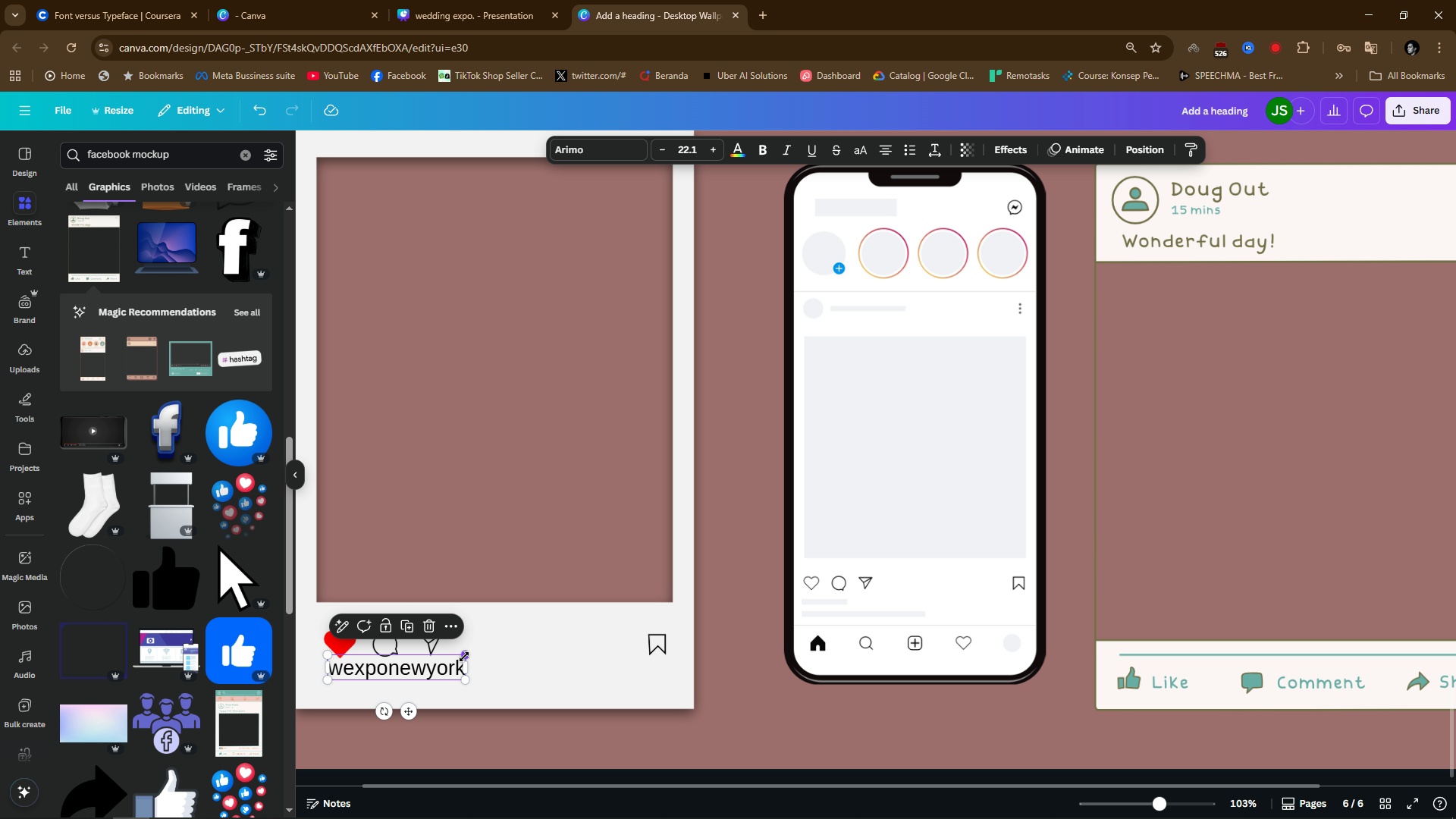 
left_click_drag(start_coordinate=[463, 657], to_coordinate=[447, 661])
 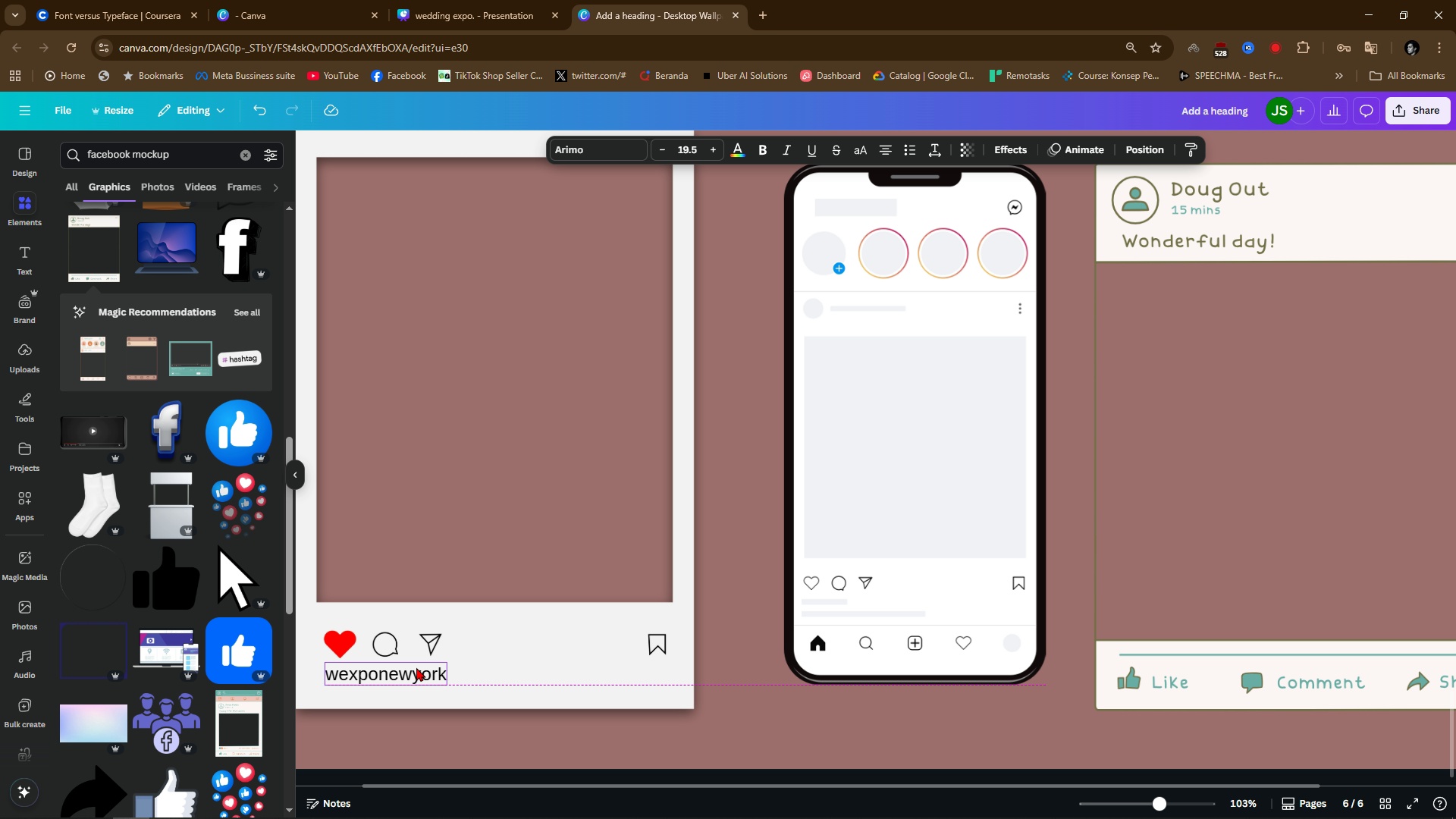 
key(ArrowUp)
 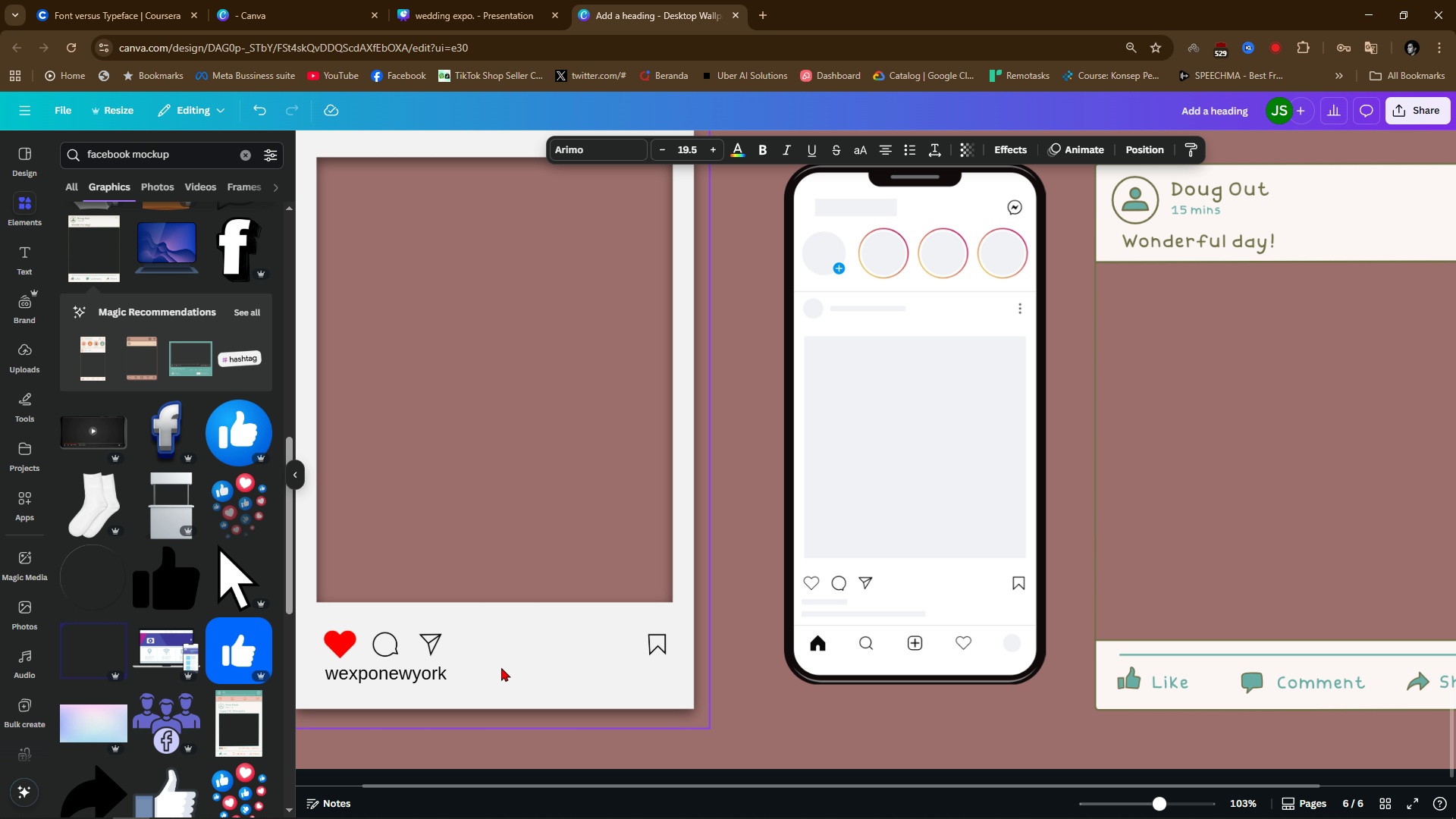 
key(ArrowUp)
 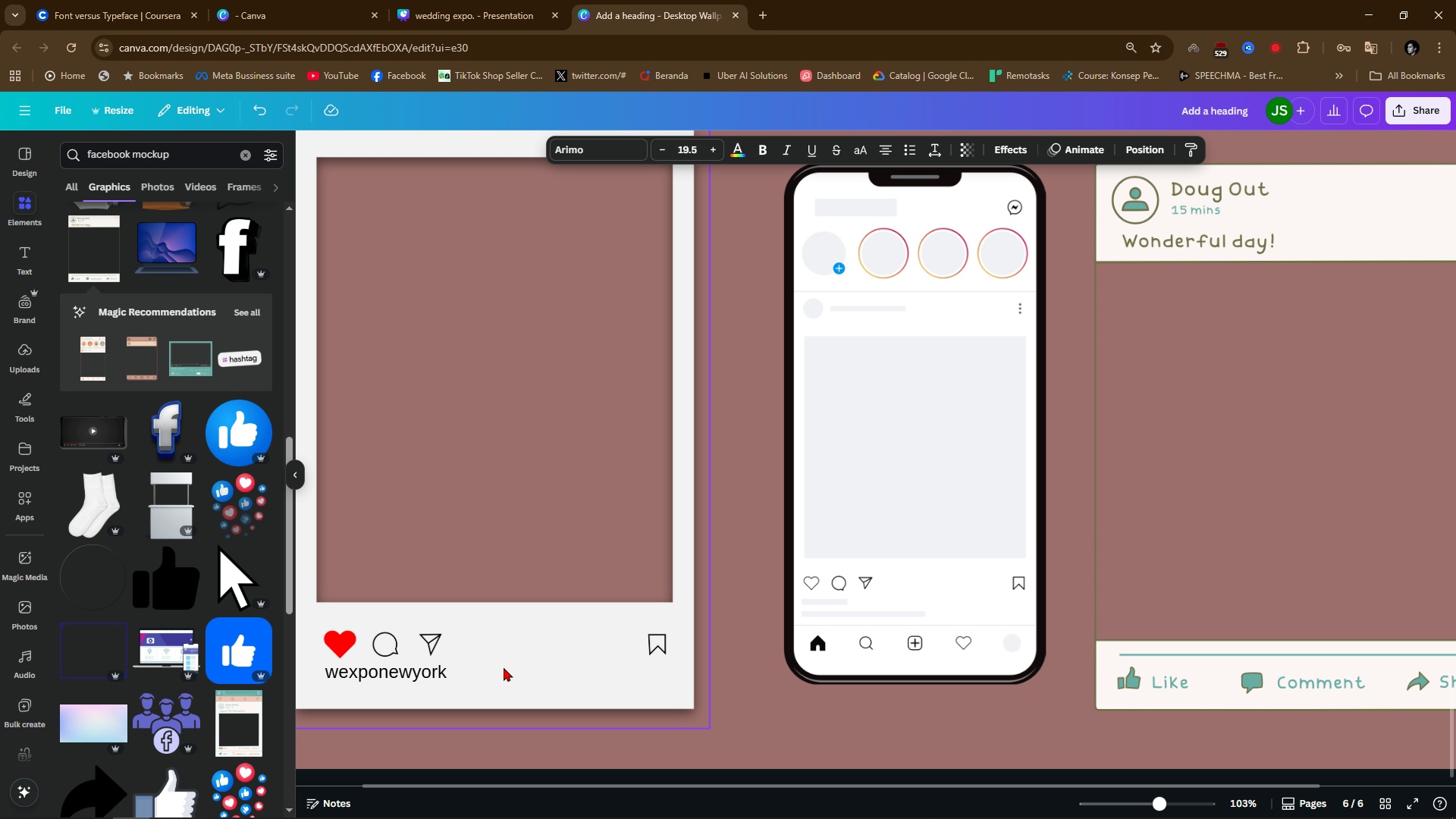 
key(ArrowUp)
 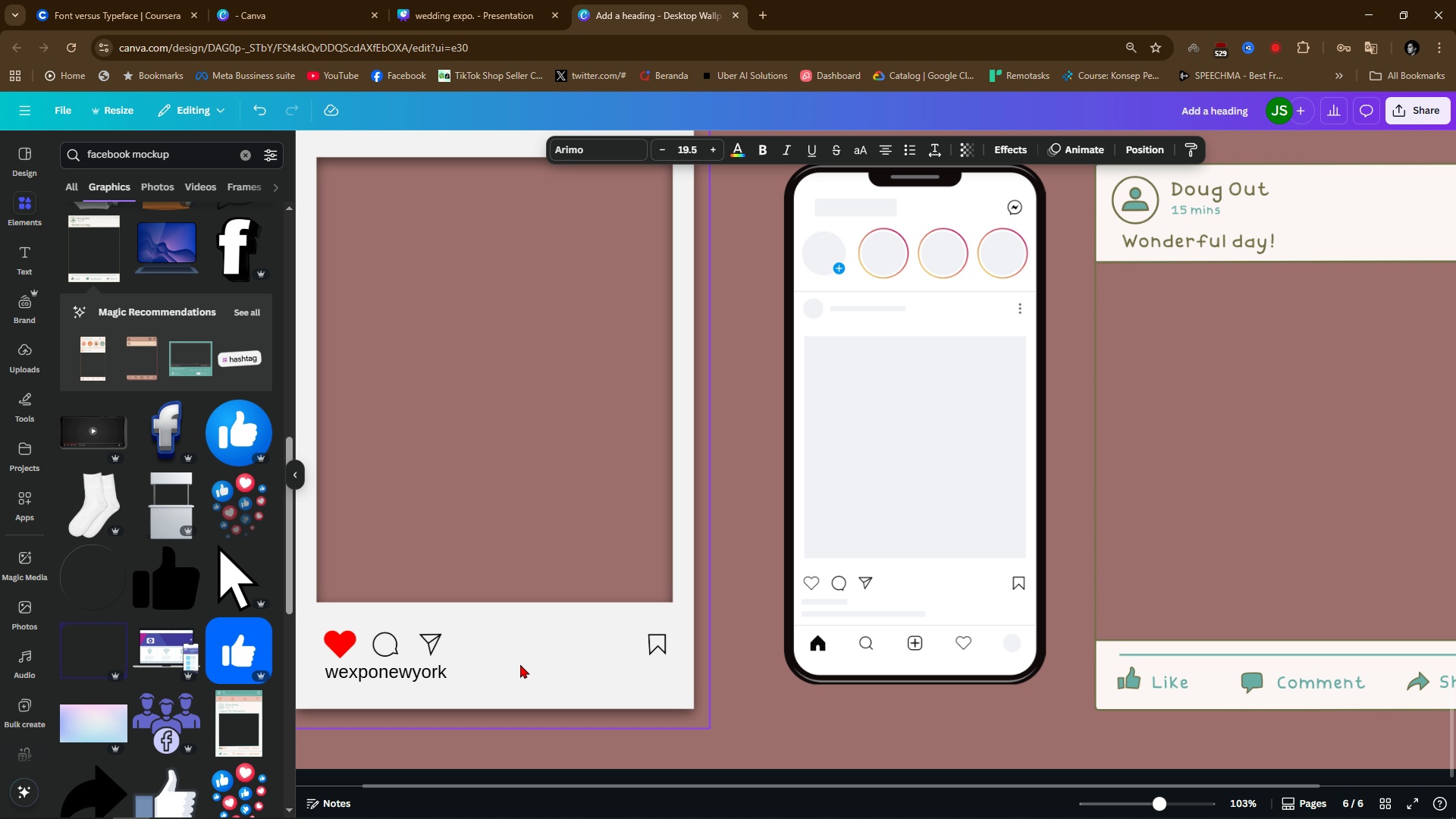 
key(ArrowUp)
 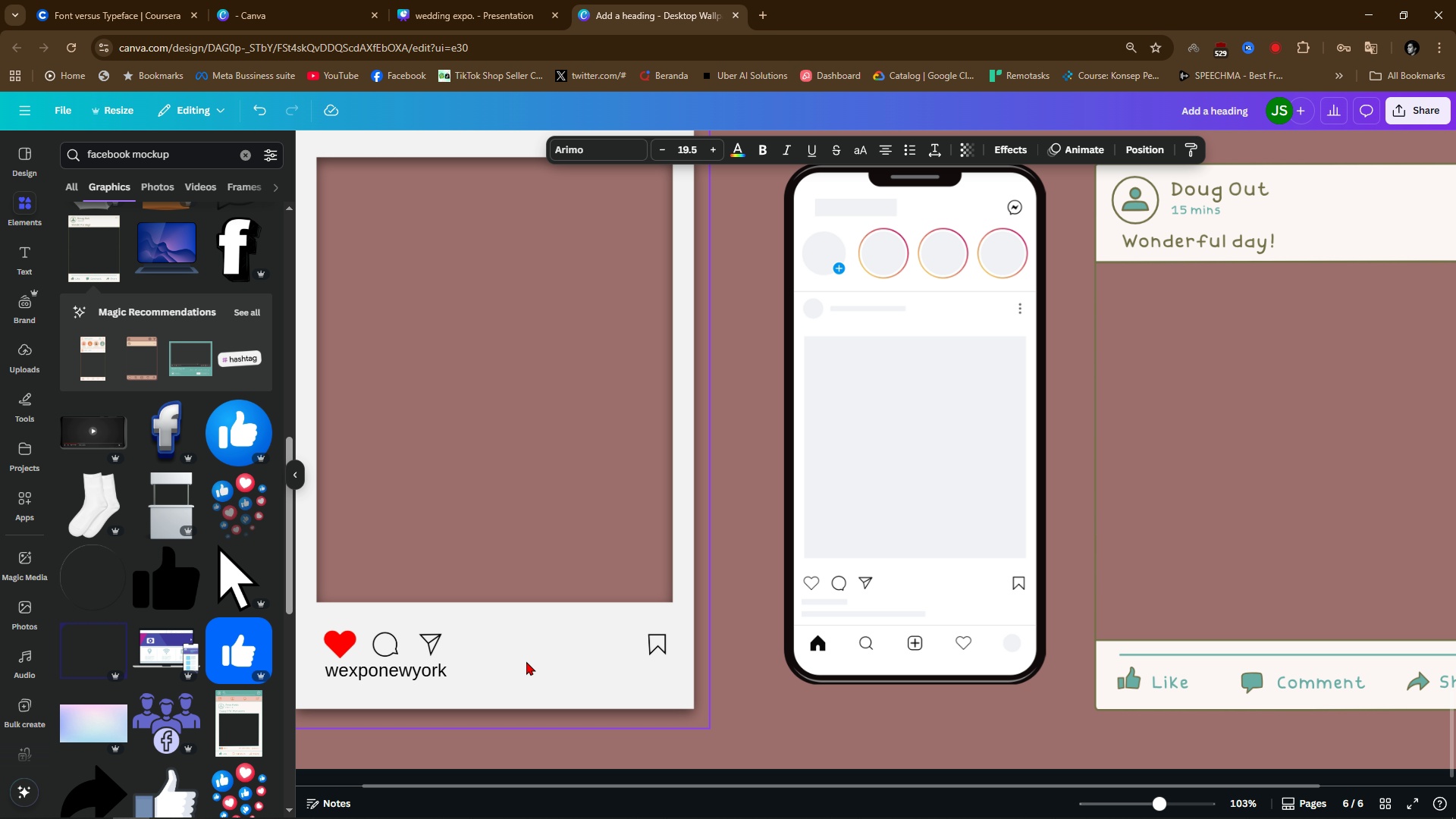 
key(ArrowUp)
 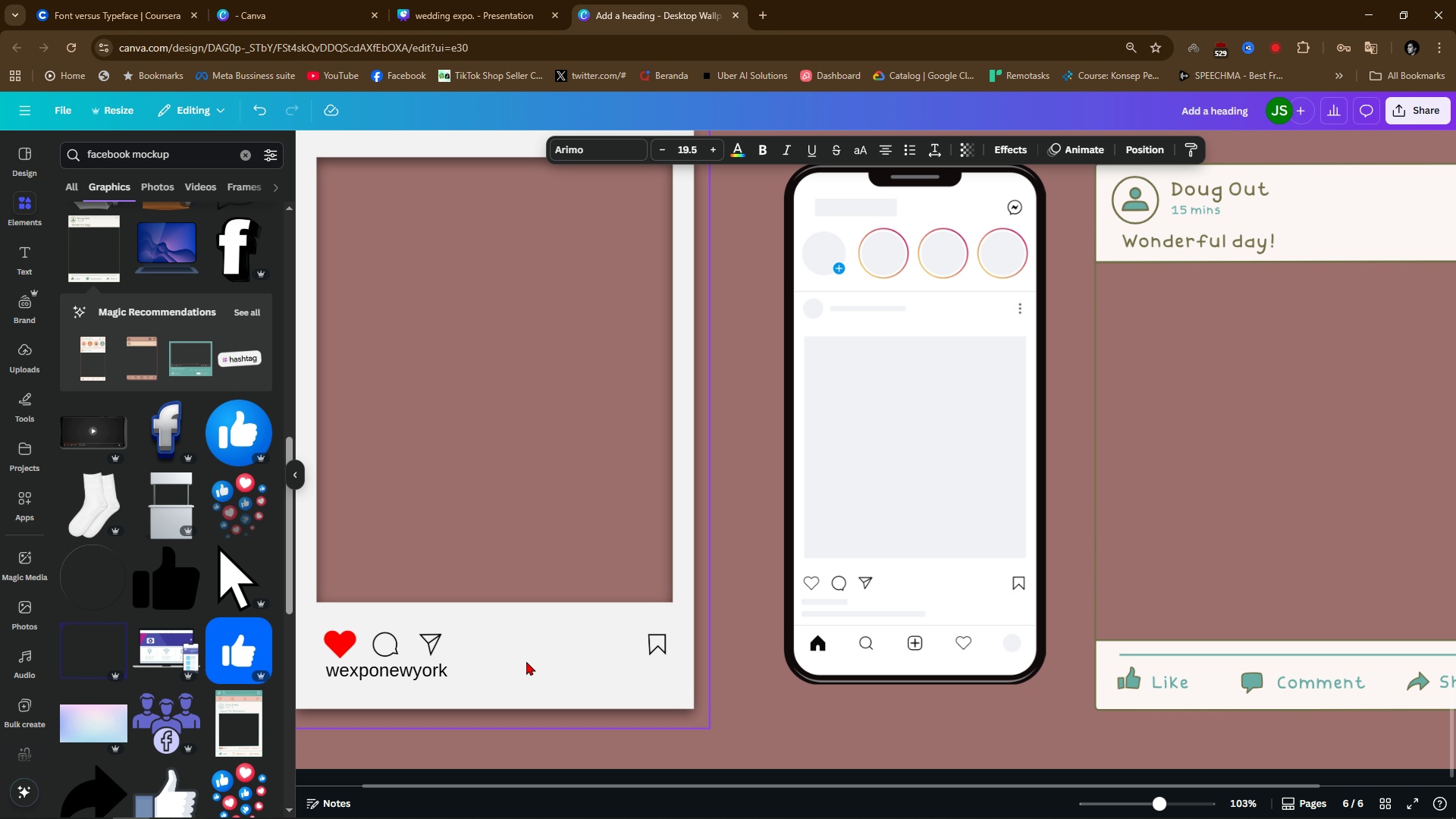 
key(ArrowRight)
 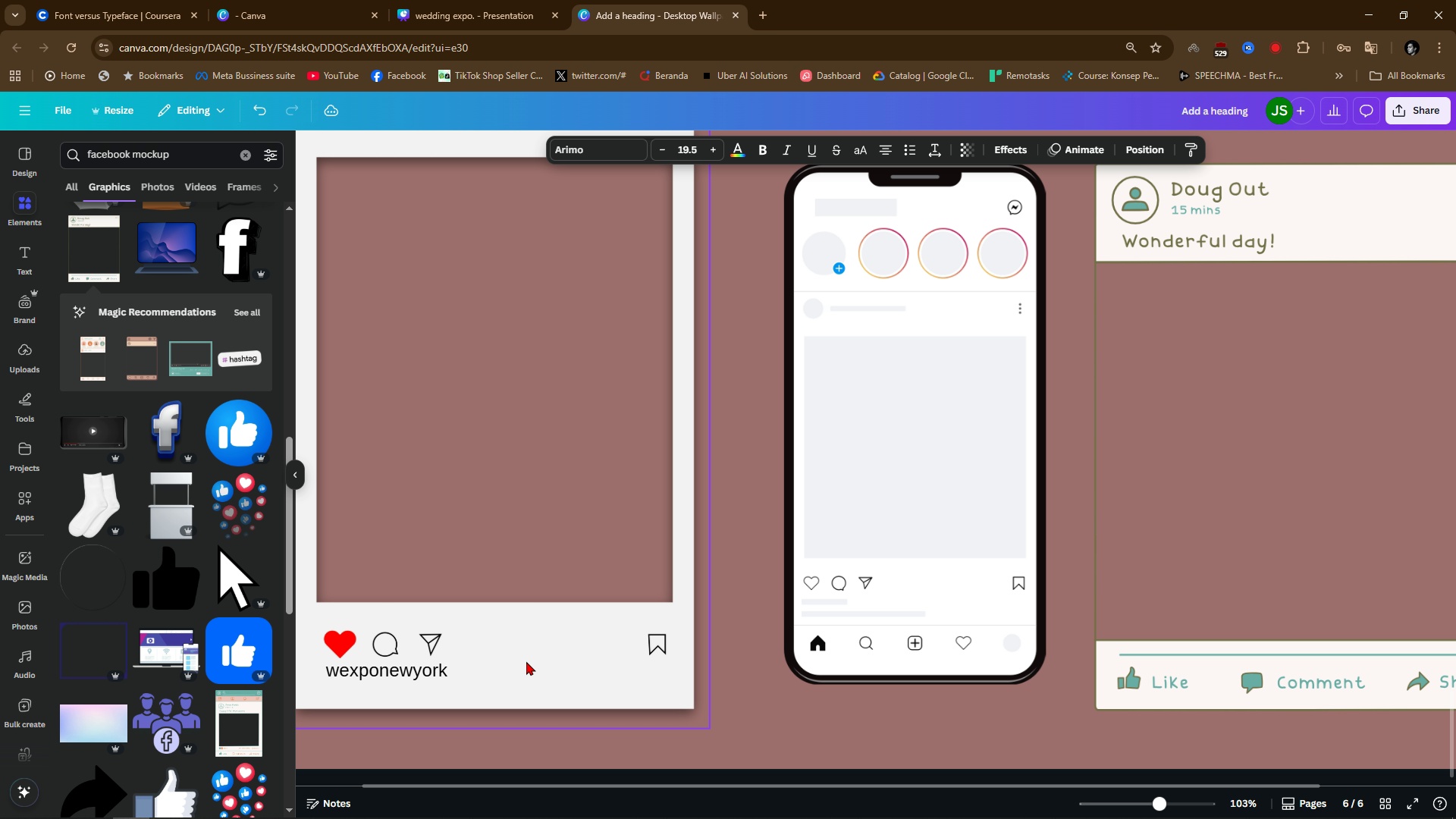 
key(ArrowRight)
 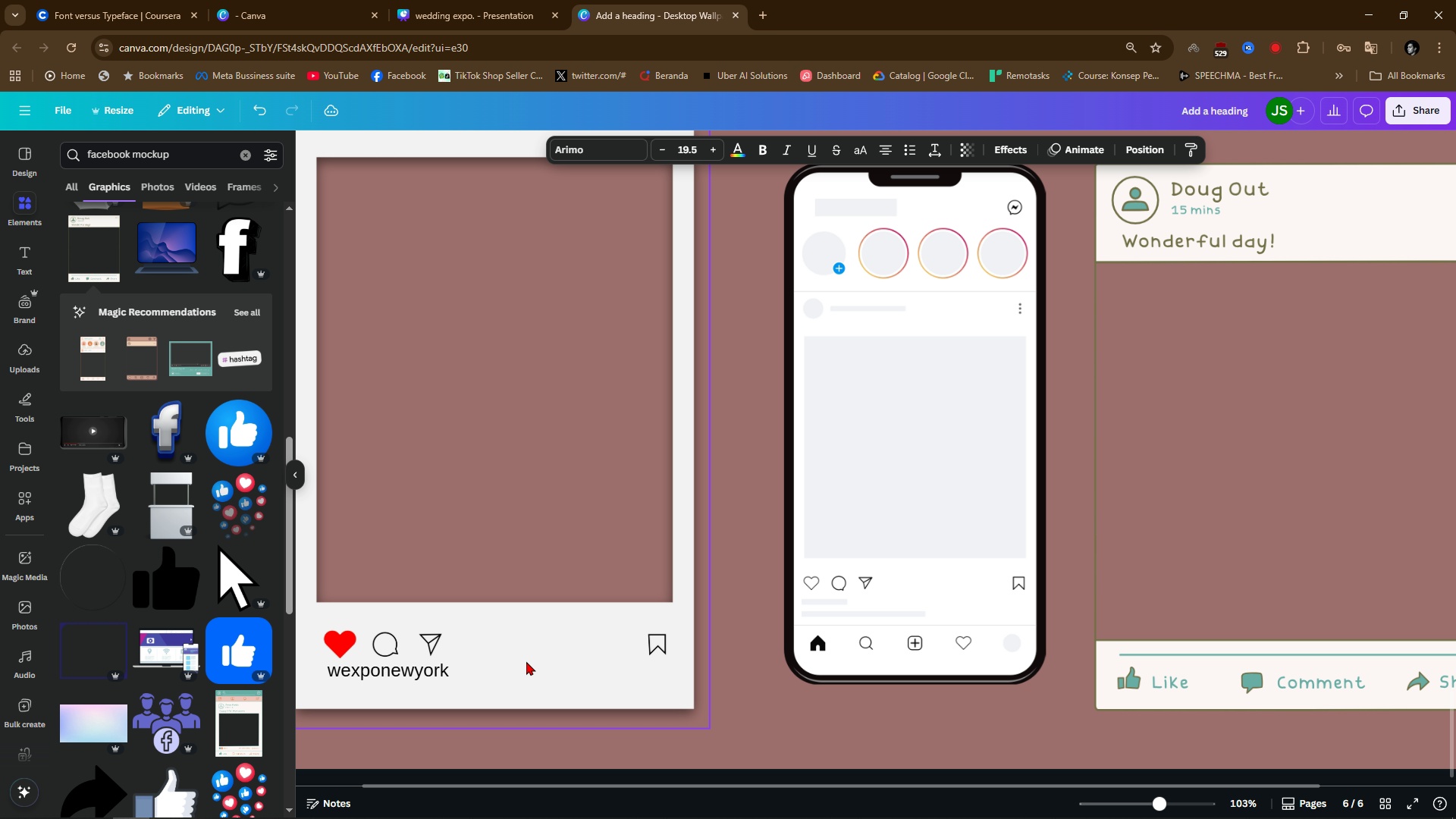 
key(ArrowRight)
 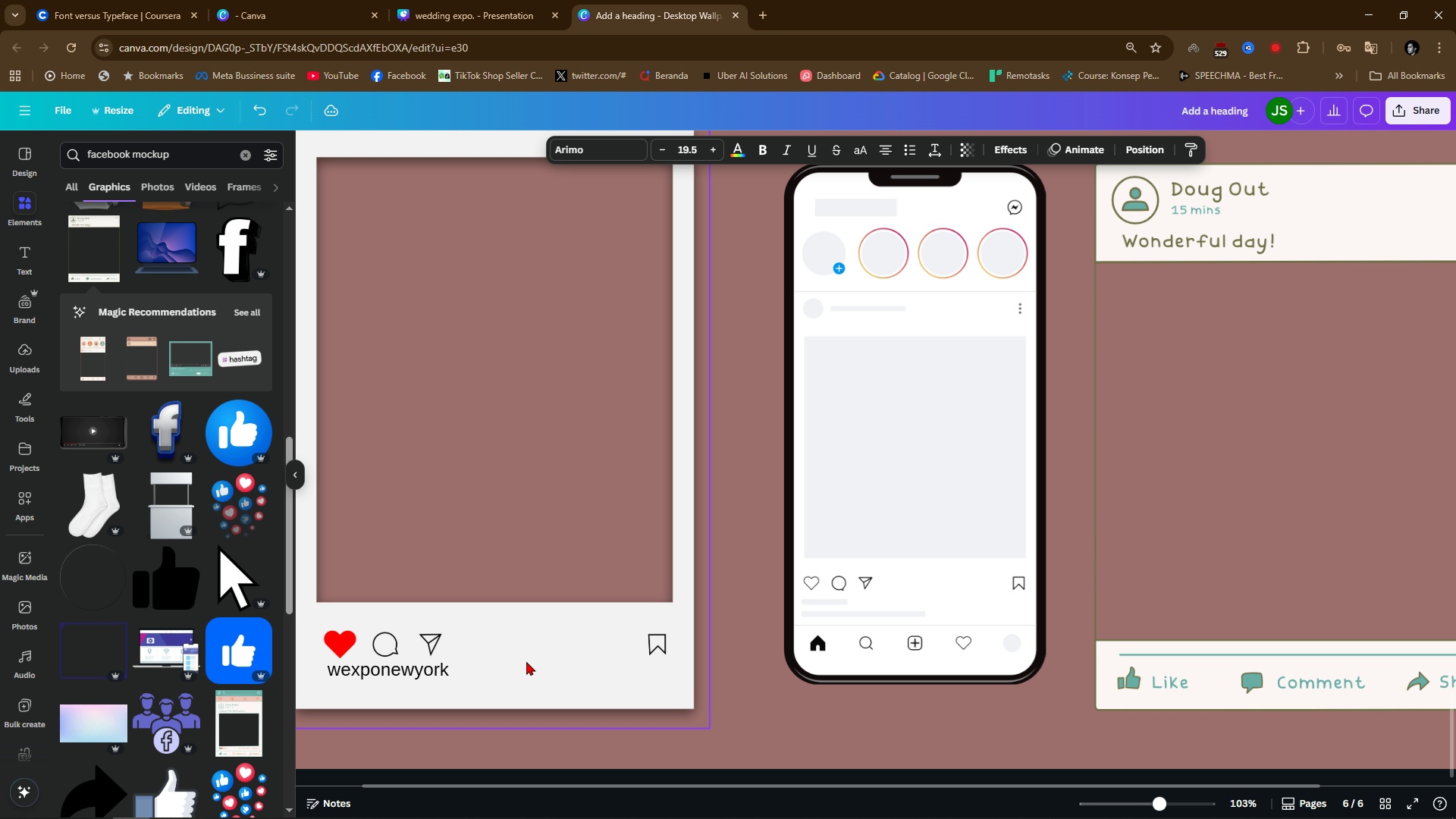 
key(ArrowUp)
 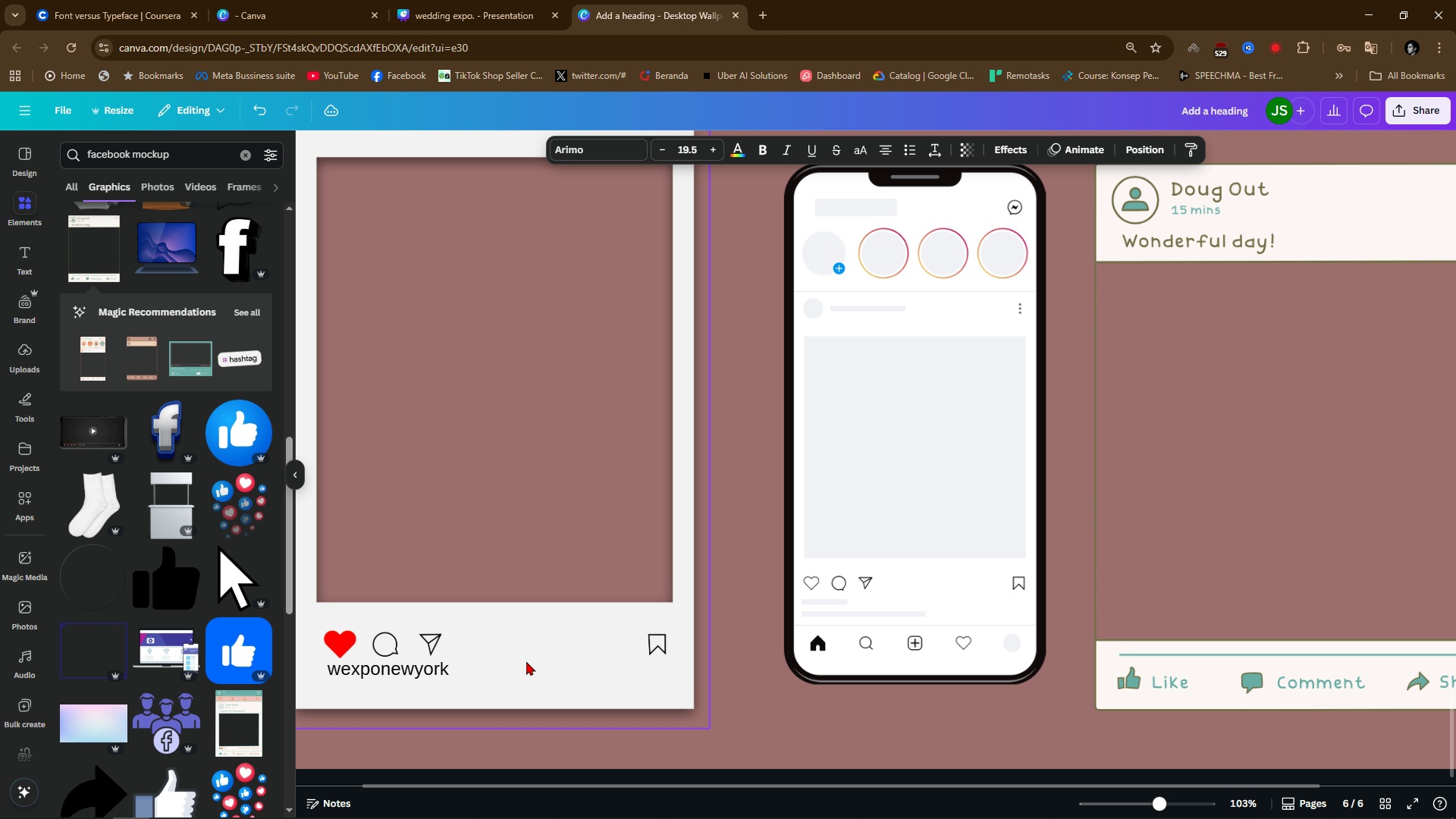 
key(ArrowUp)
 